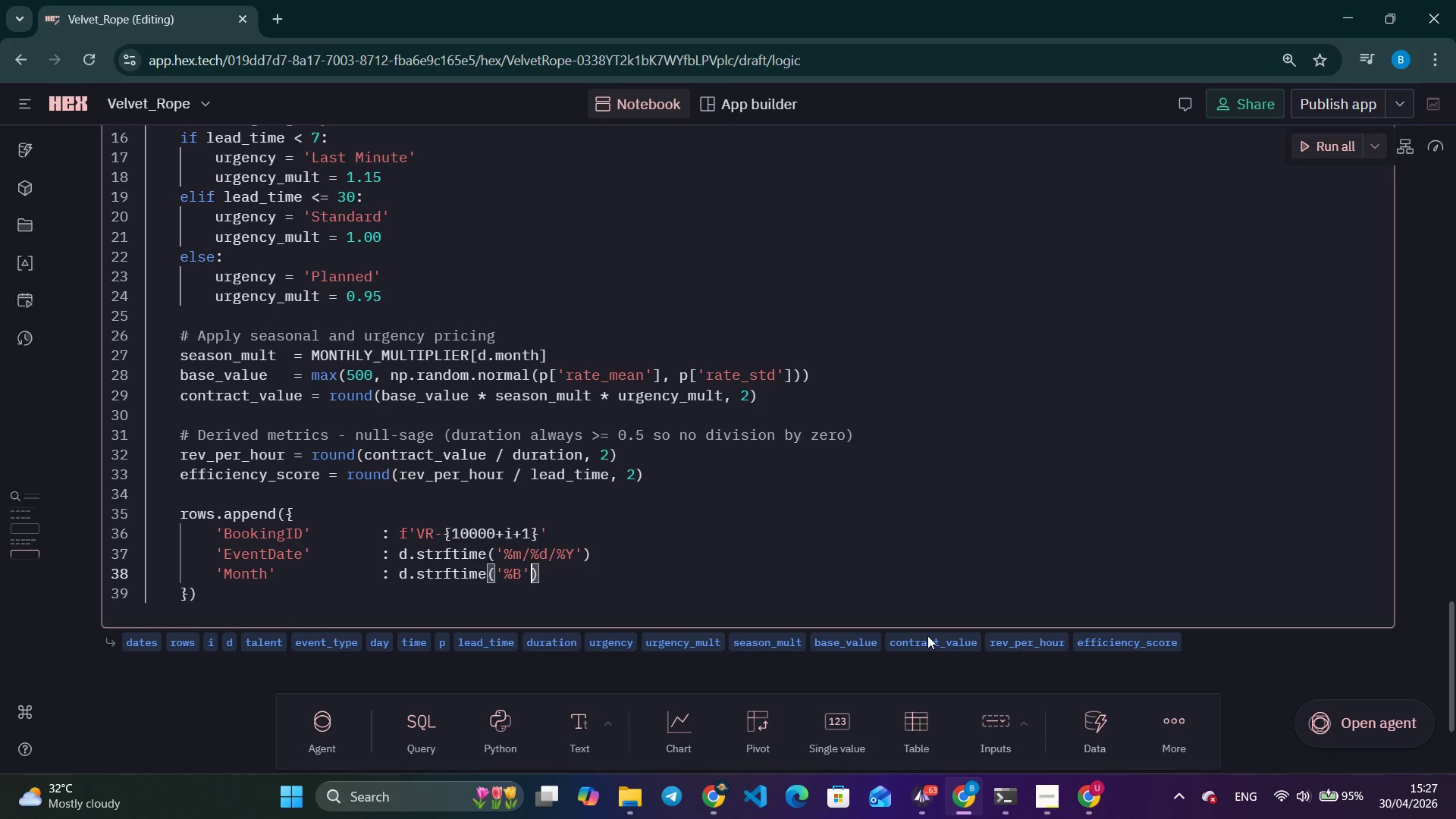 
key(ArrowRight)
 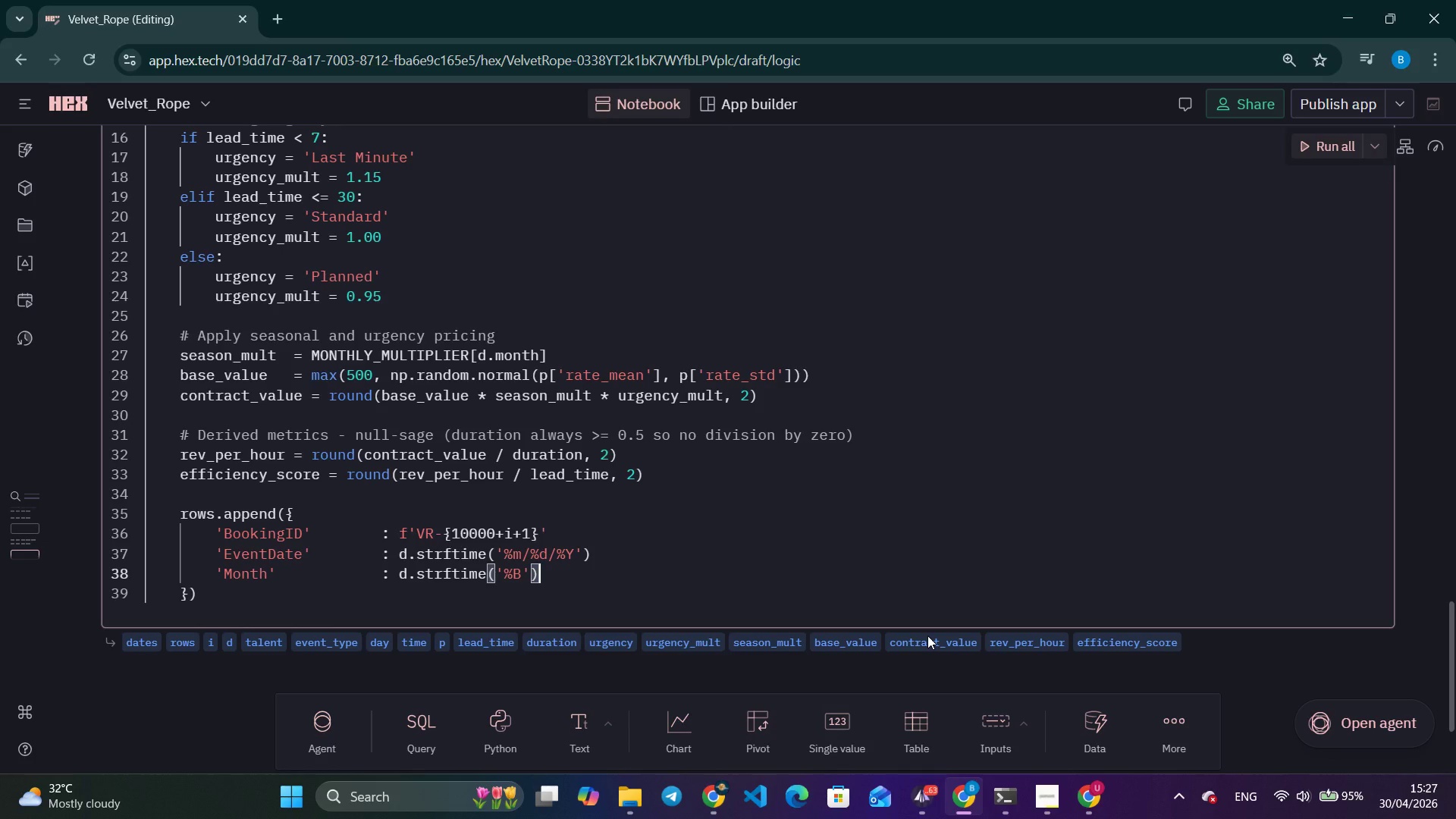 
key(Comma)
 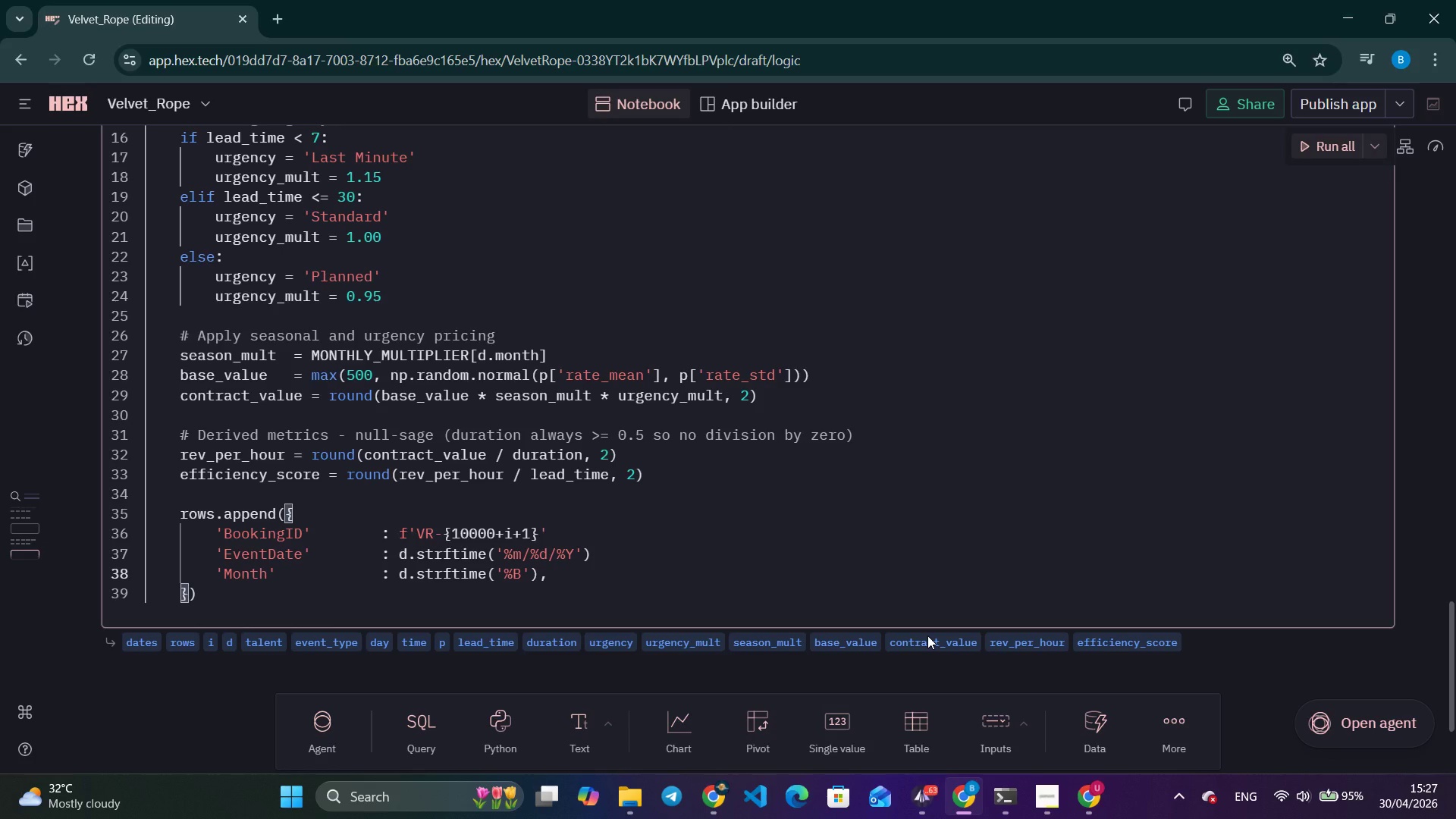 
key(Enter)
 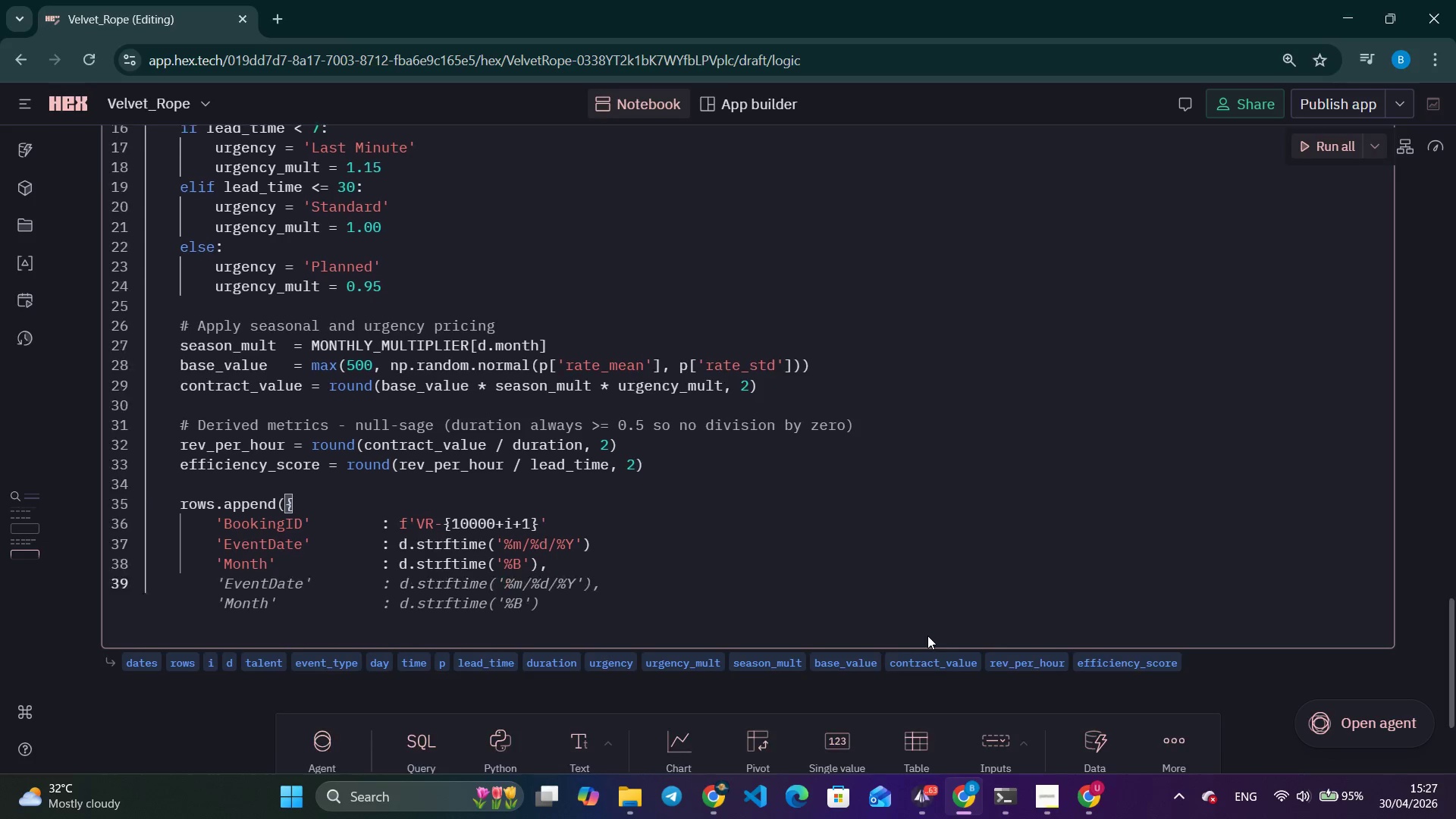 
type(Quarter)
key(Backspace)
key(Backspace)
key(Backspace)
key(Backspace)
key(Backspace)
key(Backspace)
key(Backspace)
type('Quarter)
 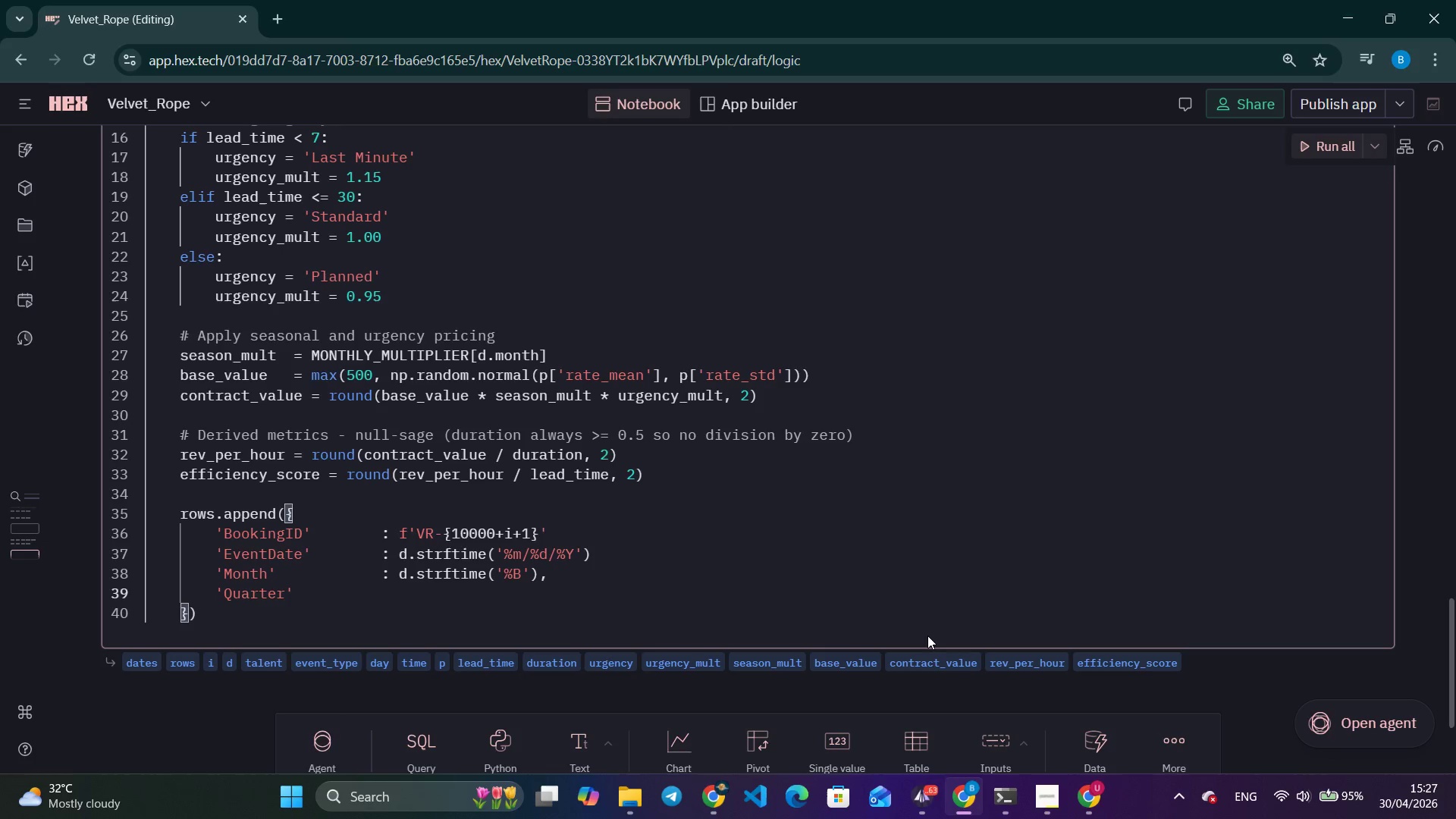 
key(ArrowRight)
 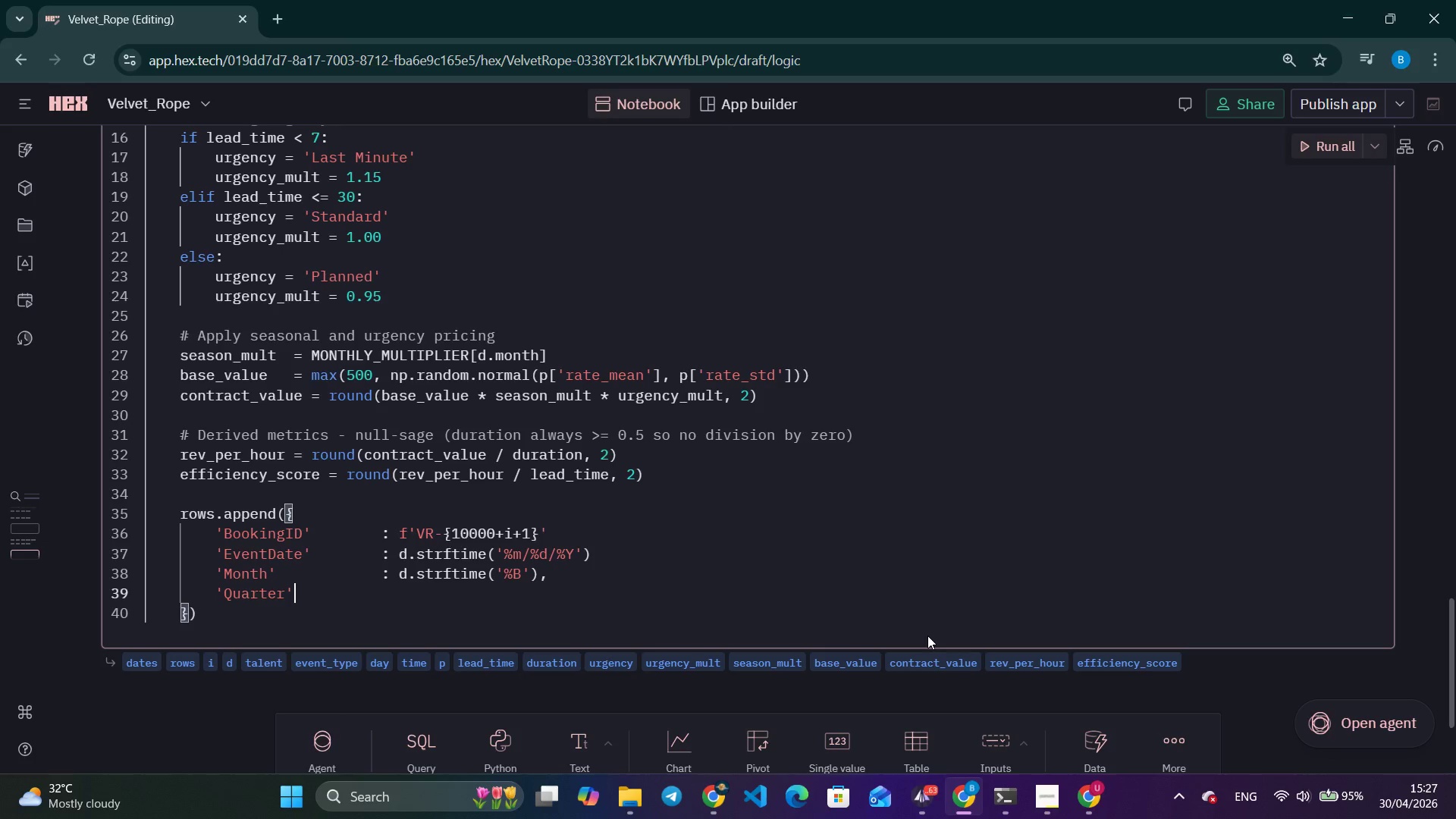 
hold_key(key=Space, duration=0.66)
 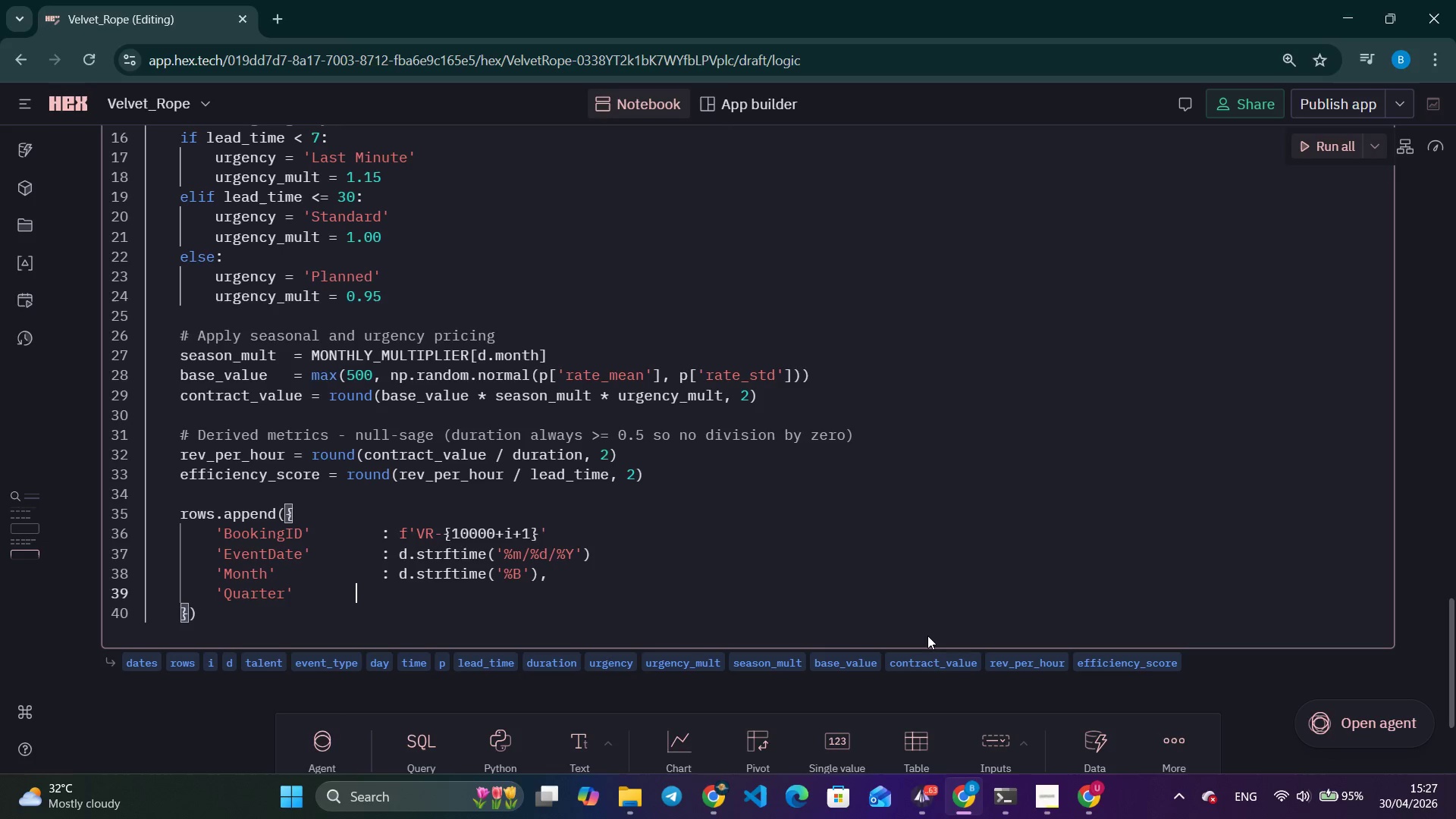 
key(Space)
 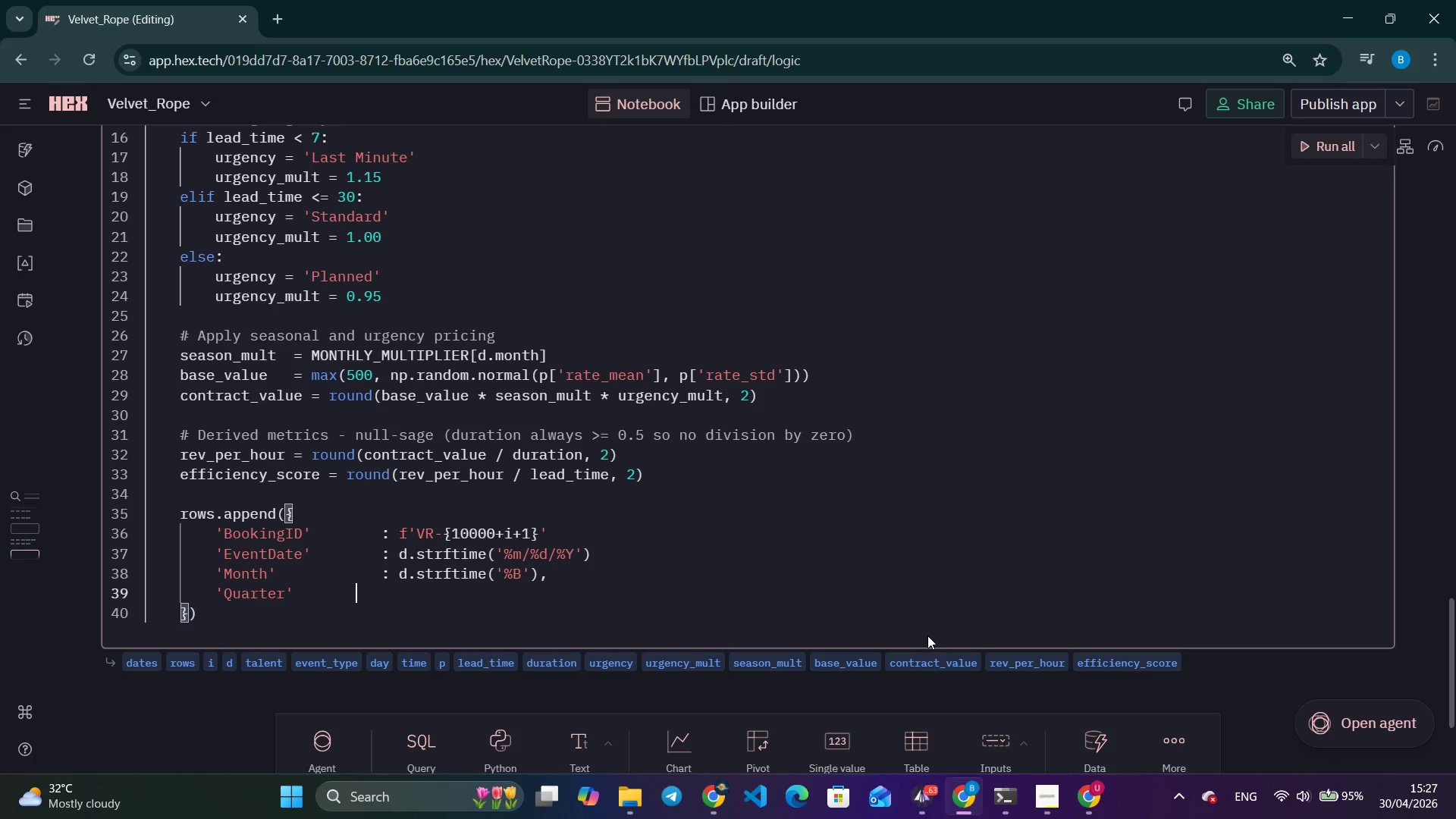 
key(Space)
 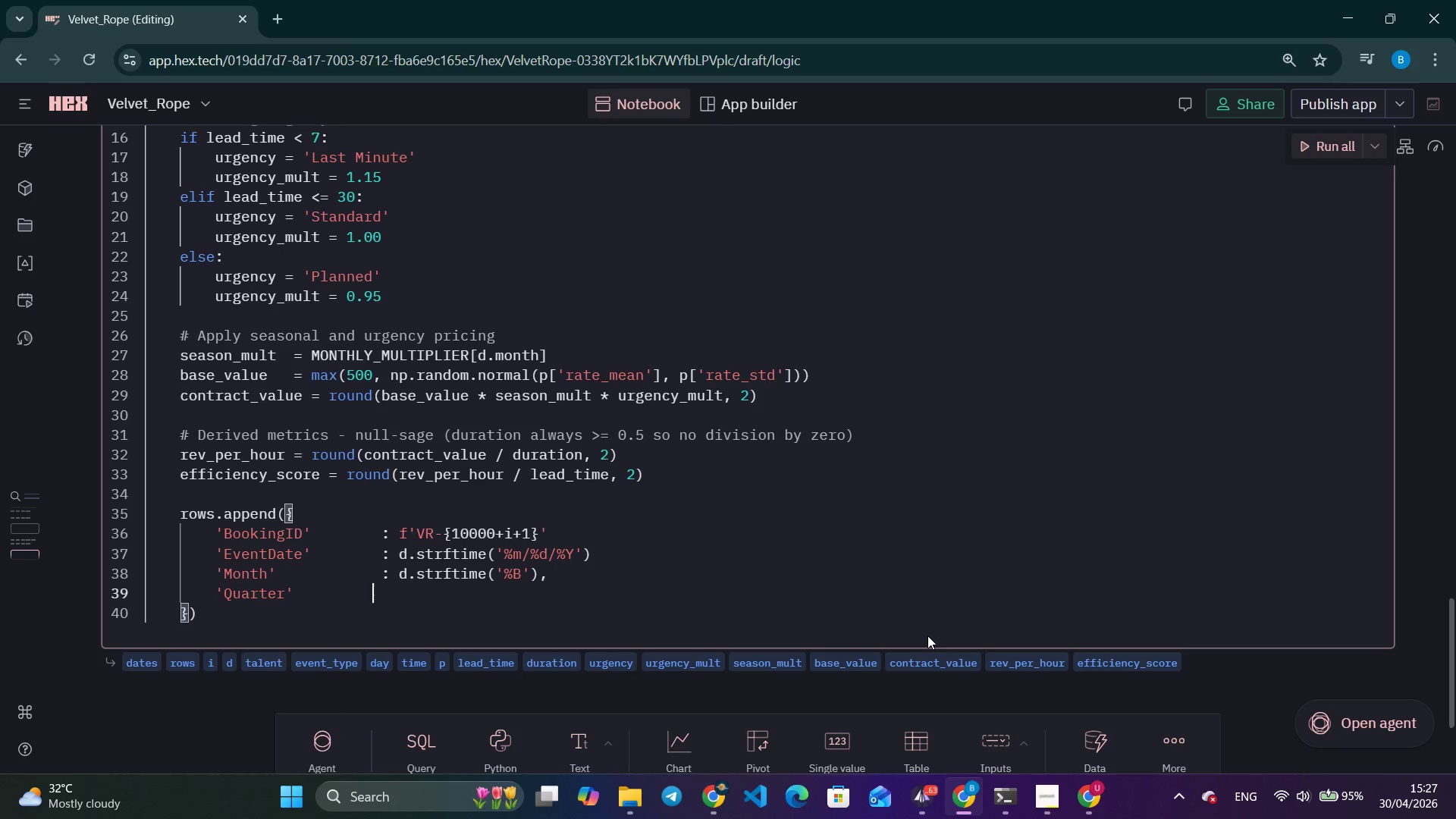 
key(Space)
 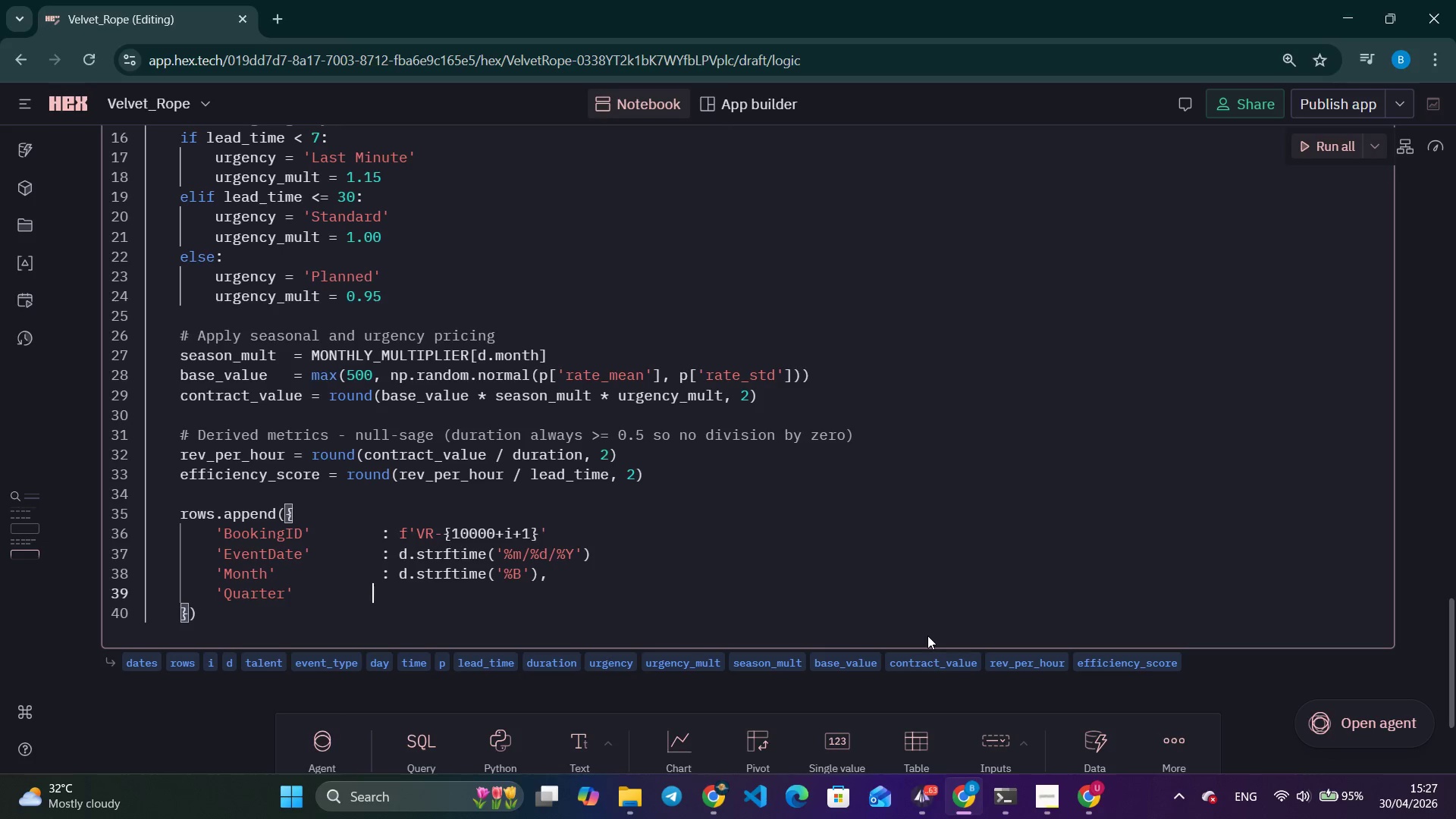 
key(Space)
 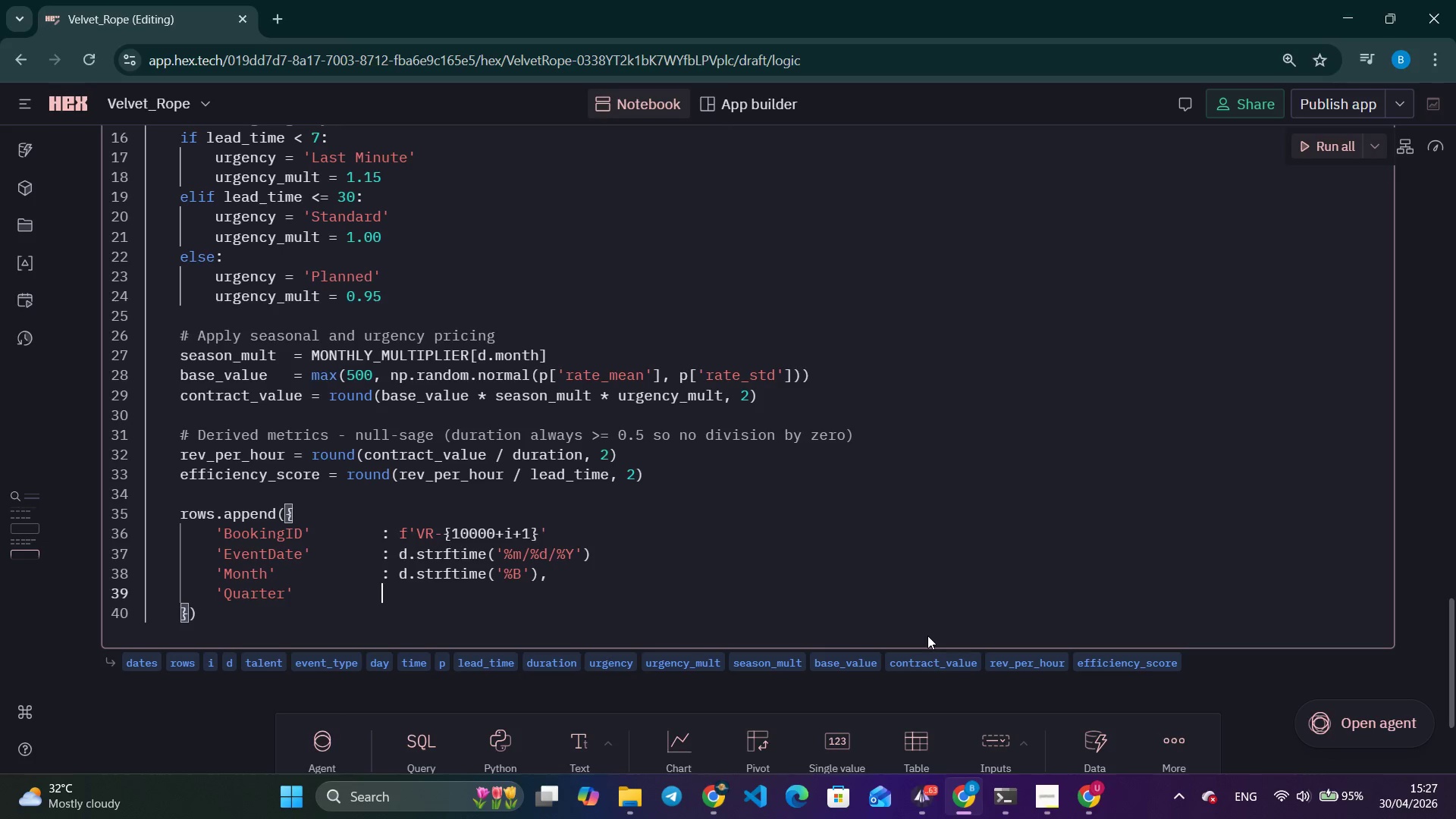 
key(Shift+ShiftLeft)
 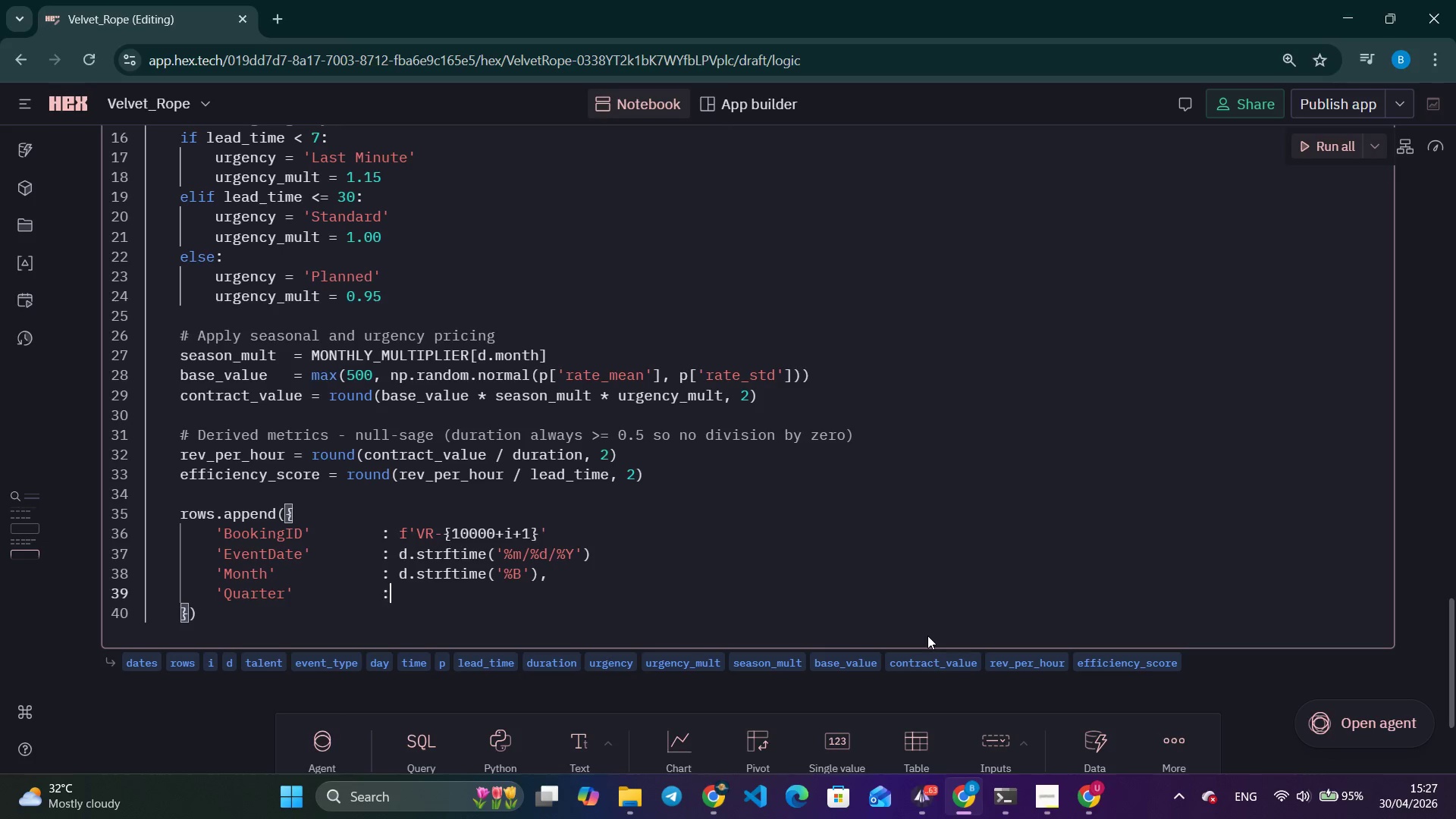 
key(Shift+Semicolon)
 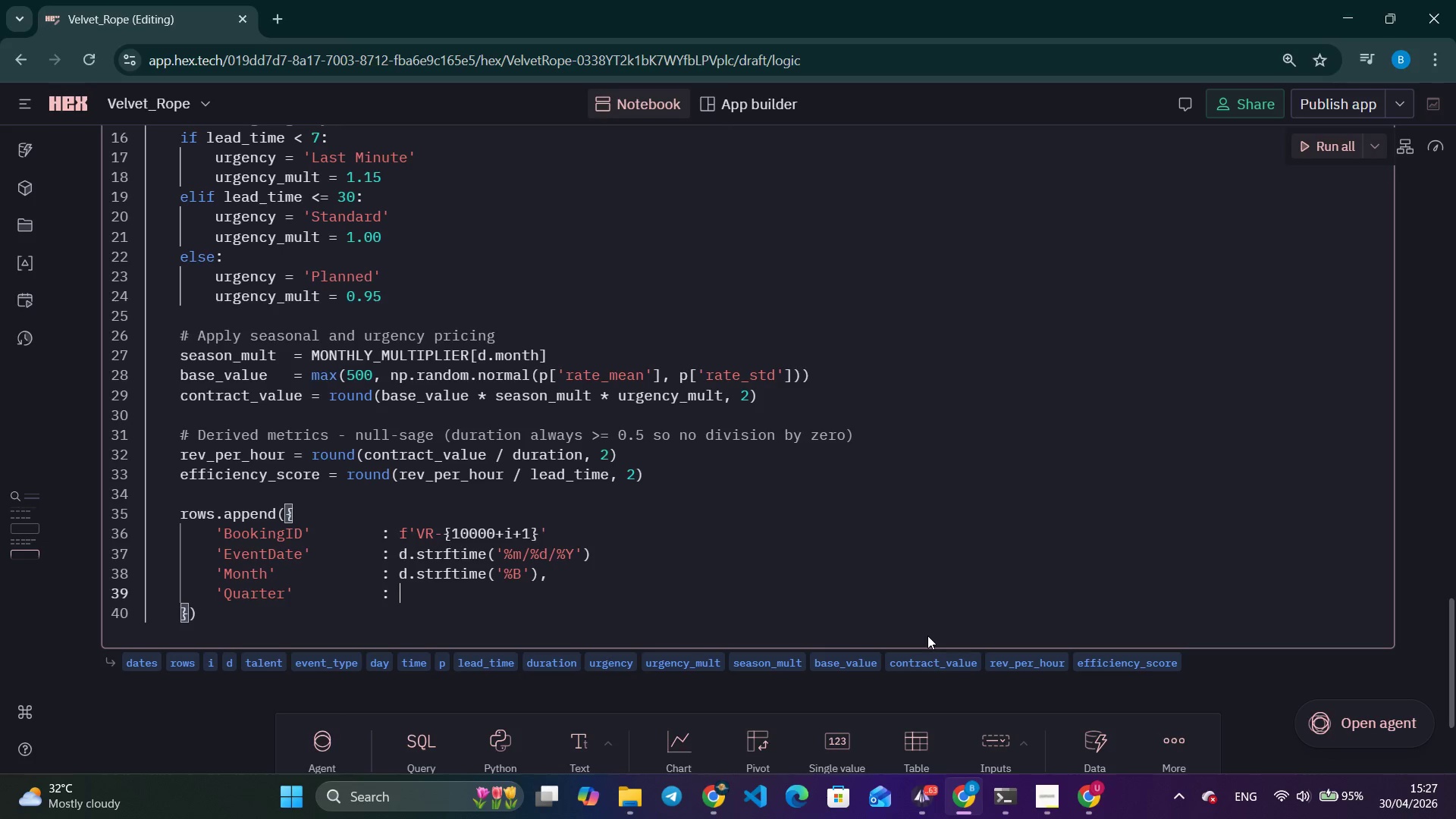 
key(Shift+Space)
 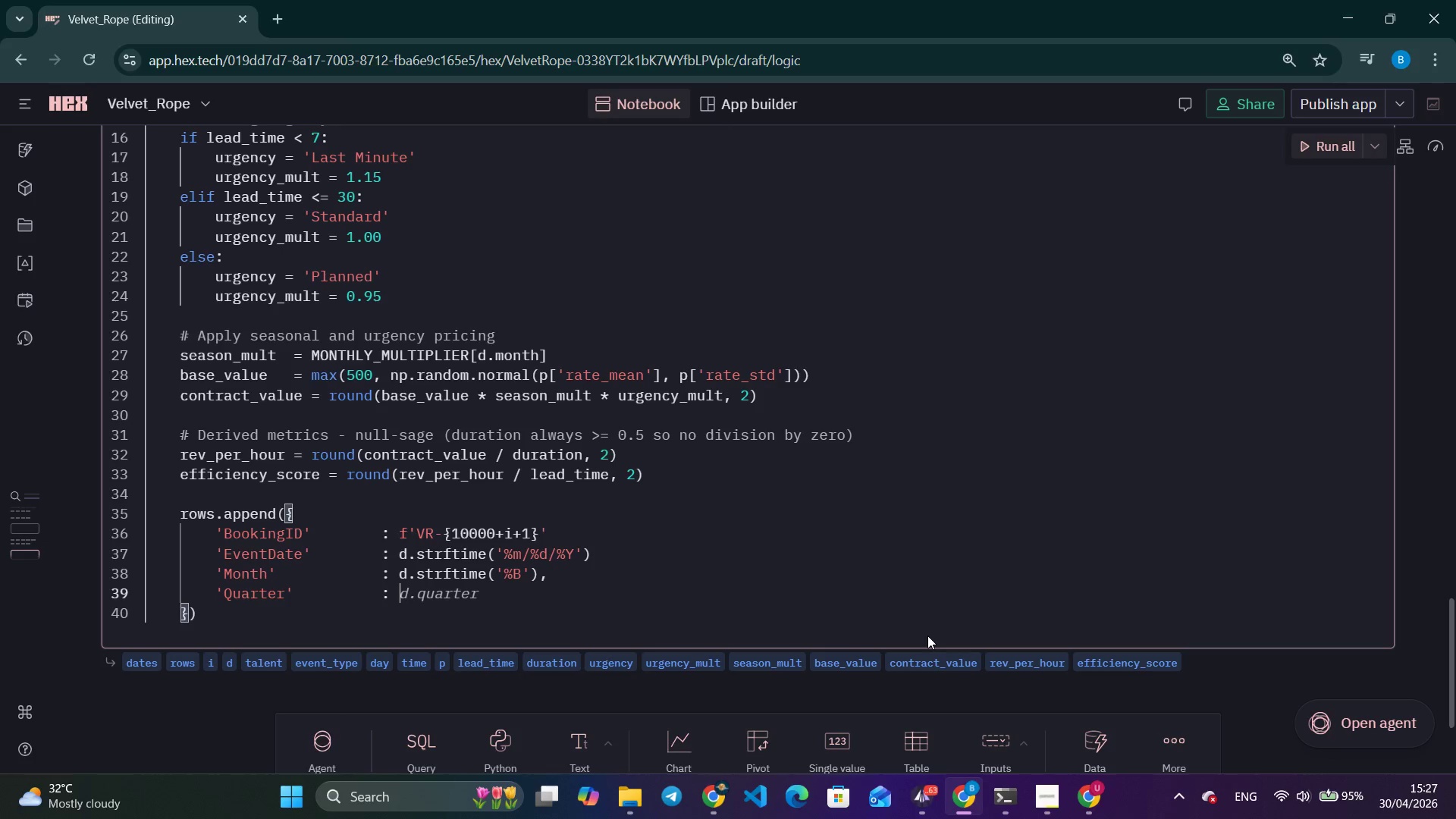 
key(F)
 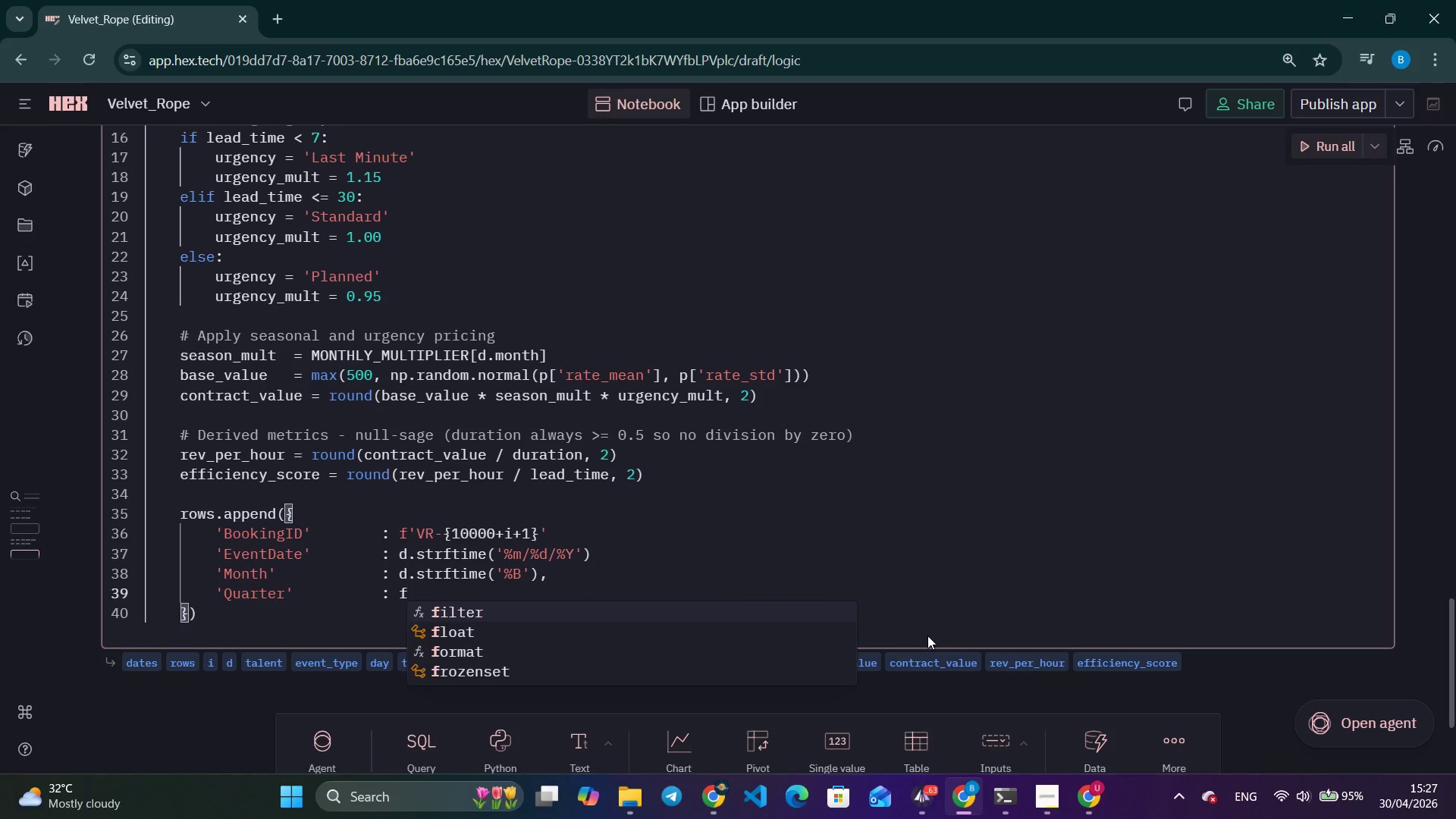 
key(Quote)
 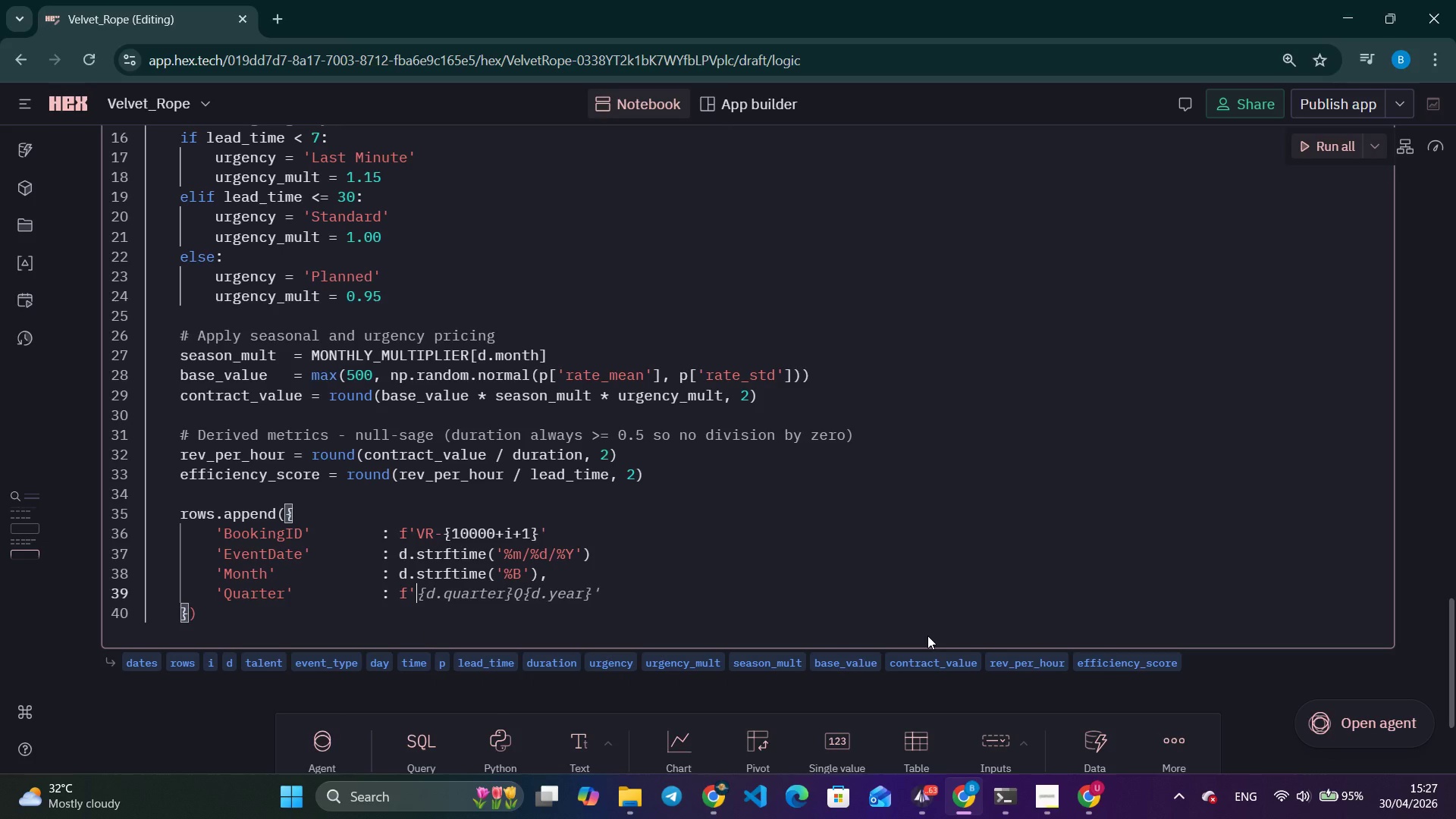 
key(Shift+Q)
 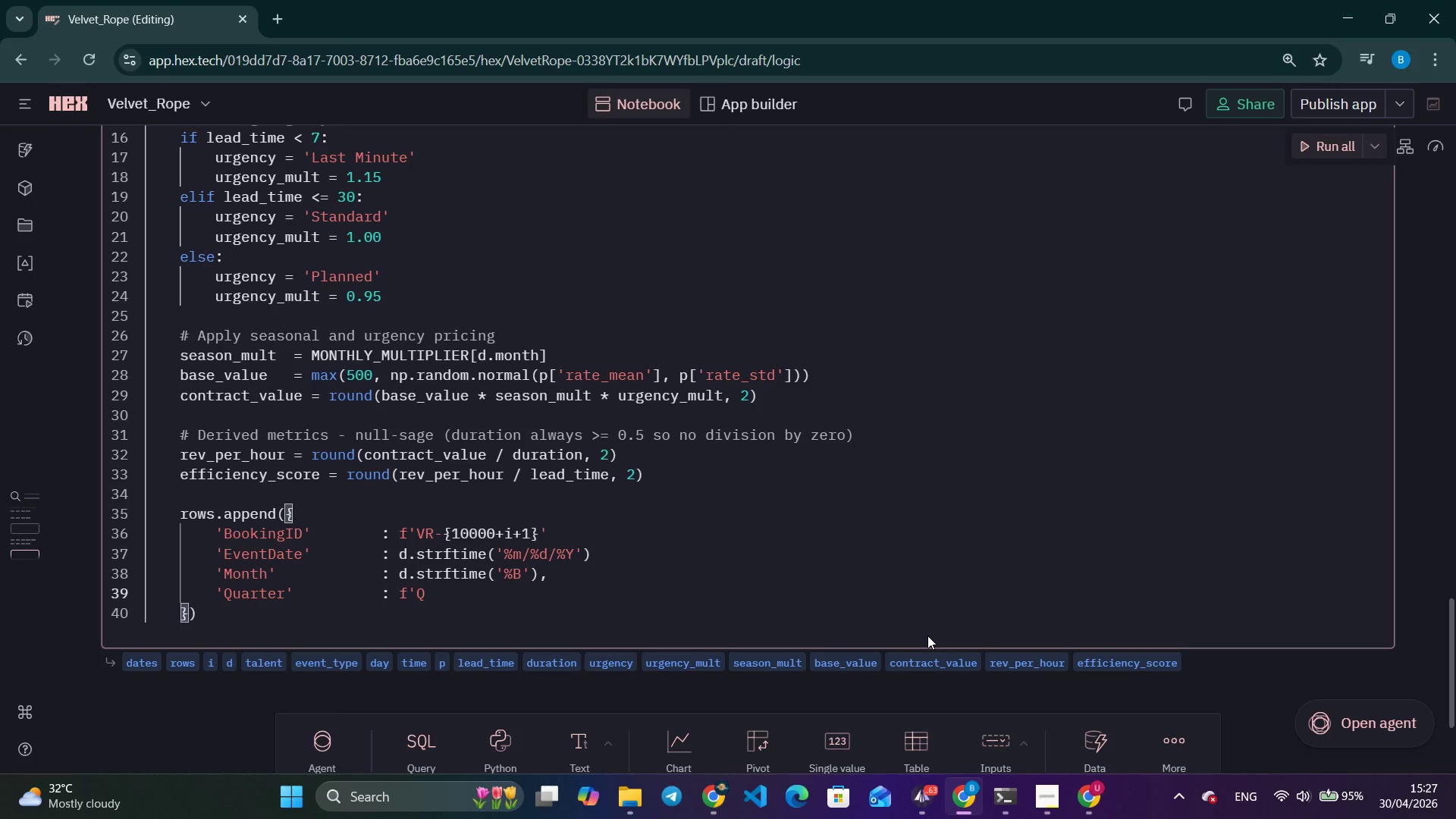 
key(Shift+BracketLeft)
 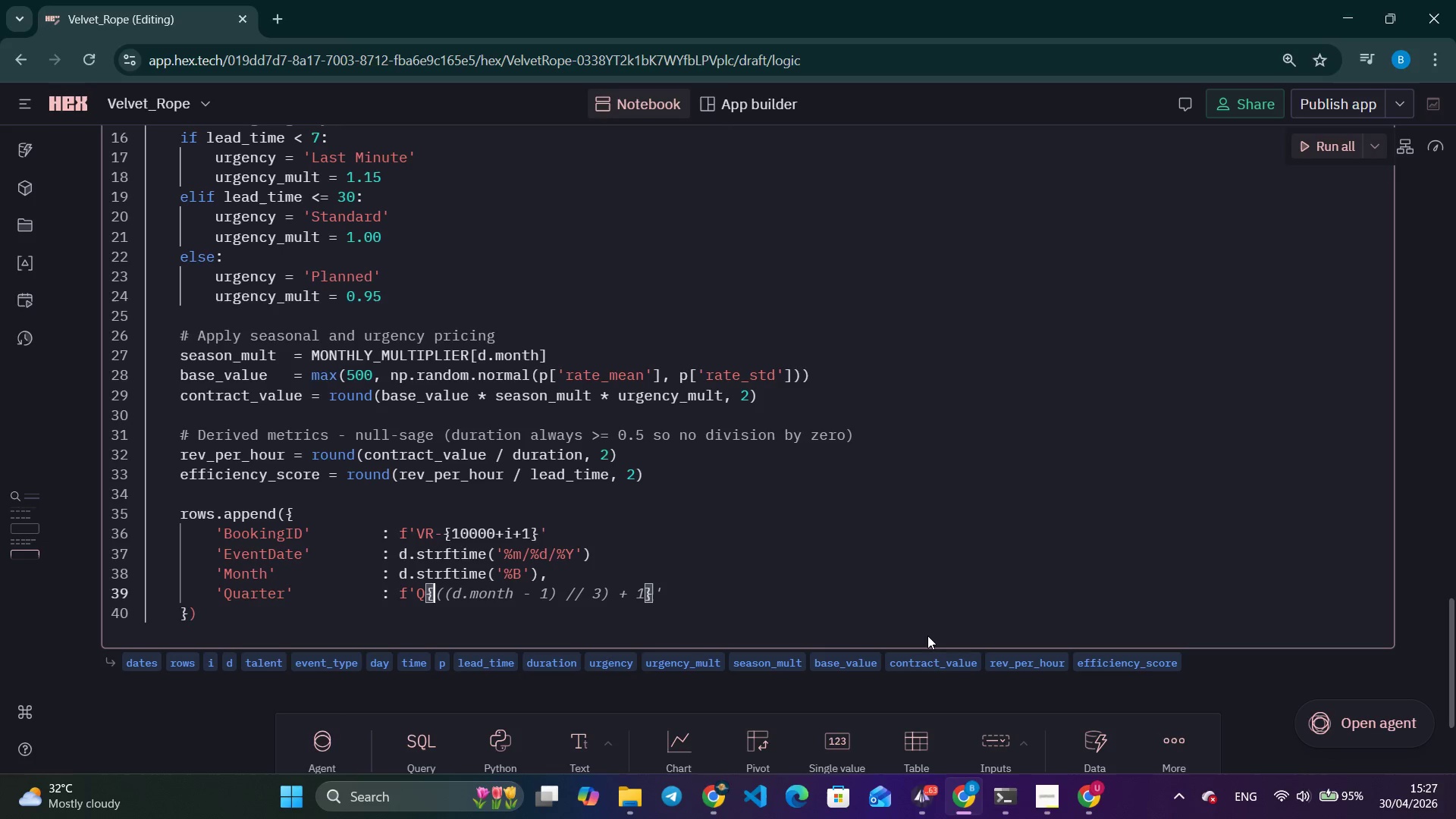 
key(Shift+9)
 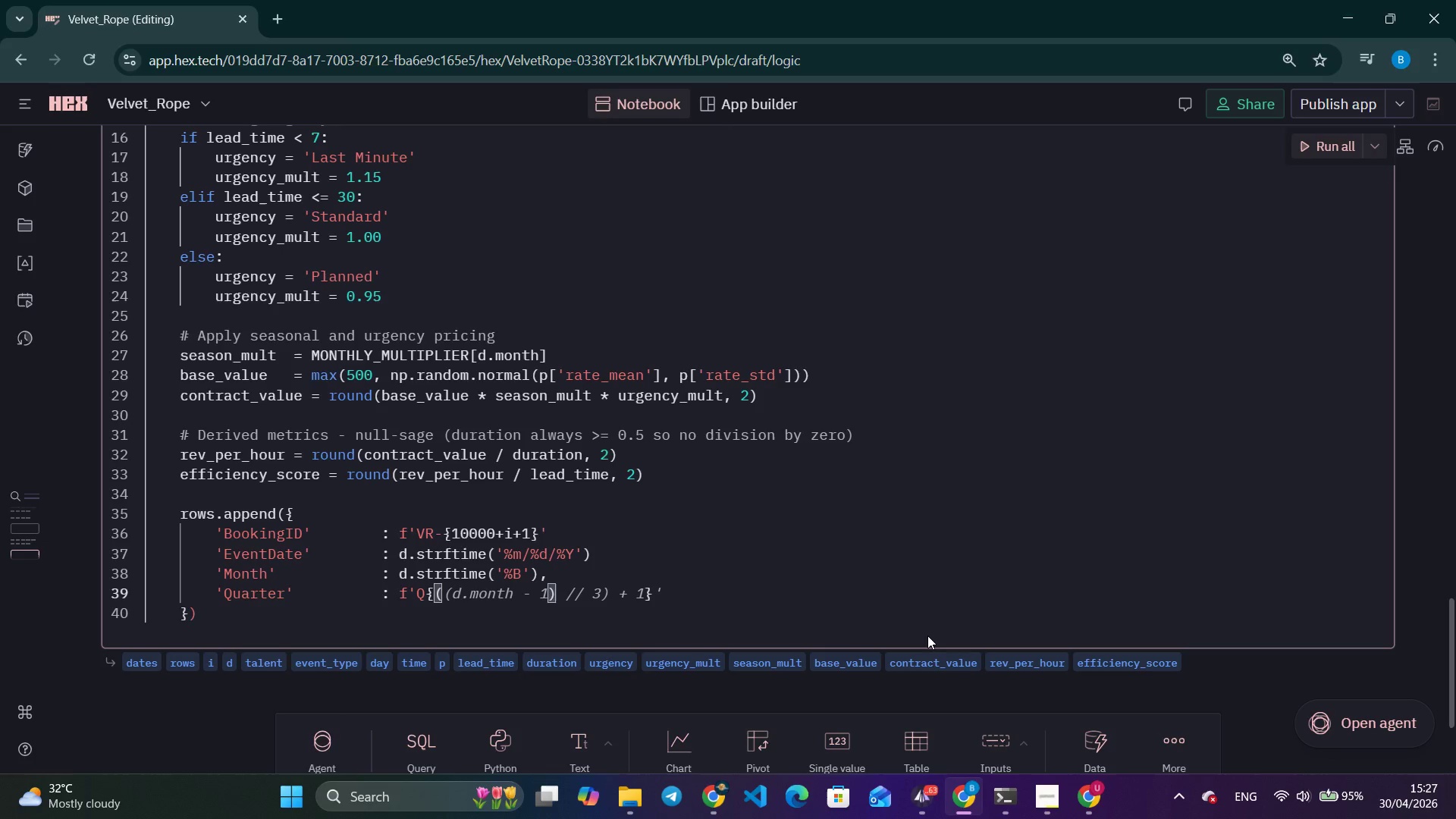 
wait(6.45)
 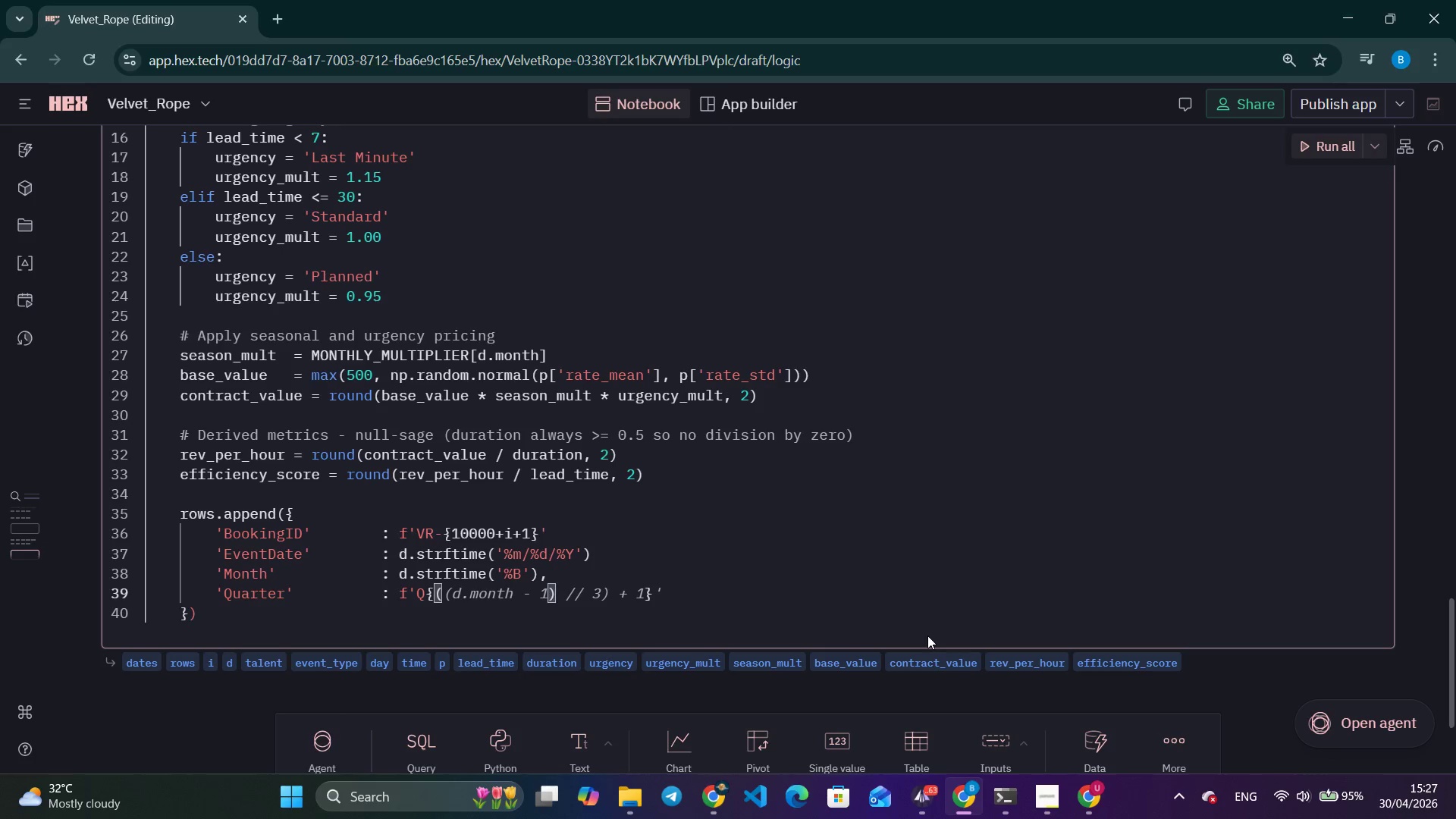 
key(Control+ControlLeft)
 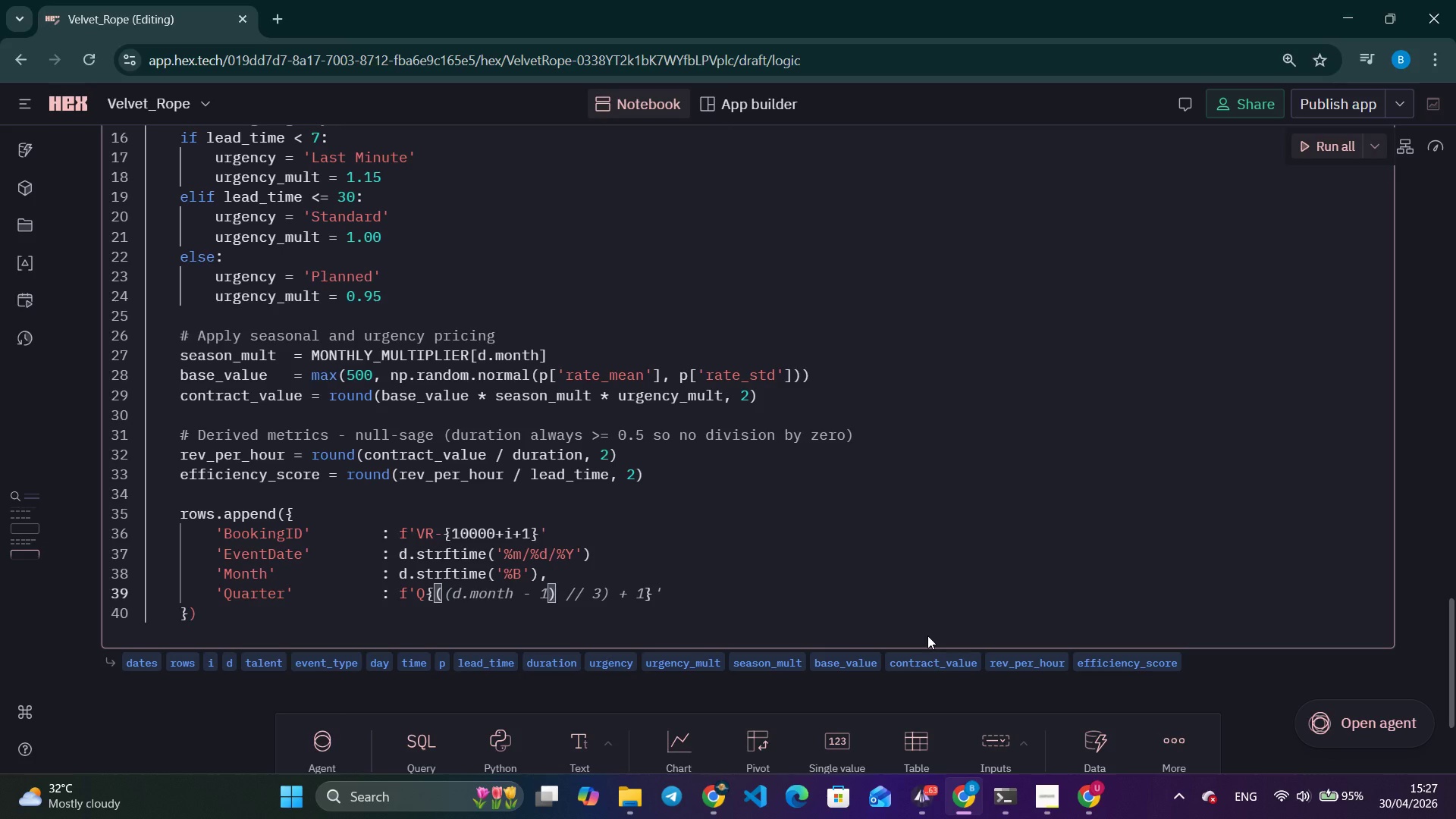 
key(Control+ArrowRight)
 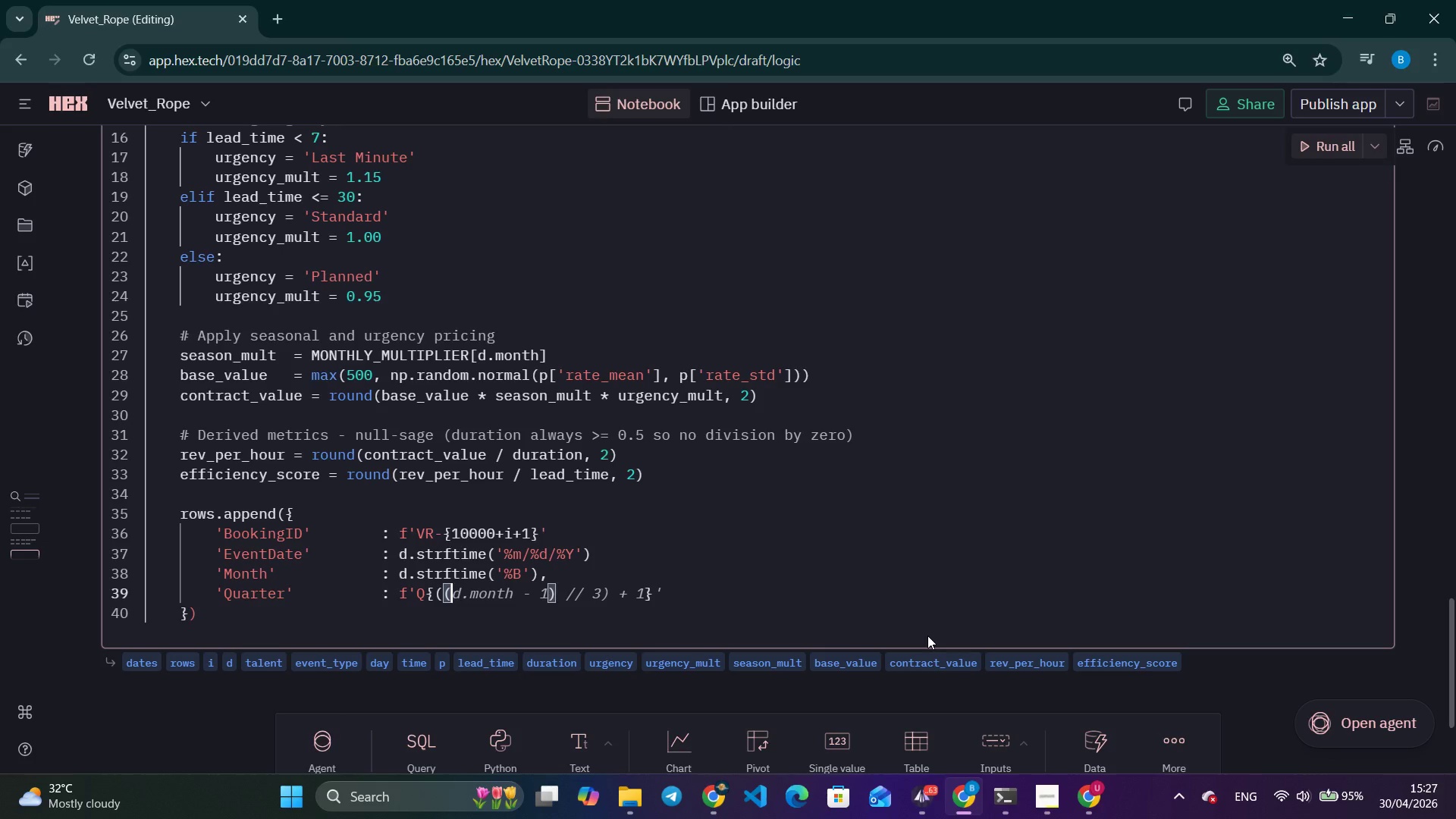 
key(Control+ArrowRight)
 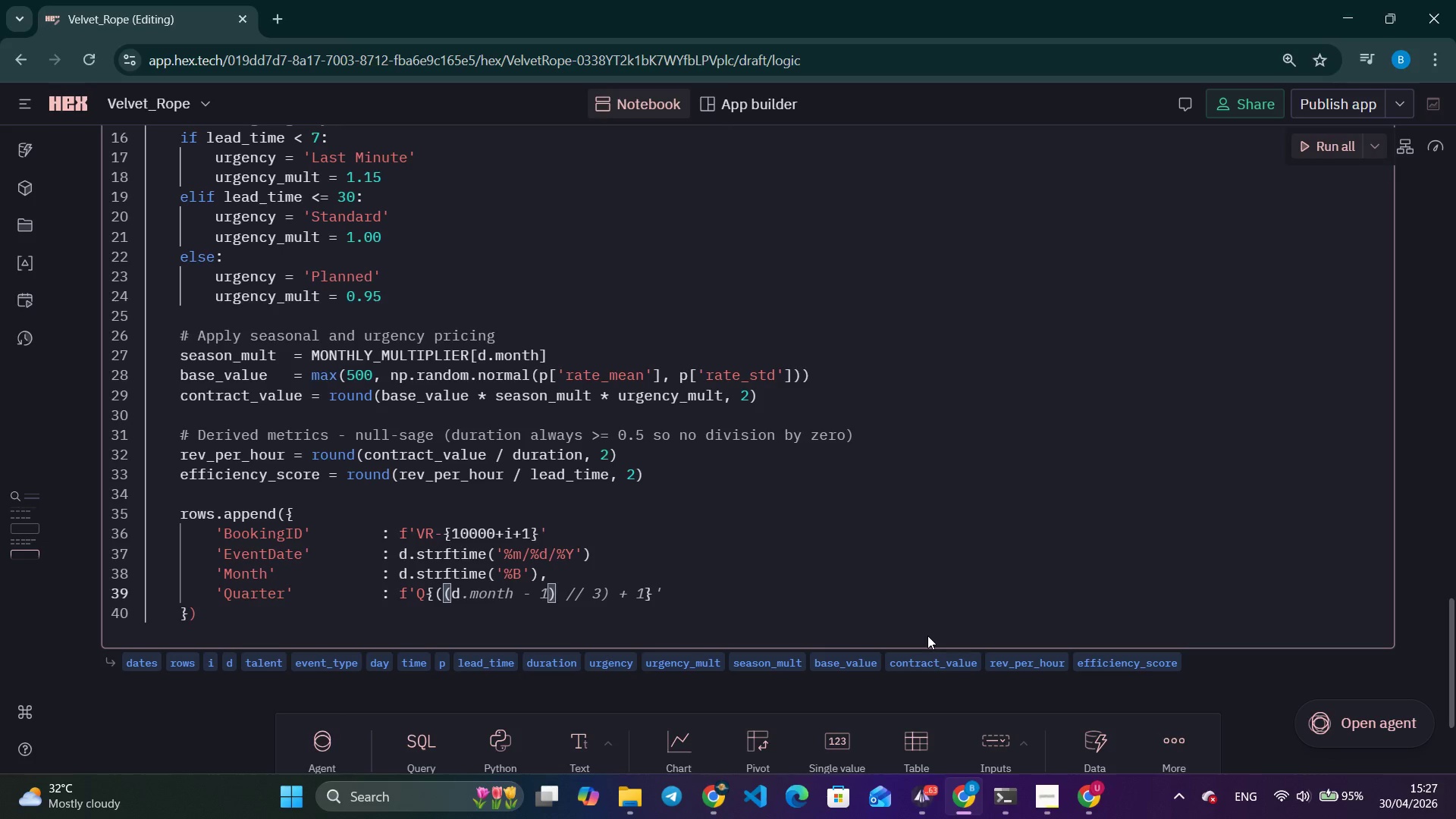 
key(Control+ArrowRight)
 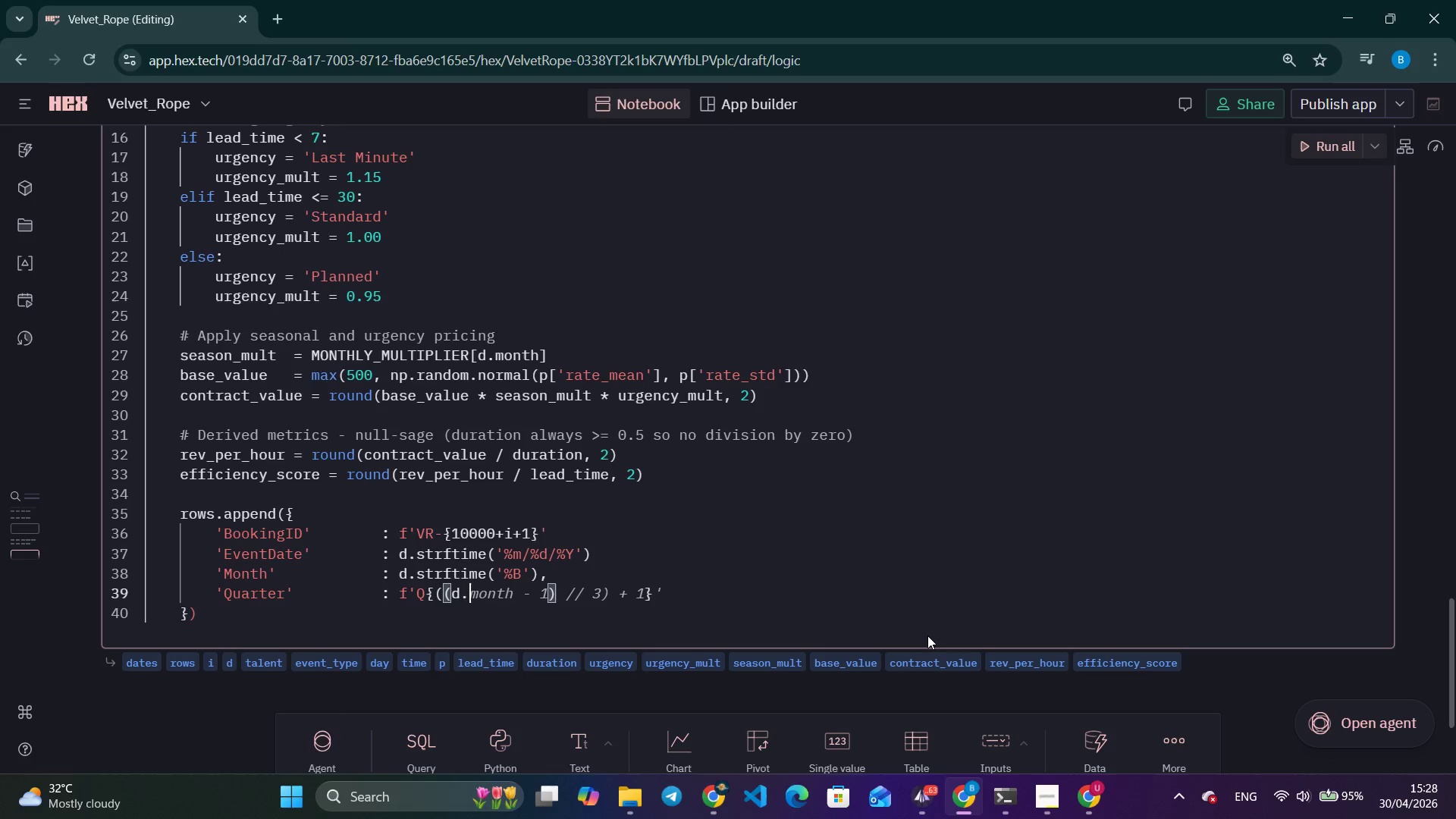 
key(ArrowLeft)
 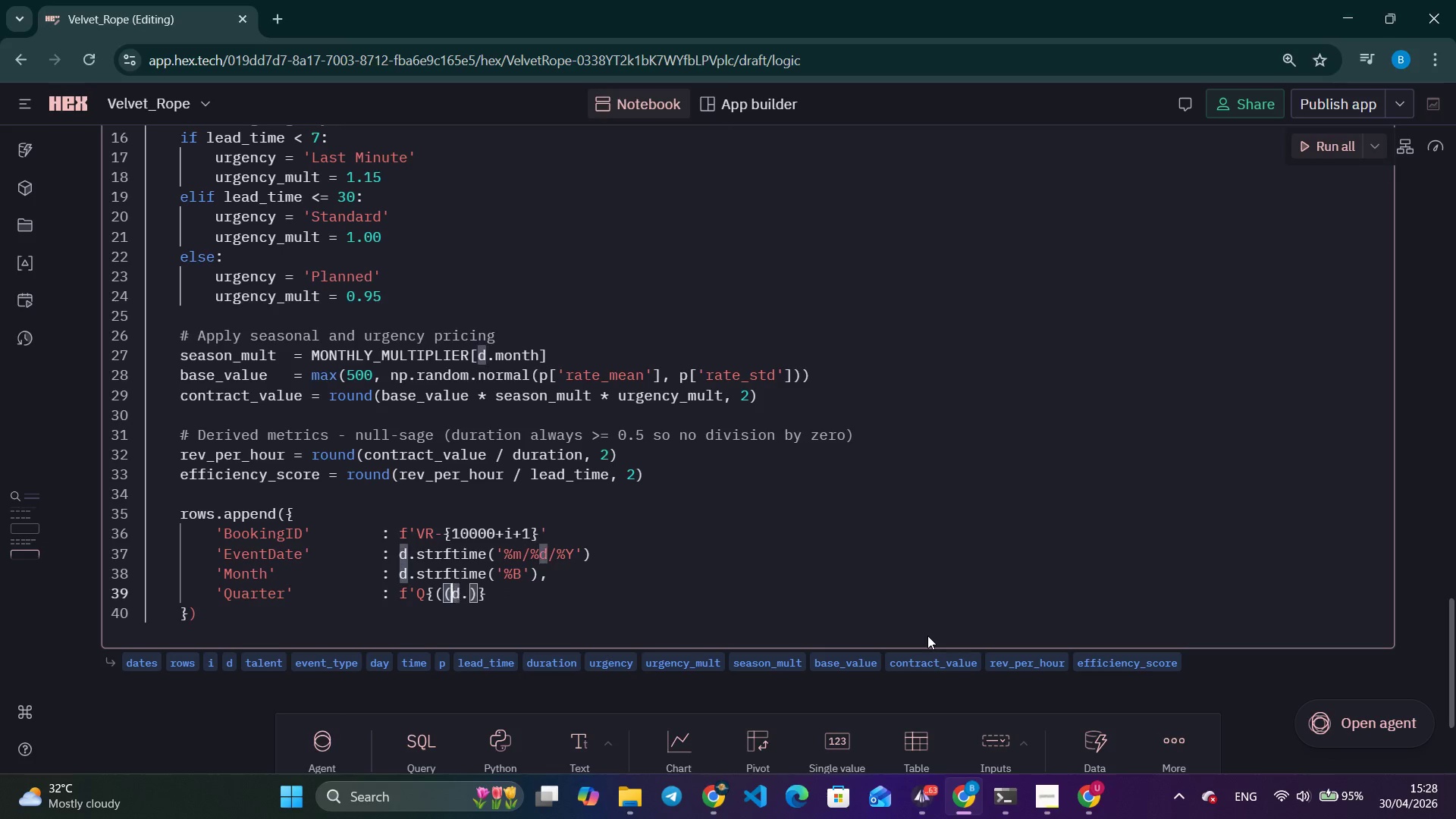 
key(ArrowLeft)
 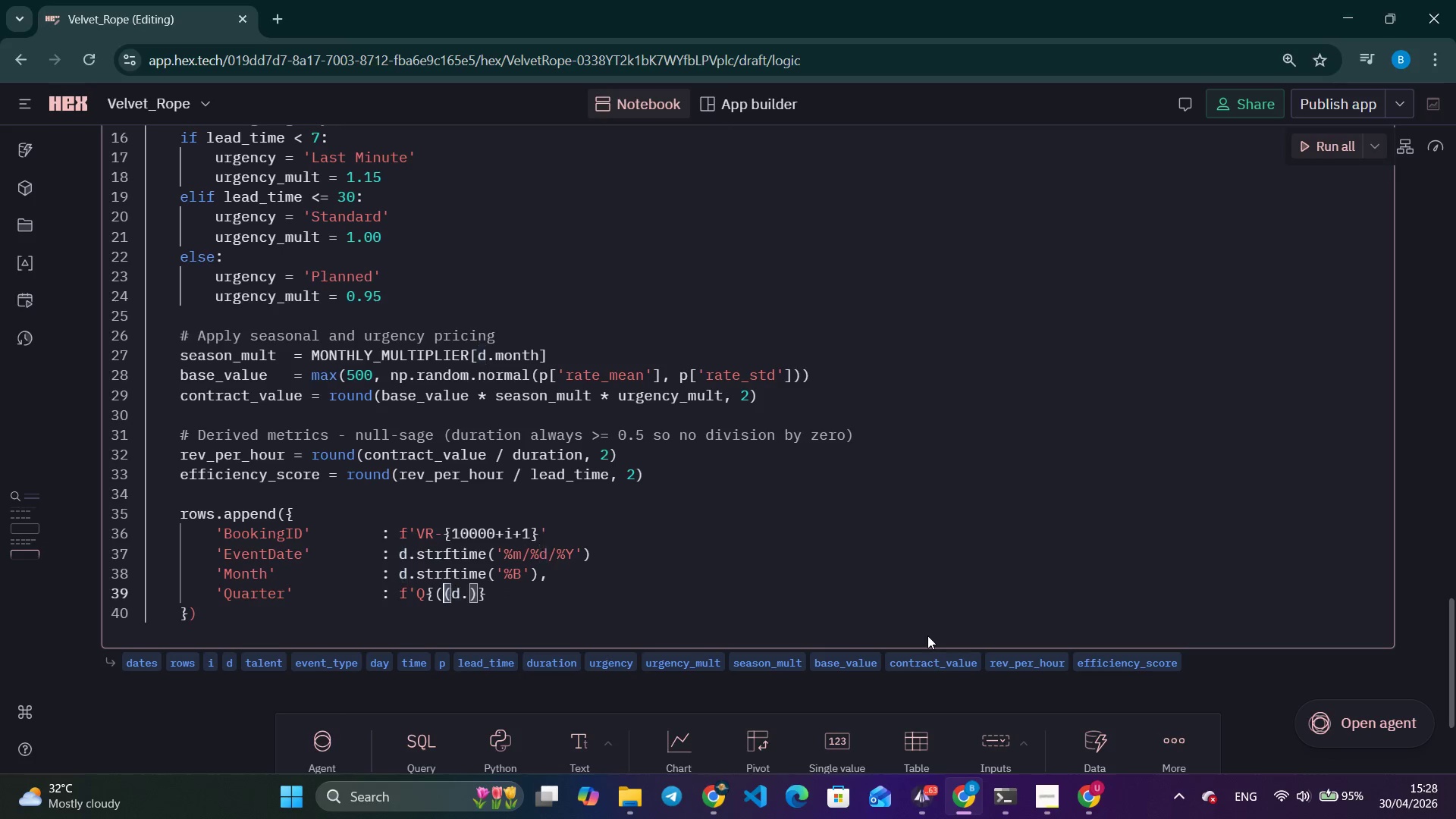 
key(ArrowLeft)
 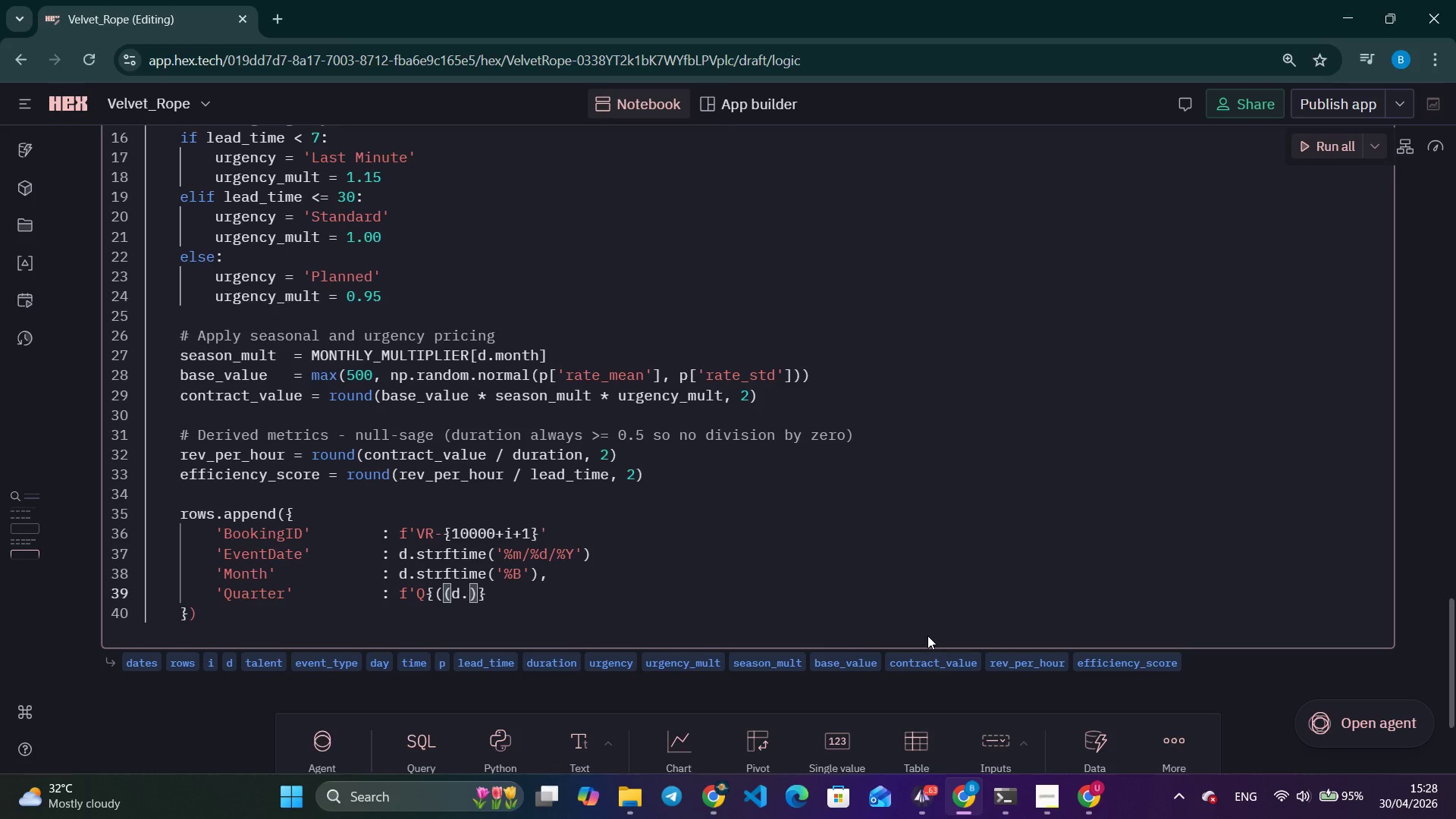 
key(Backspace)
 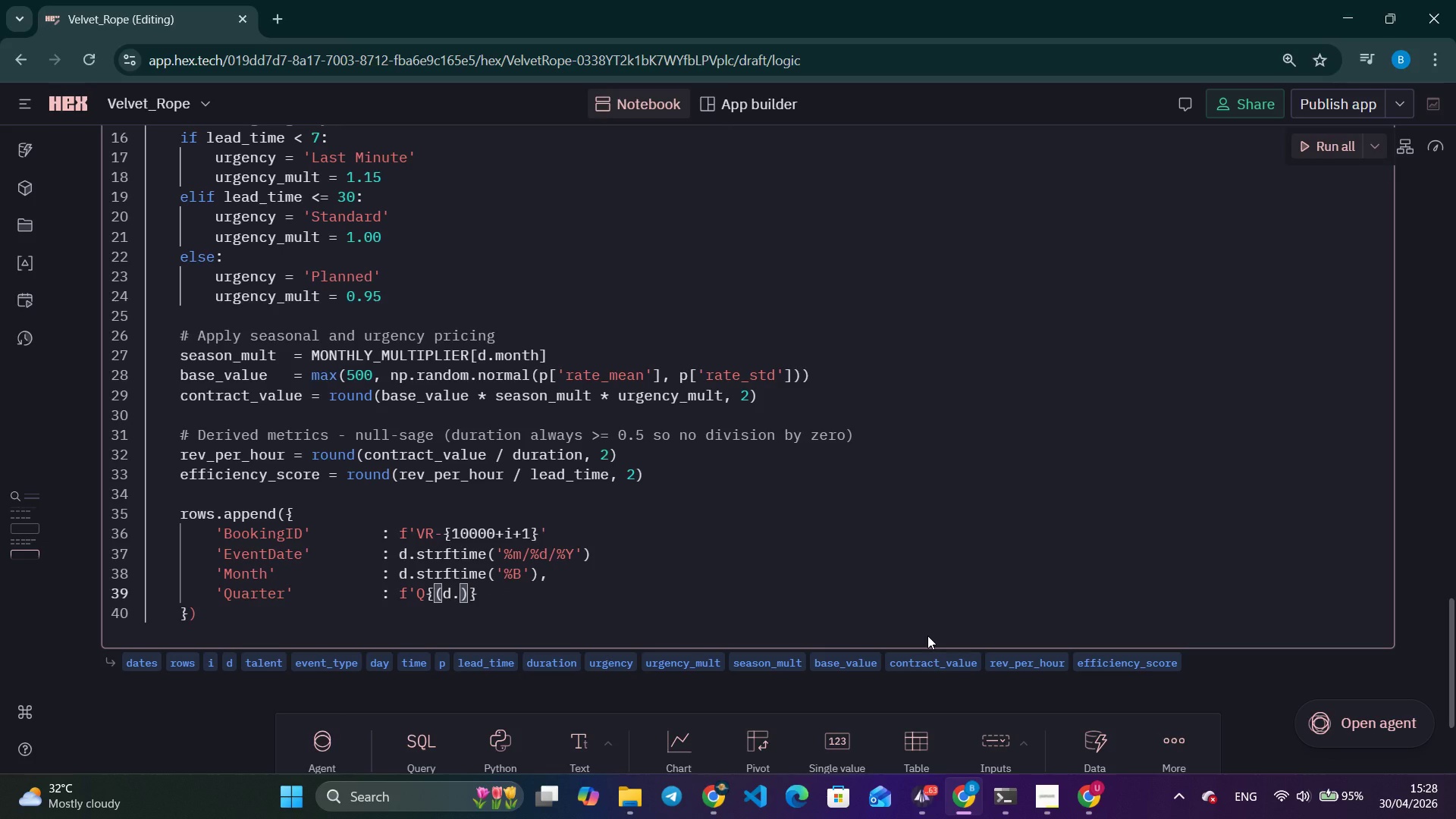 
key(Control+ArrowRight)
 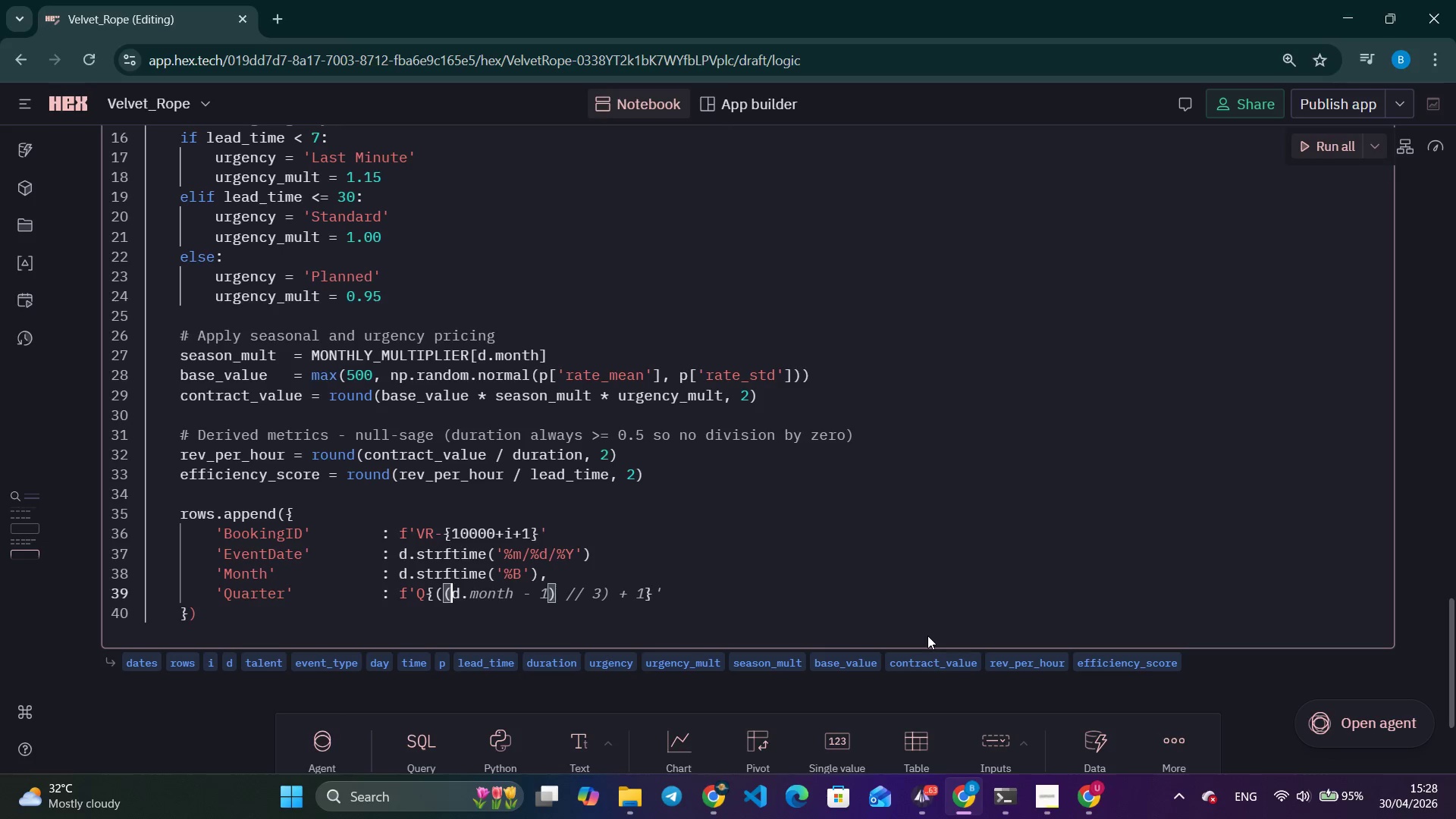 
key(ArrowRight)
 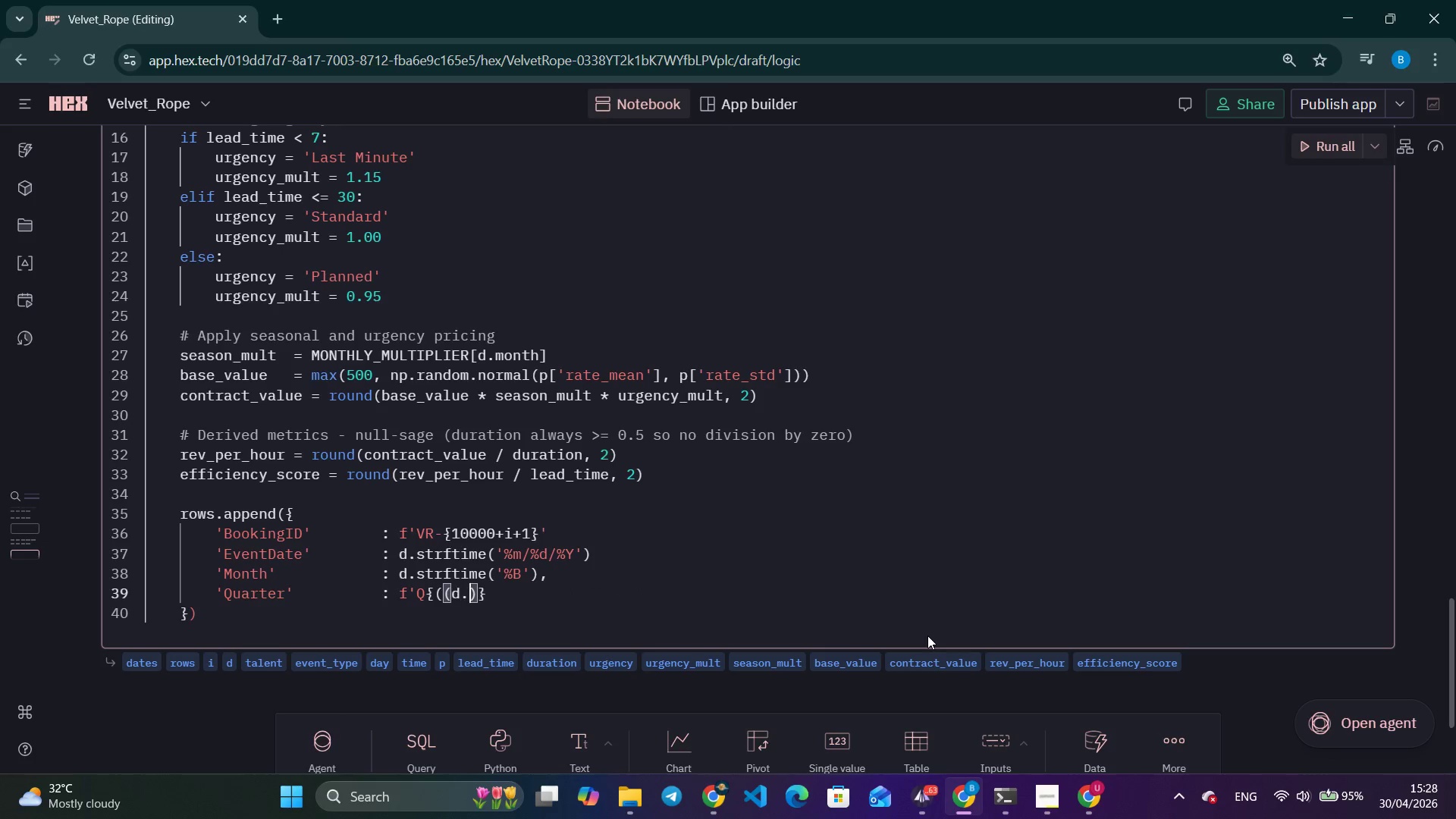 
key(ArrowRight)
 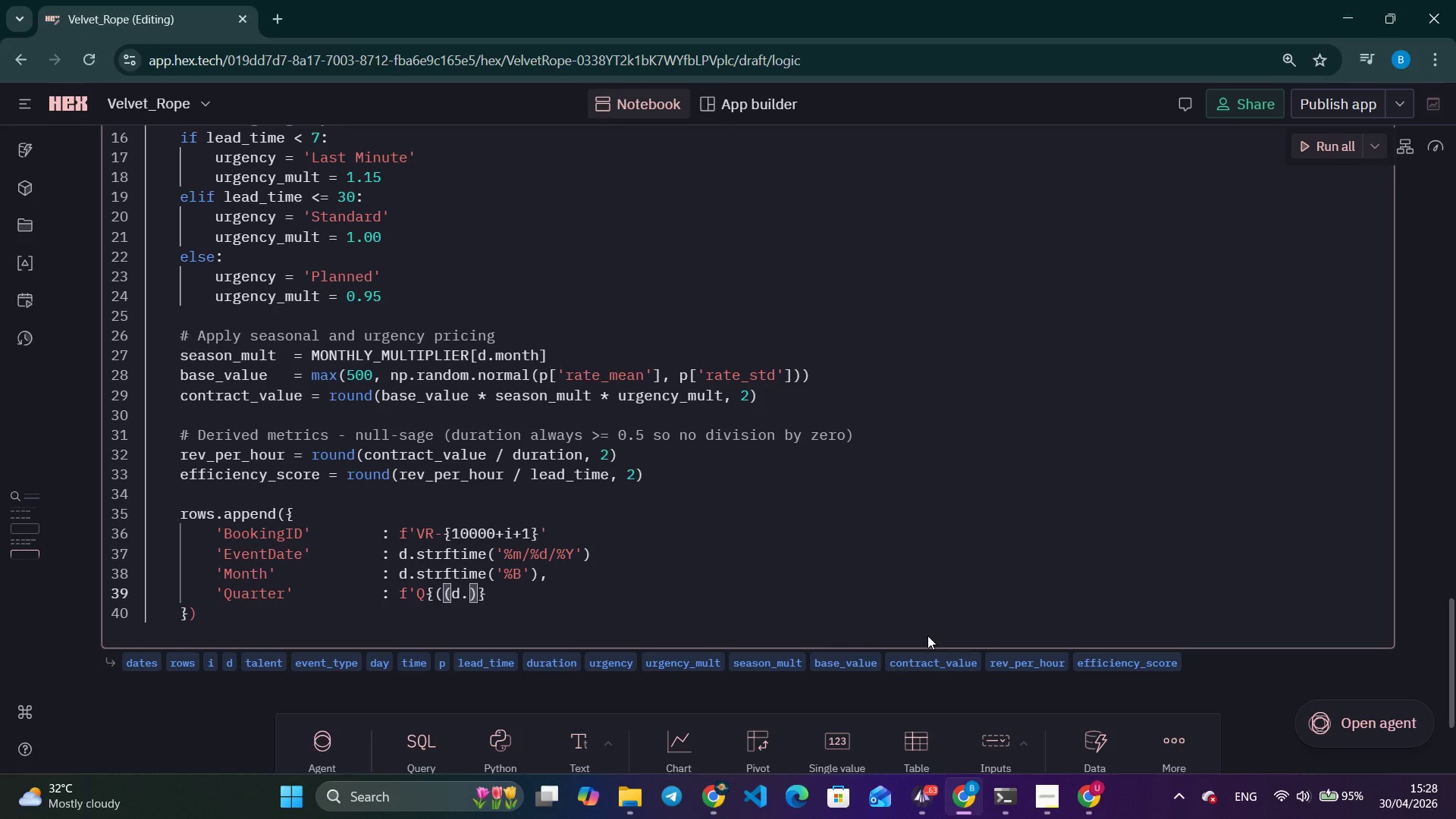 
key(ArrowLeft)
 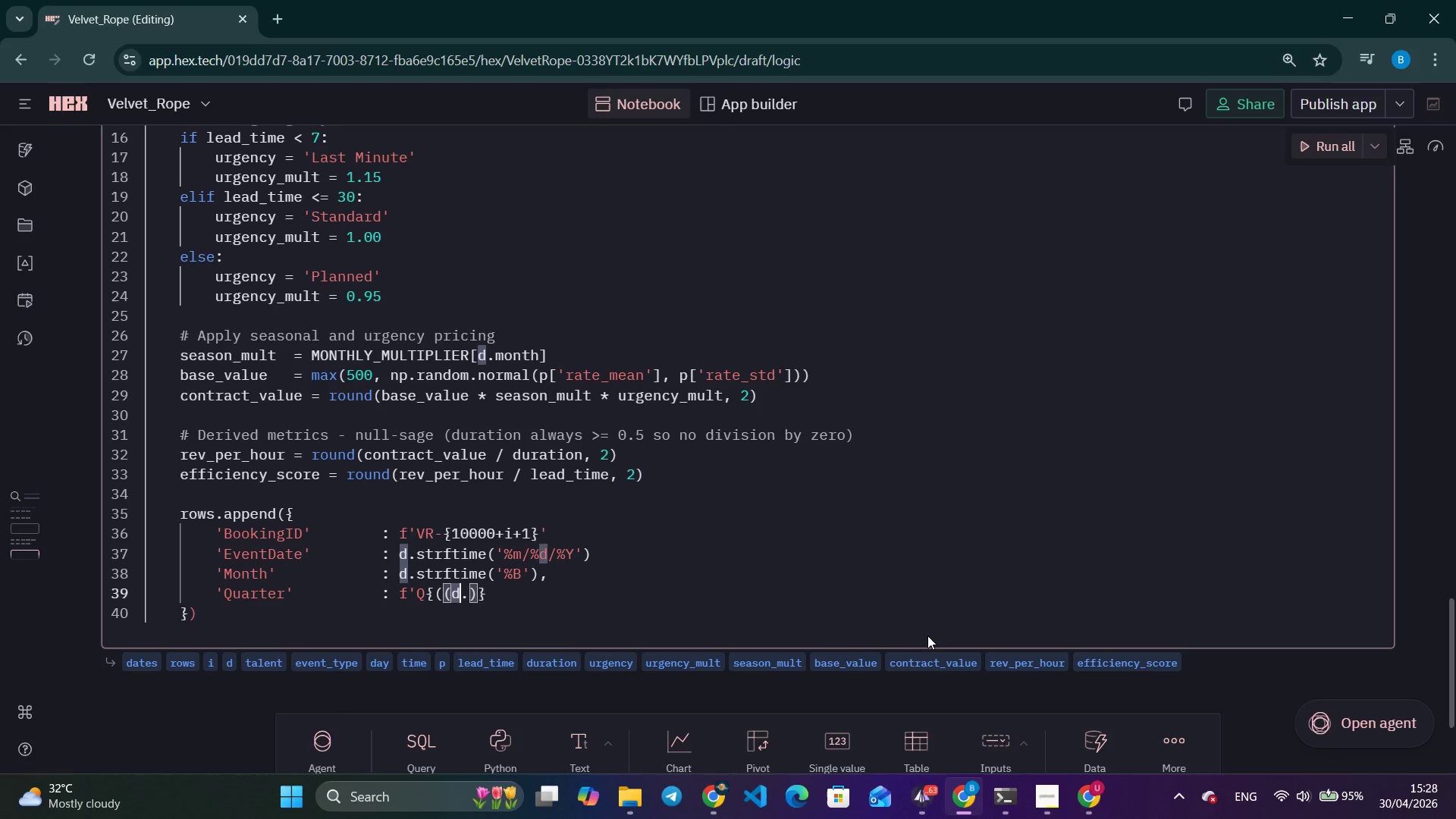 
key(ArrowLeft)
 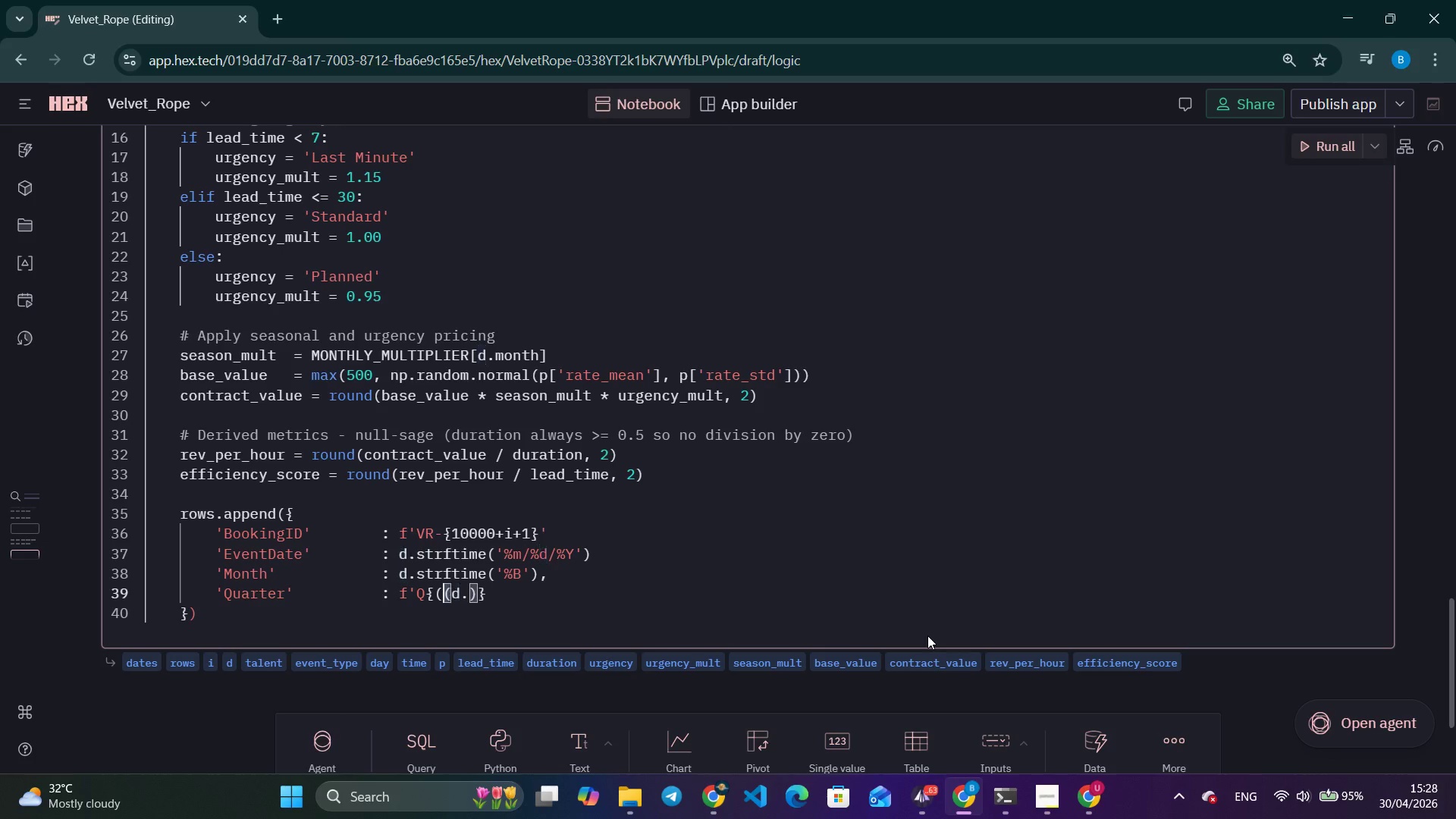 
key(ArrowLeft)
 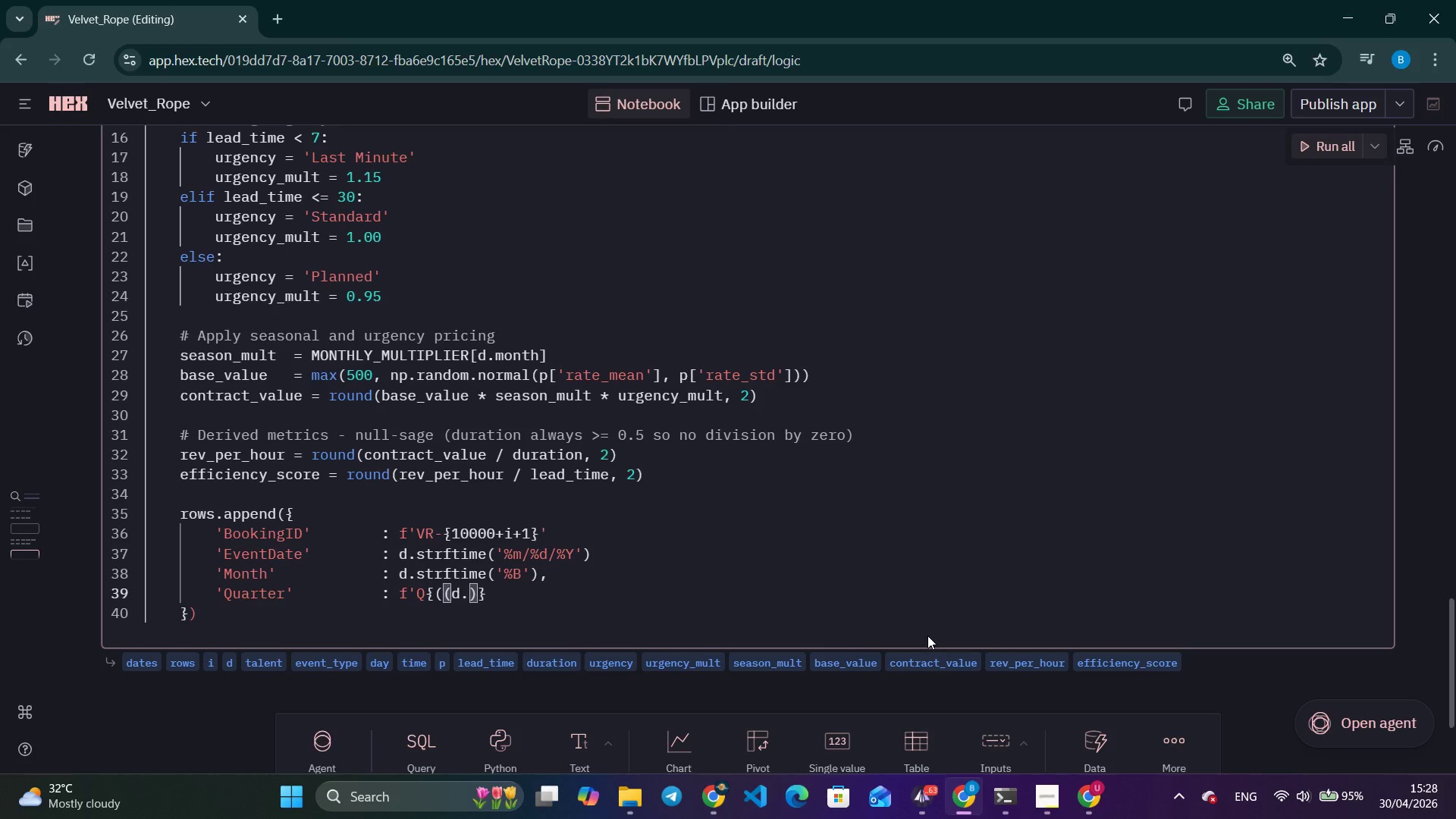 
key(ArrowLeft)
 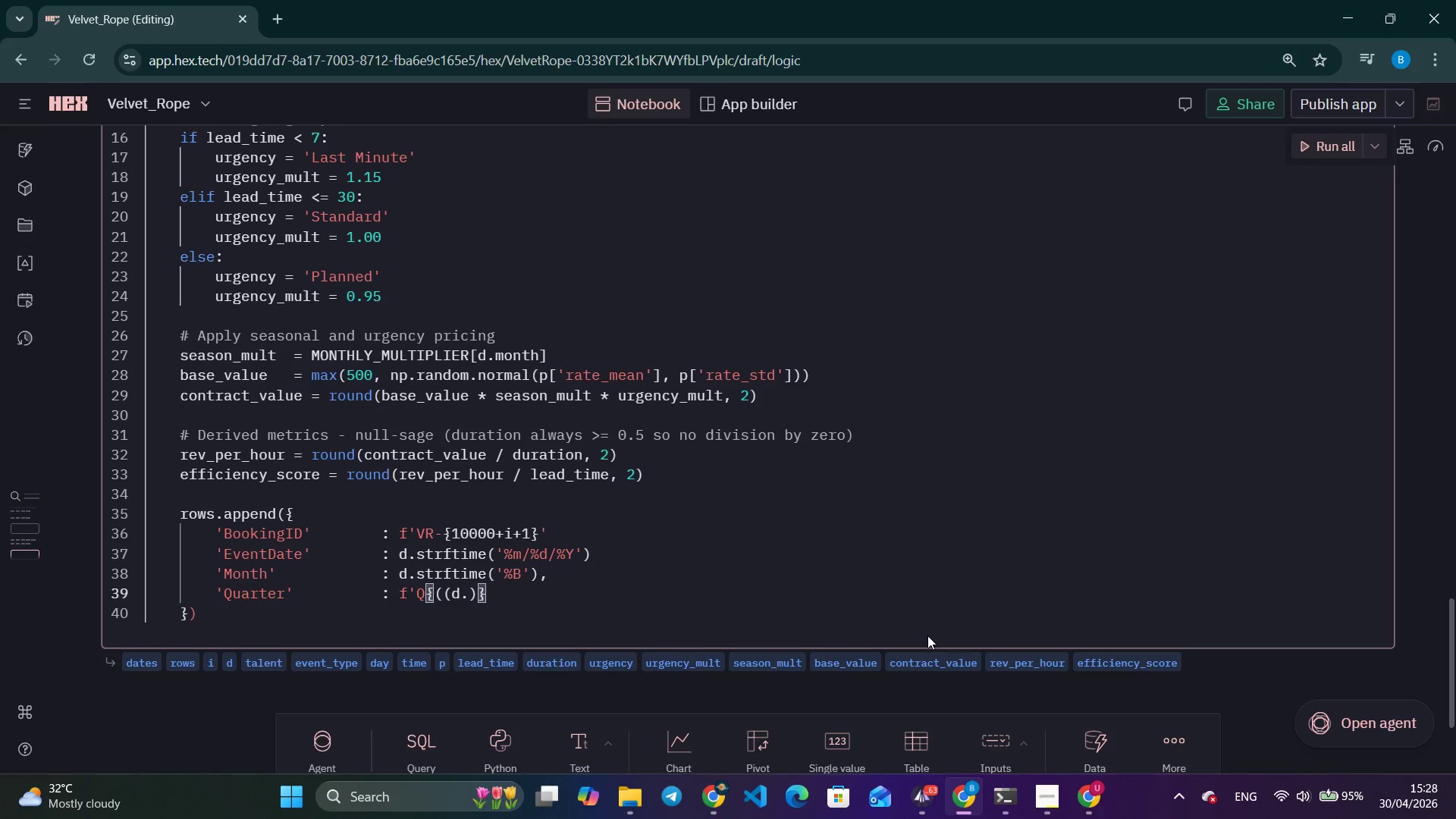 
key(ArrowRight)
 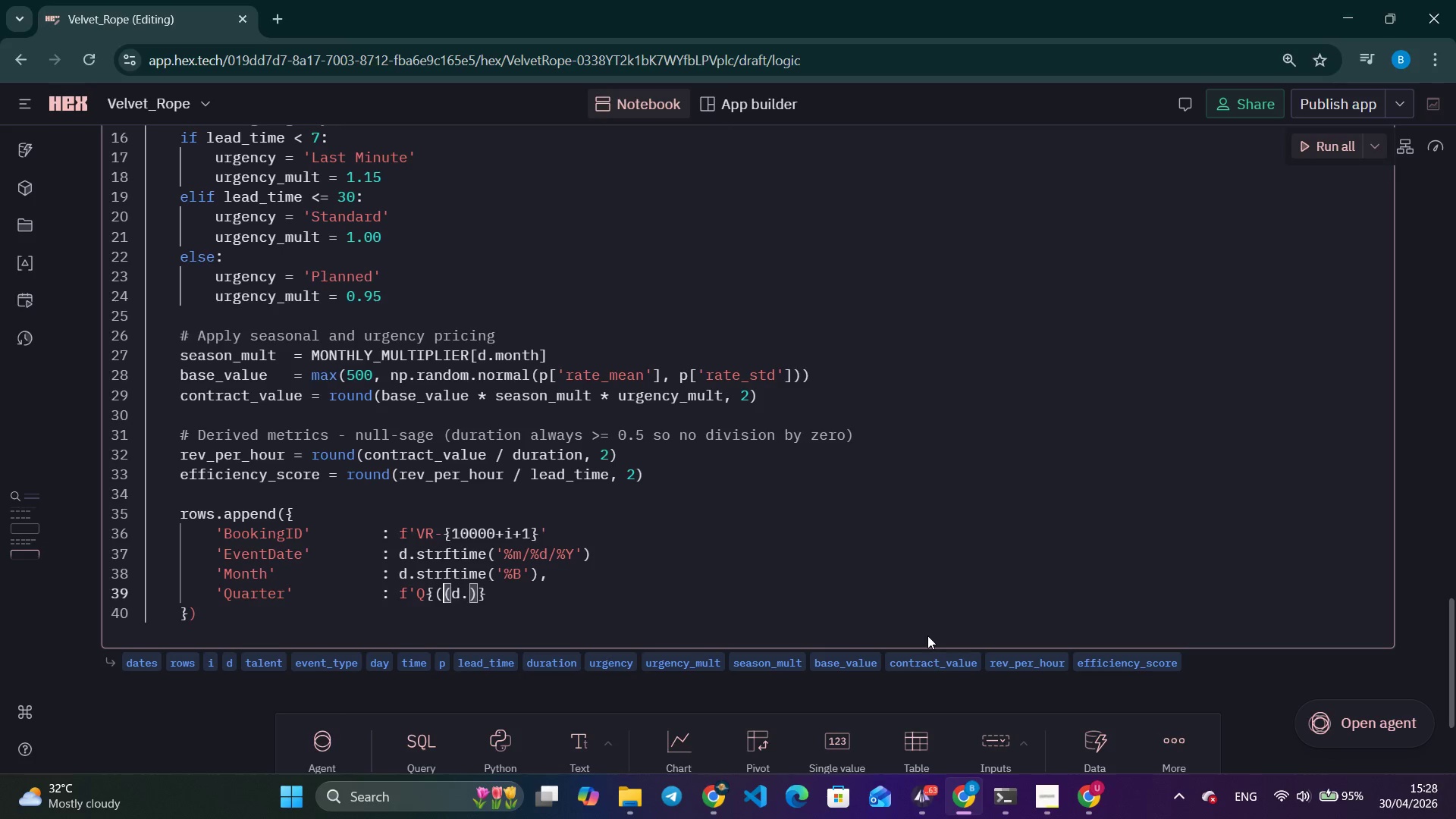 
key(ArrowRight)
 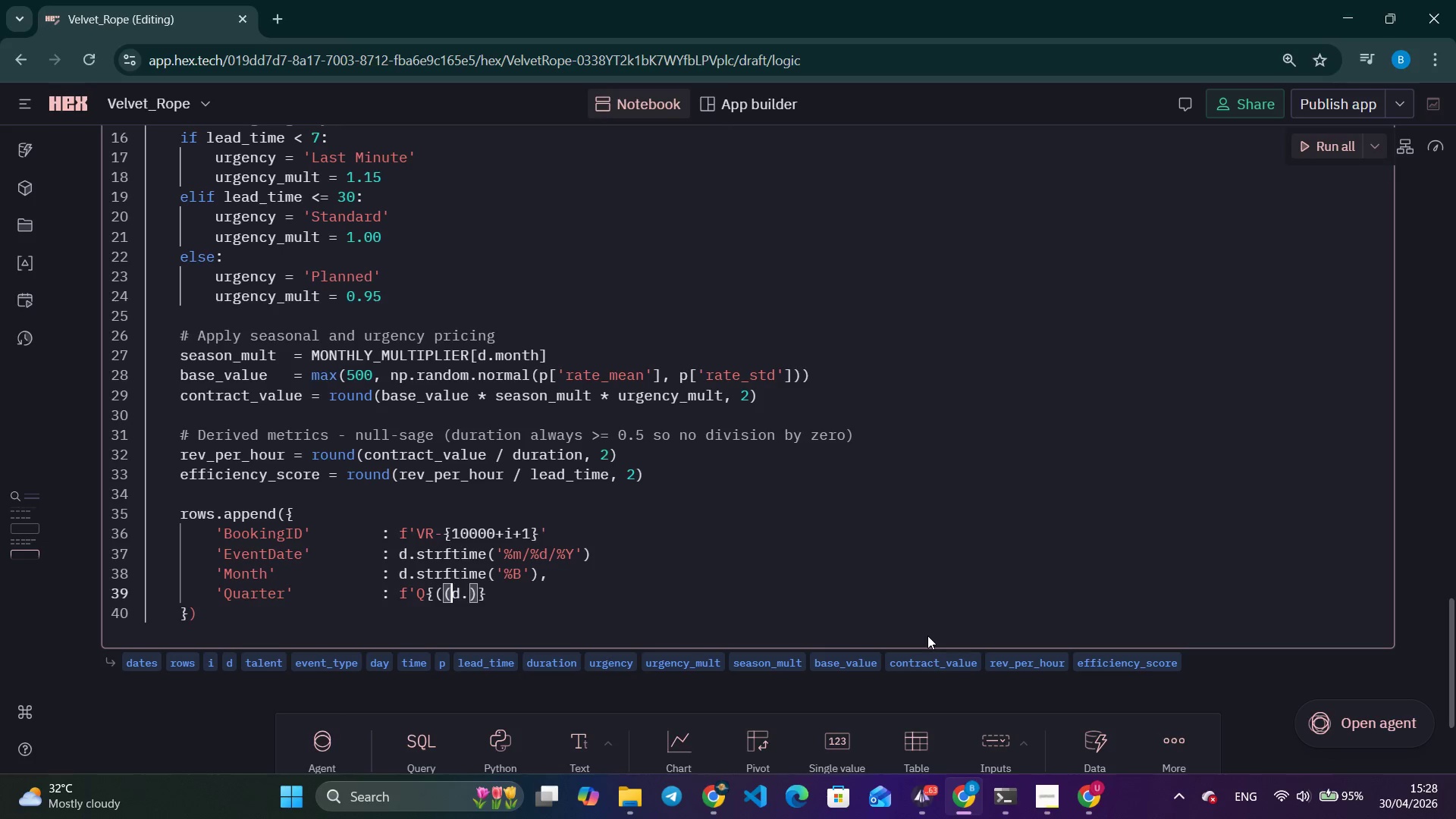 
key(ArrowRight)
 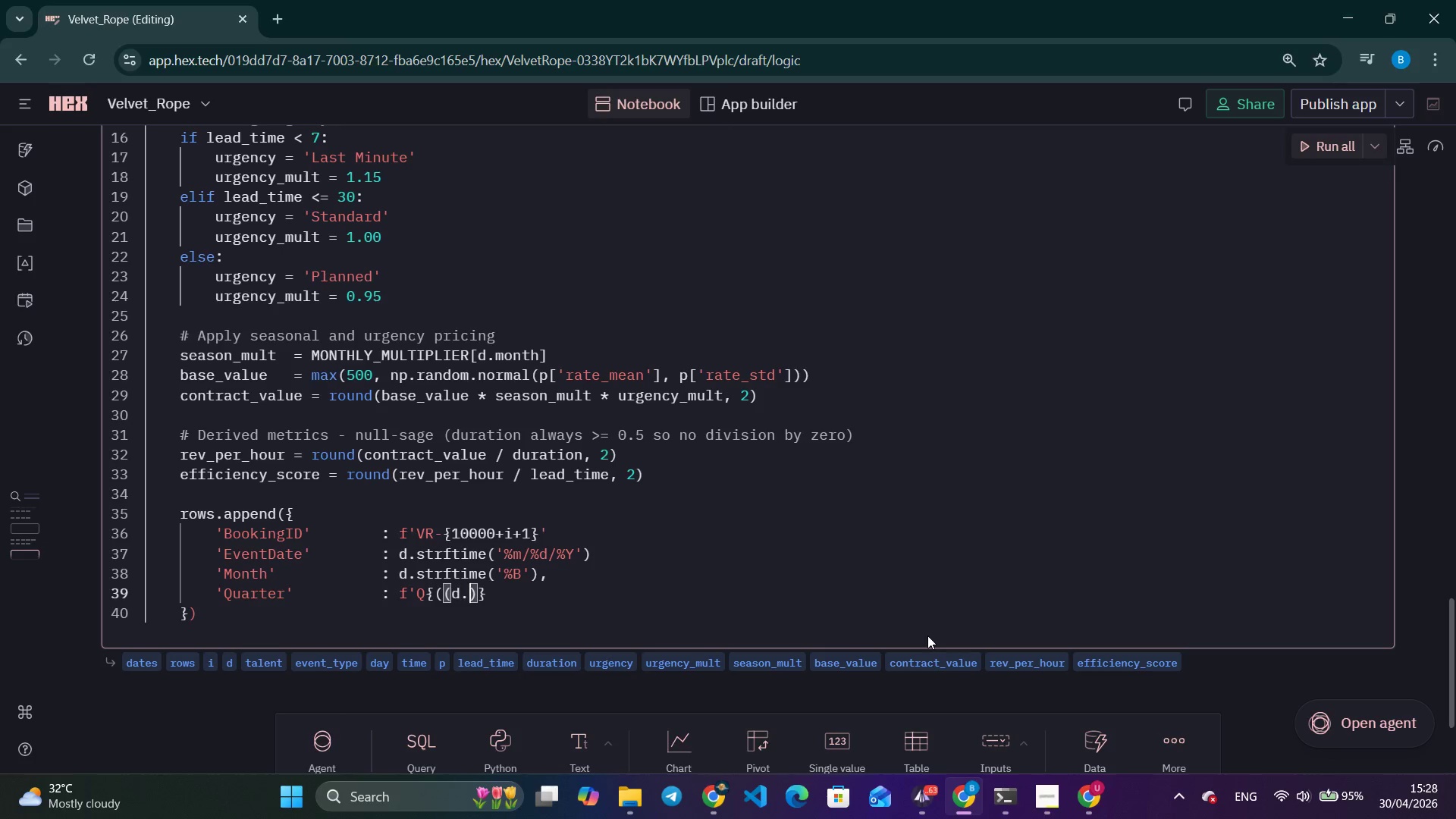 
key(ArrowRight)
 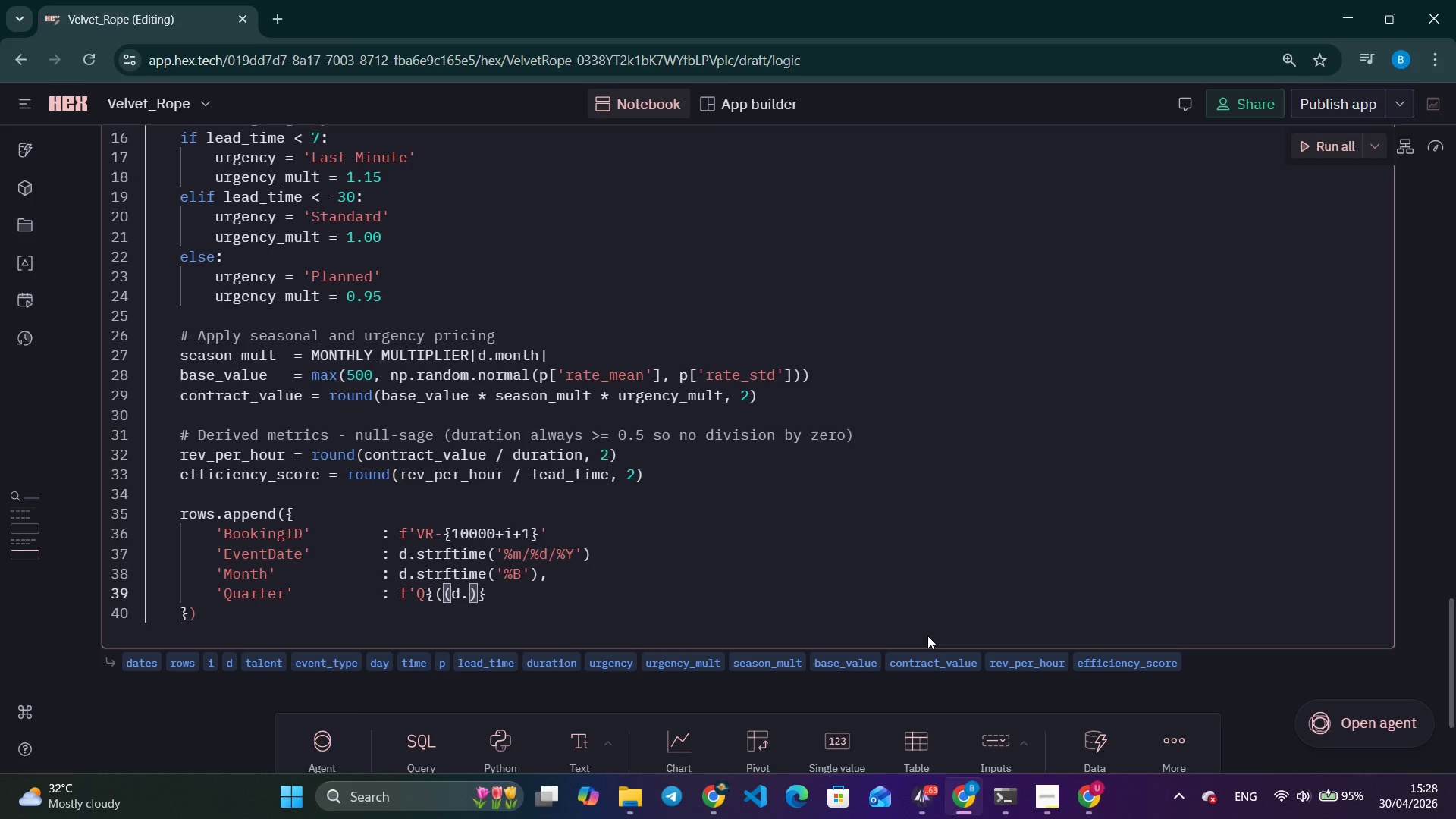 
wait(7.31)
 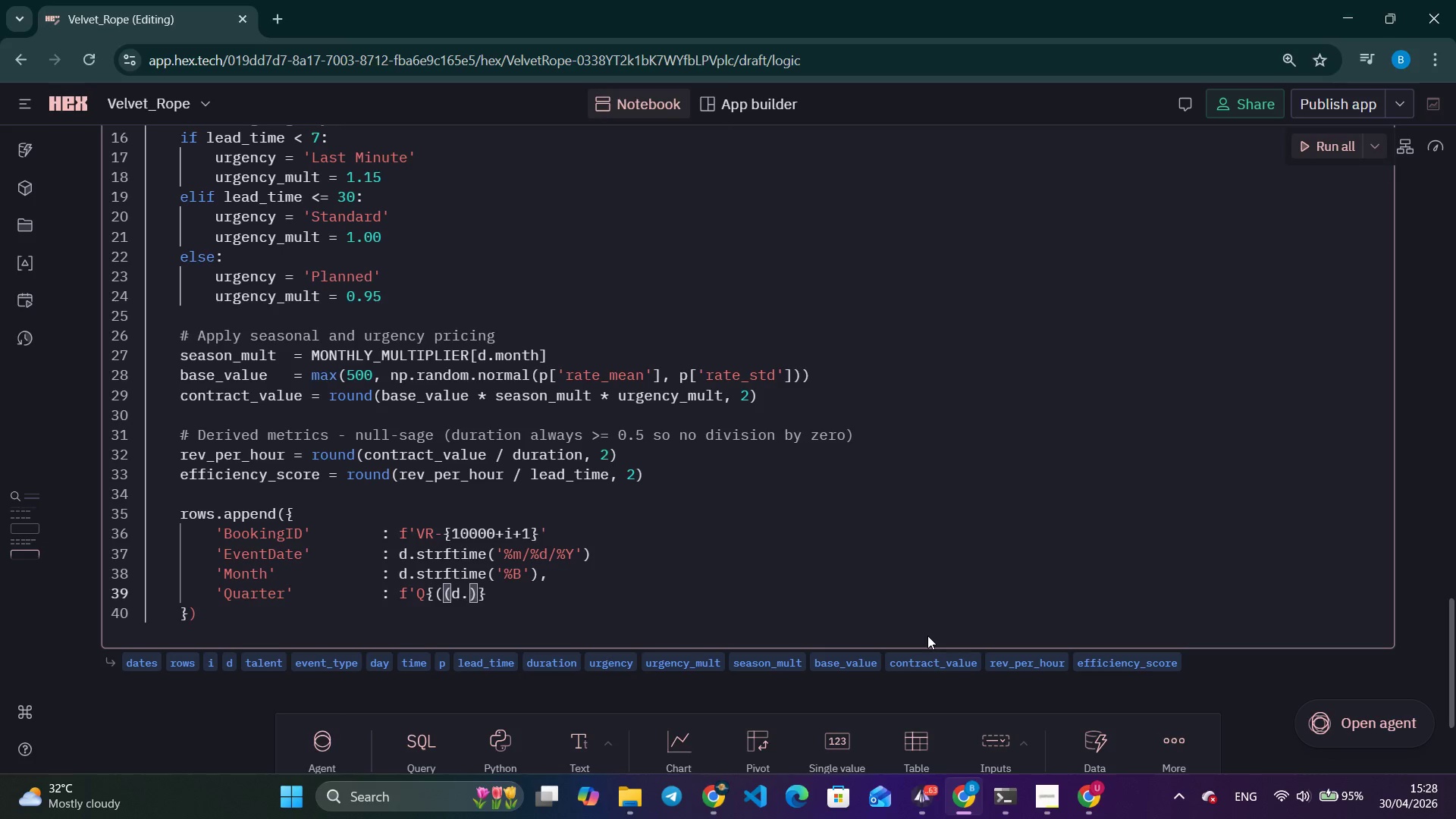 
type(month-1)
 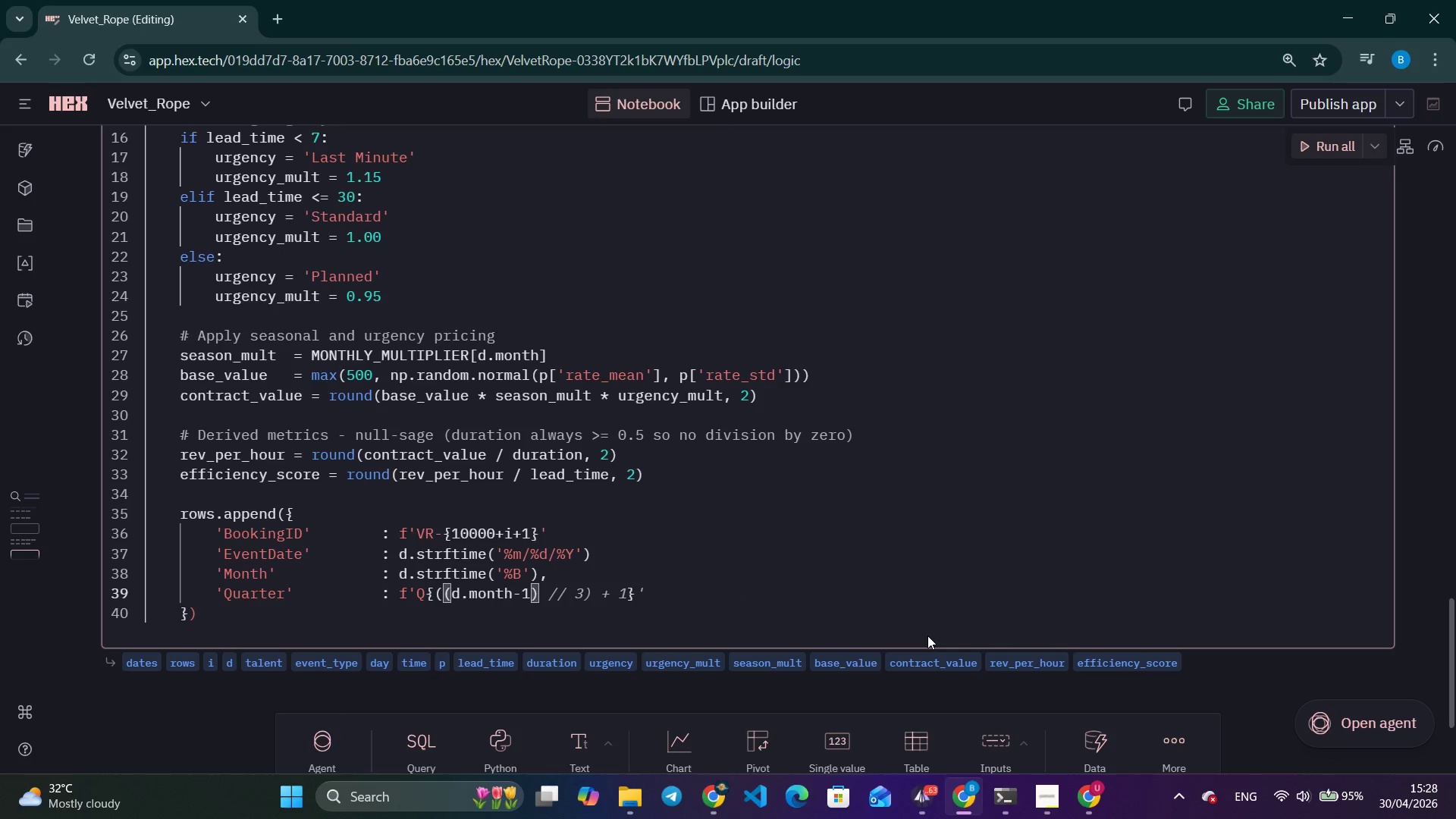 
key(ArrowRight)
 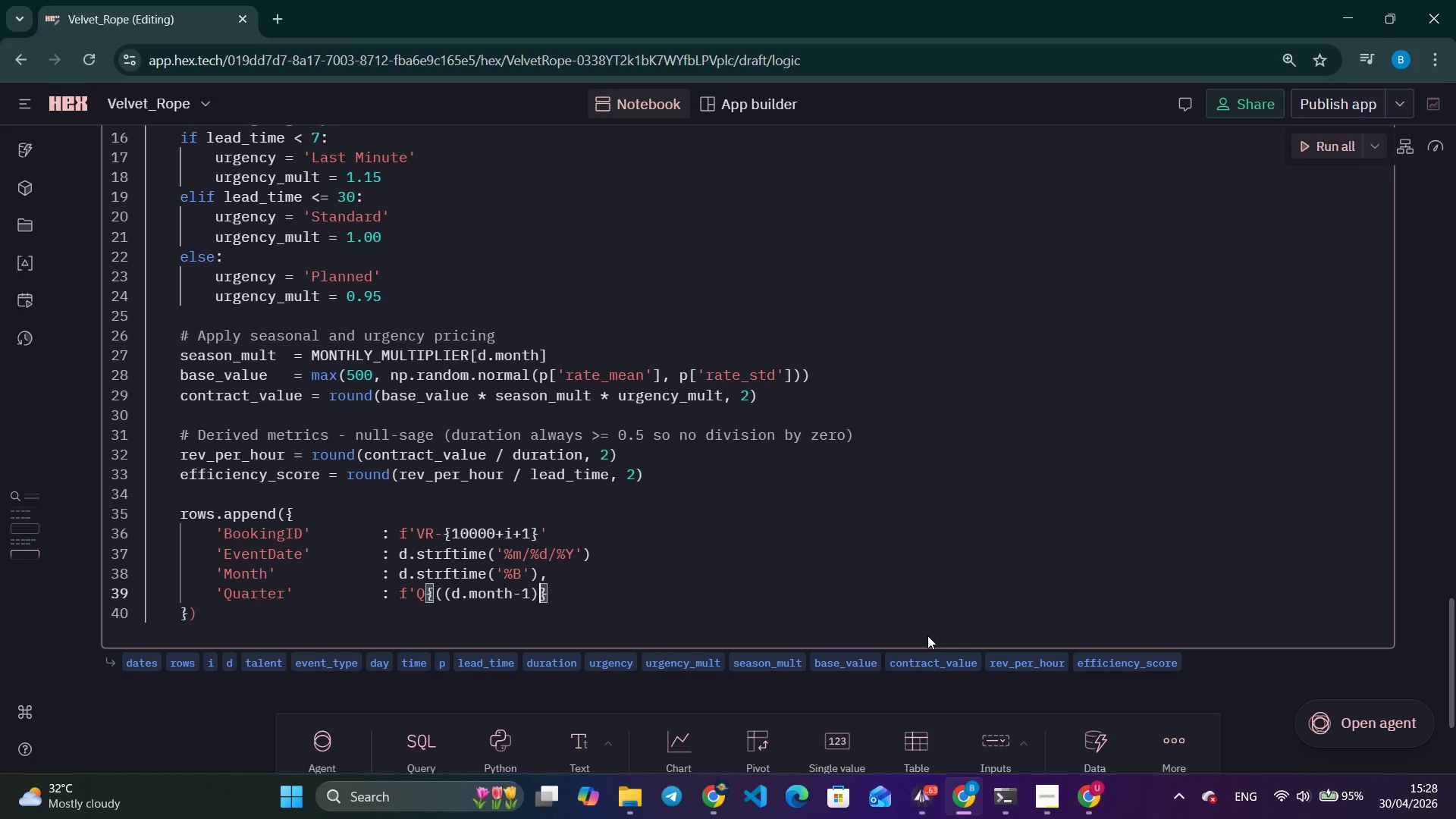 
key(Space)
 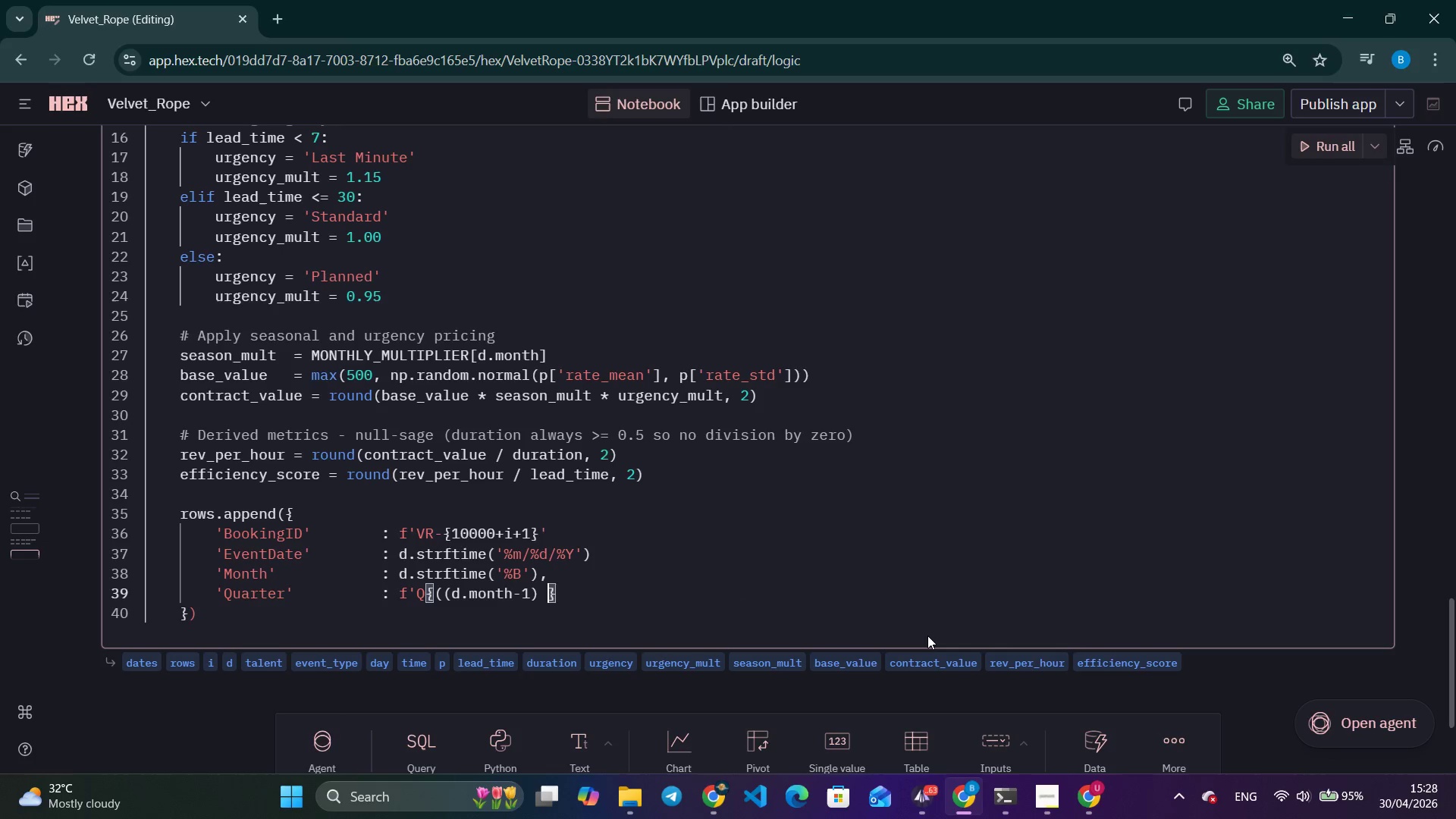 
key(Shift+Slash)
 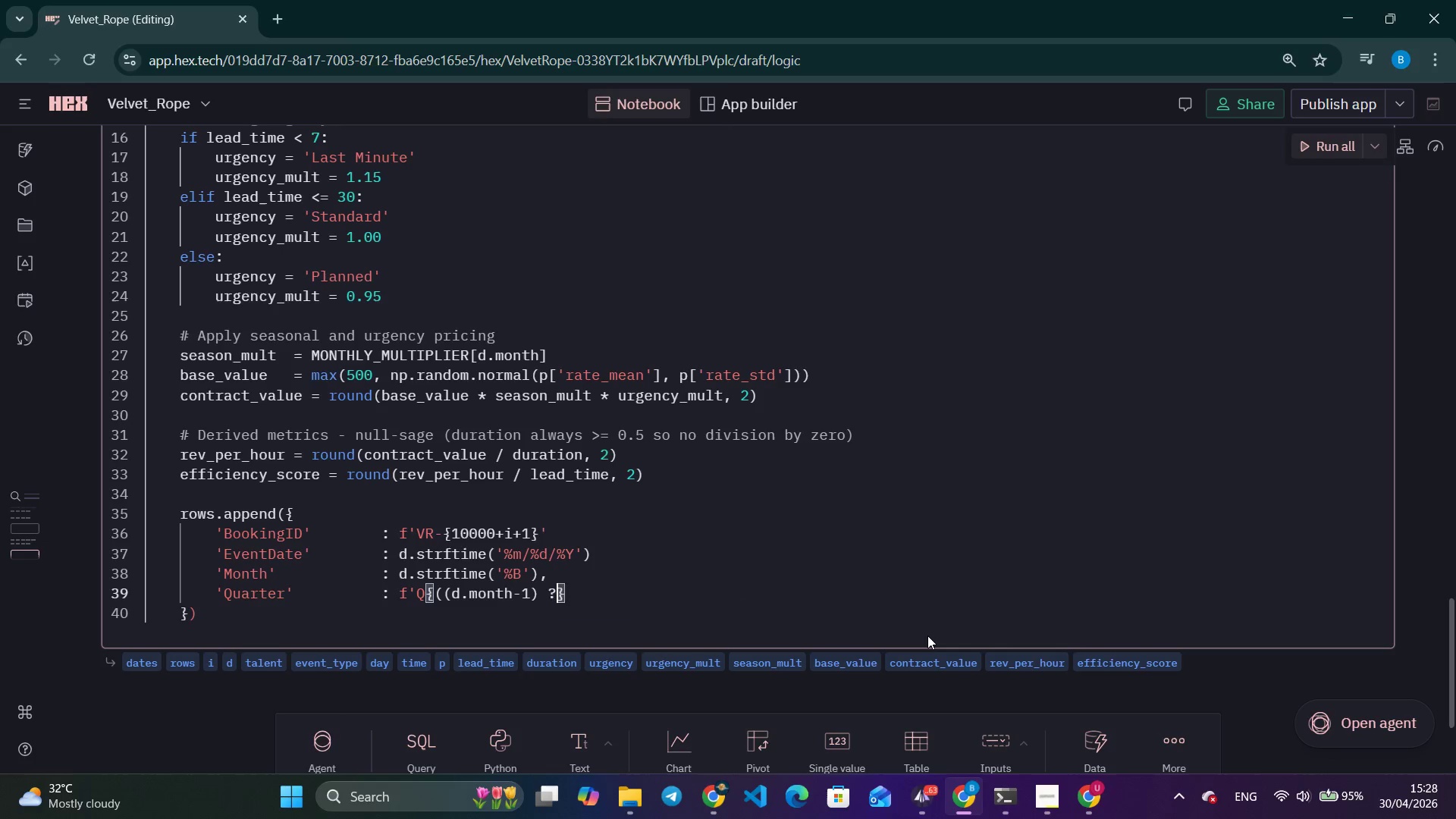 
key(Shift+Slash)
 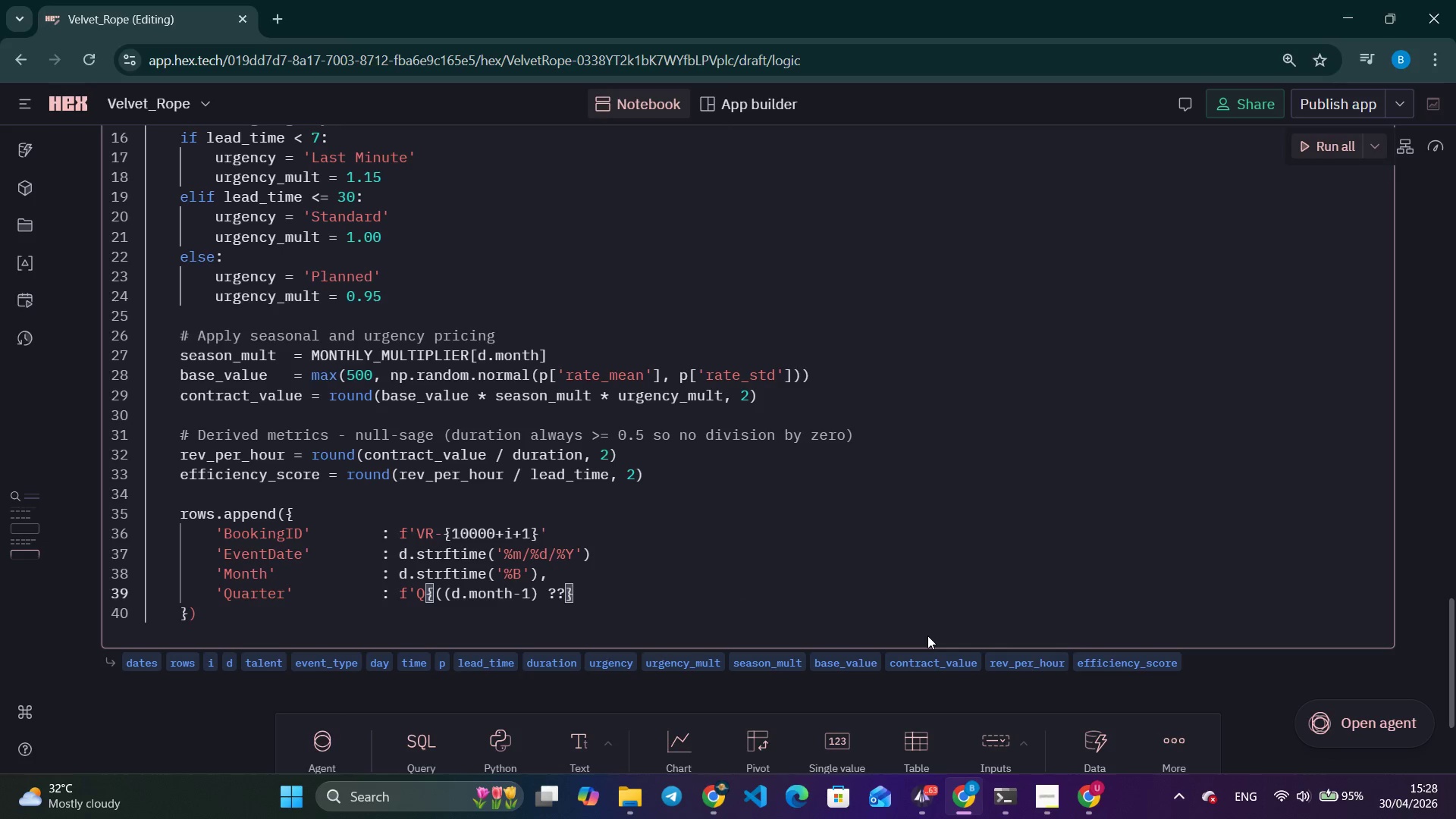 
key(Backspace)
 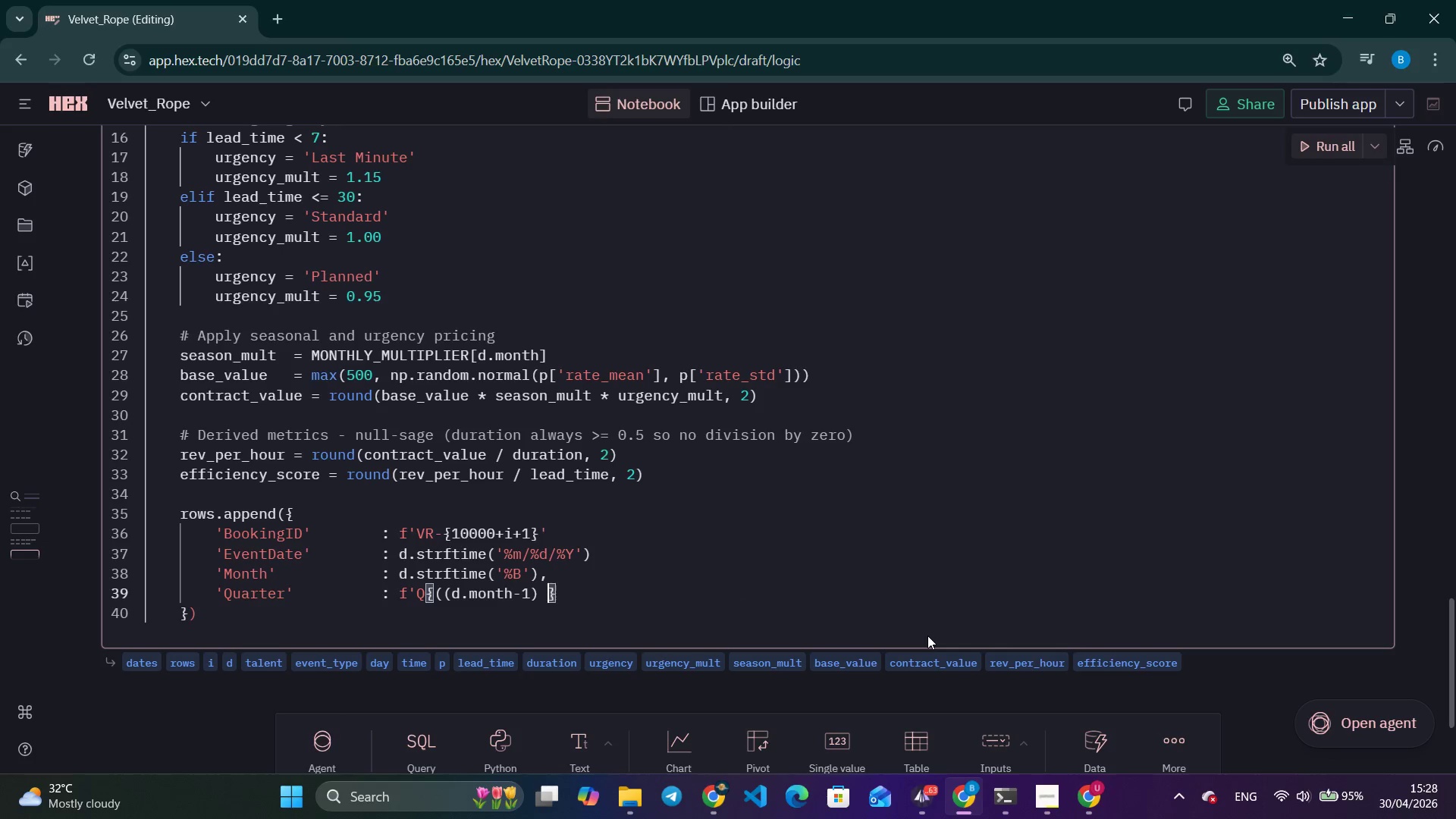 
key(Backspace)
 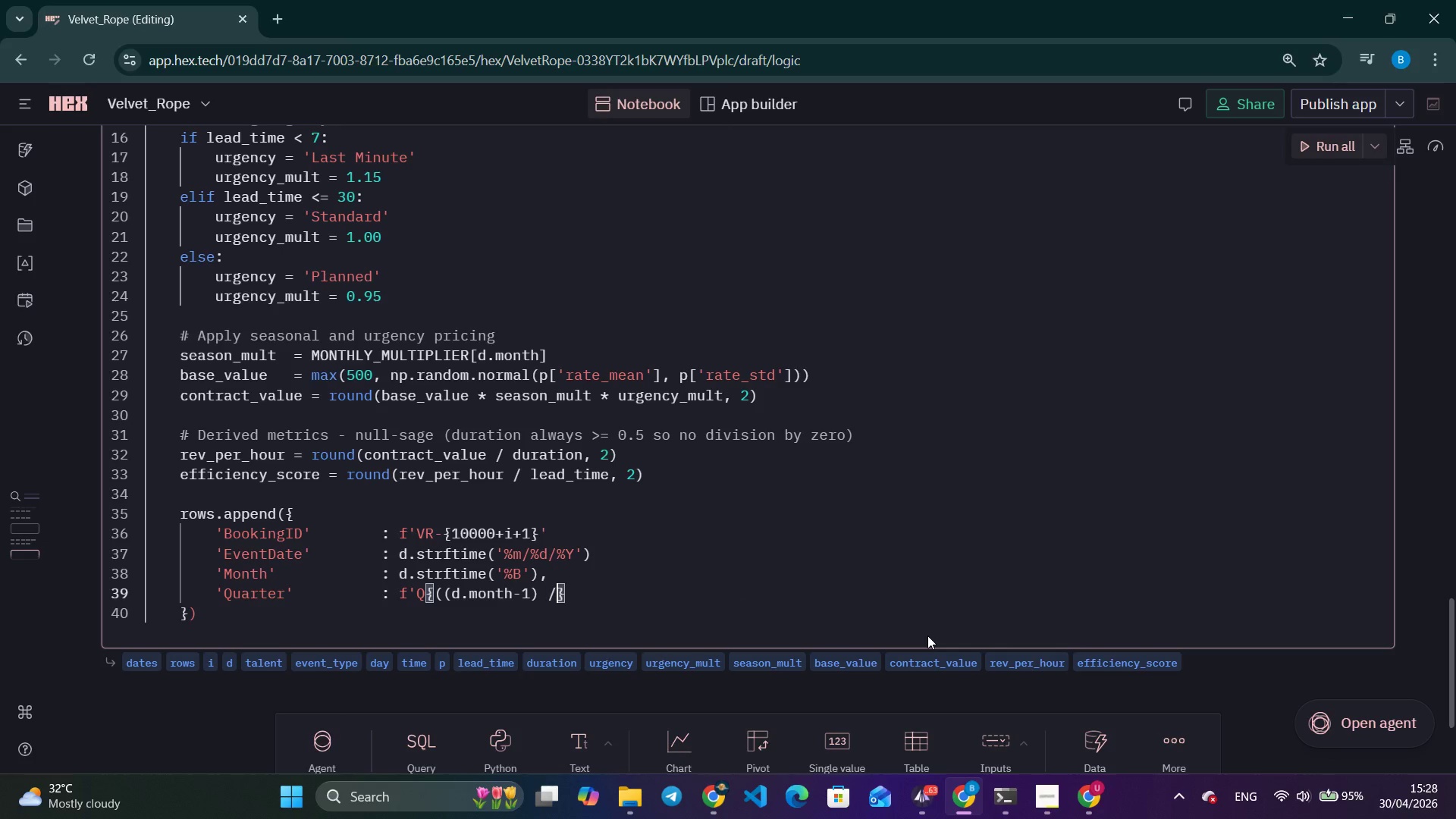 
key(Slash)
 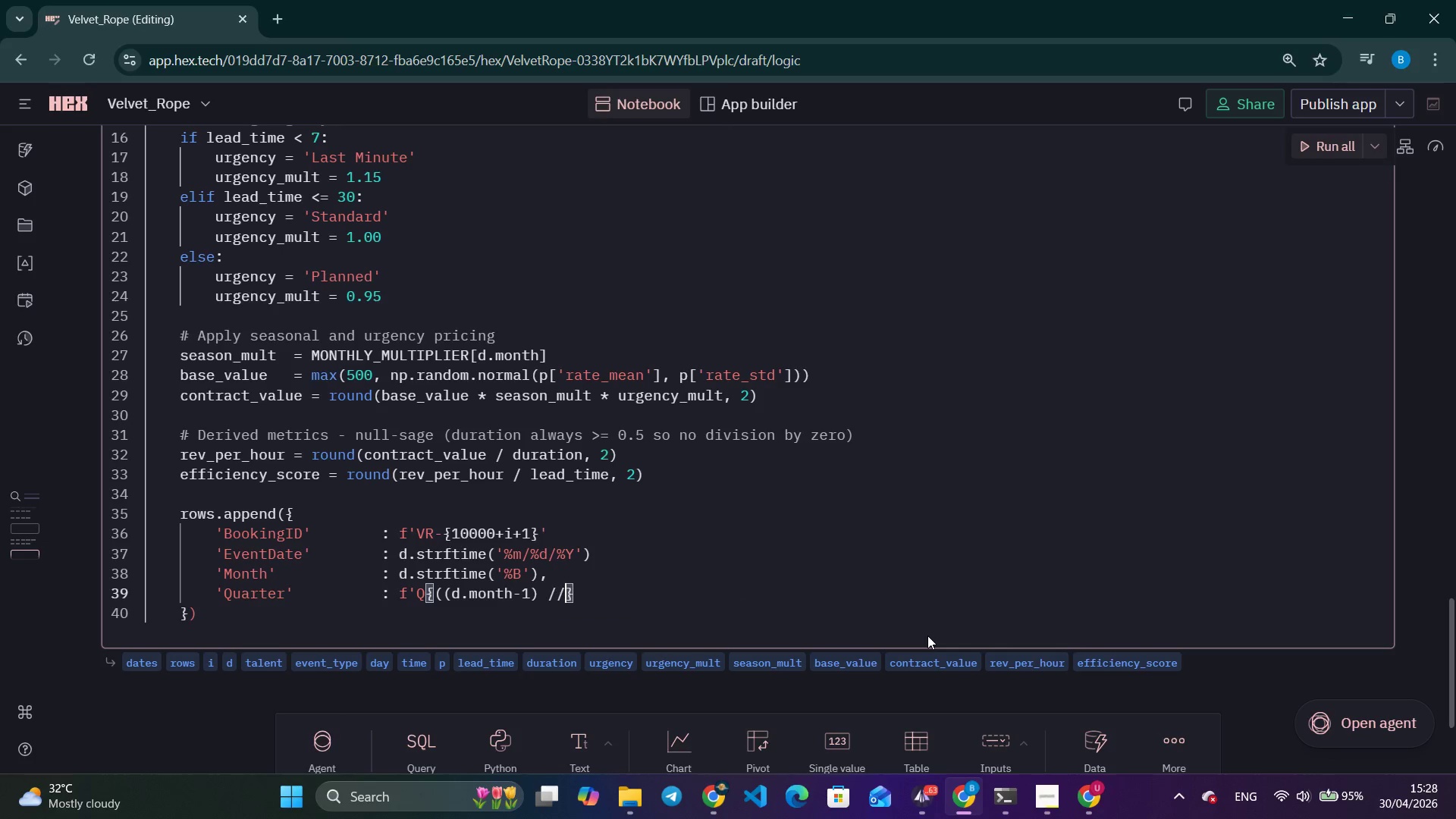 
key(Slash)
 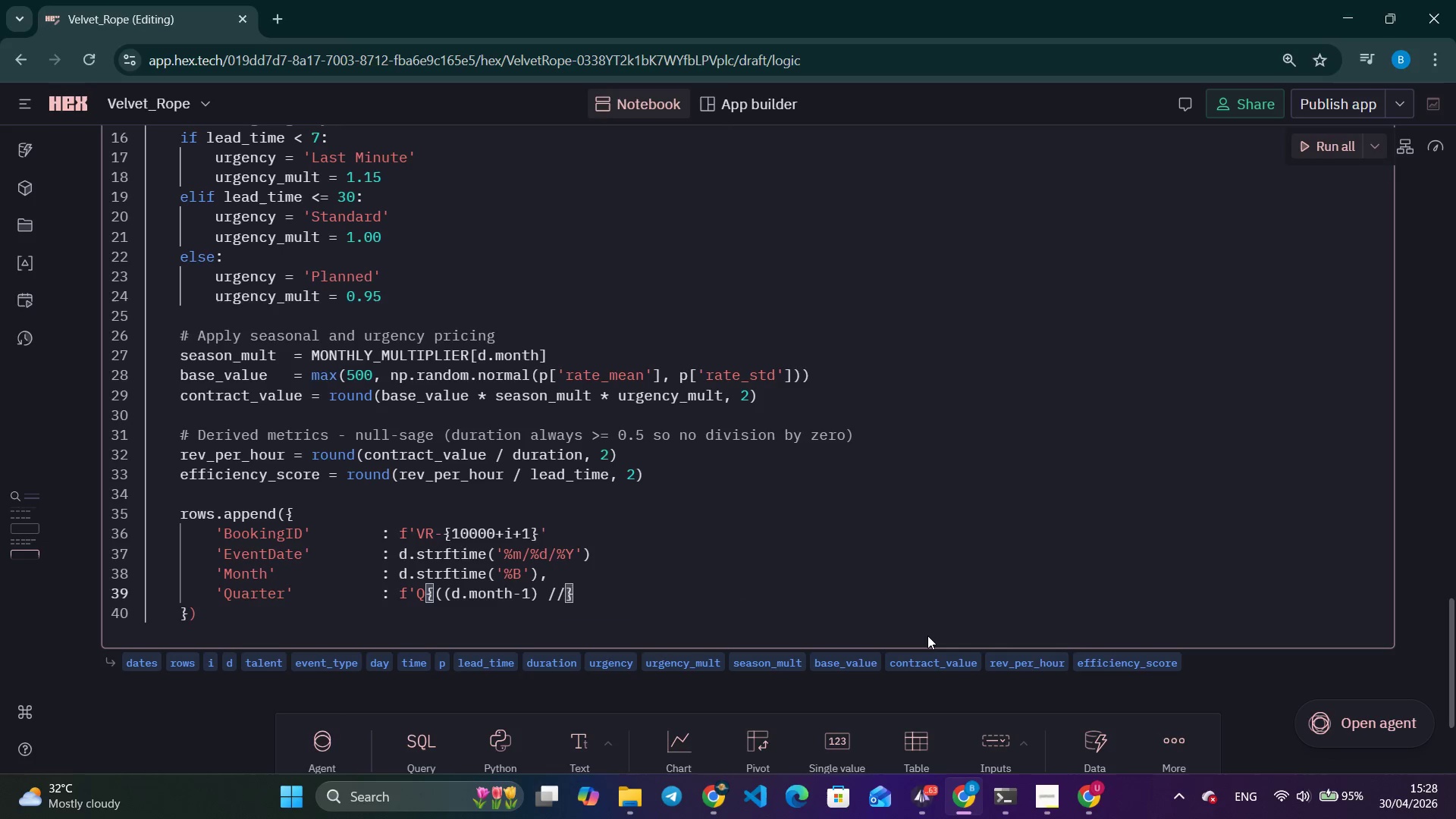 
key(Space)
 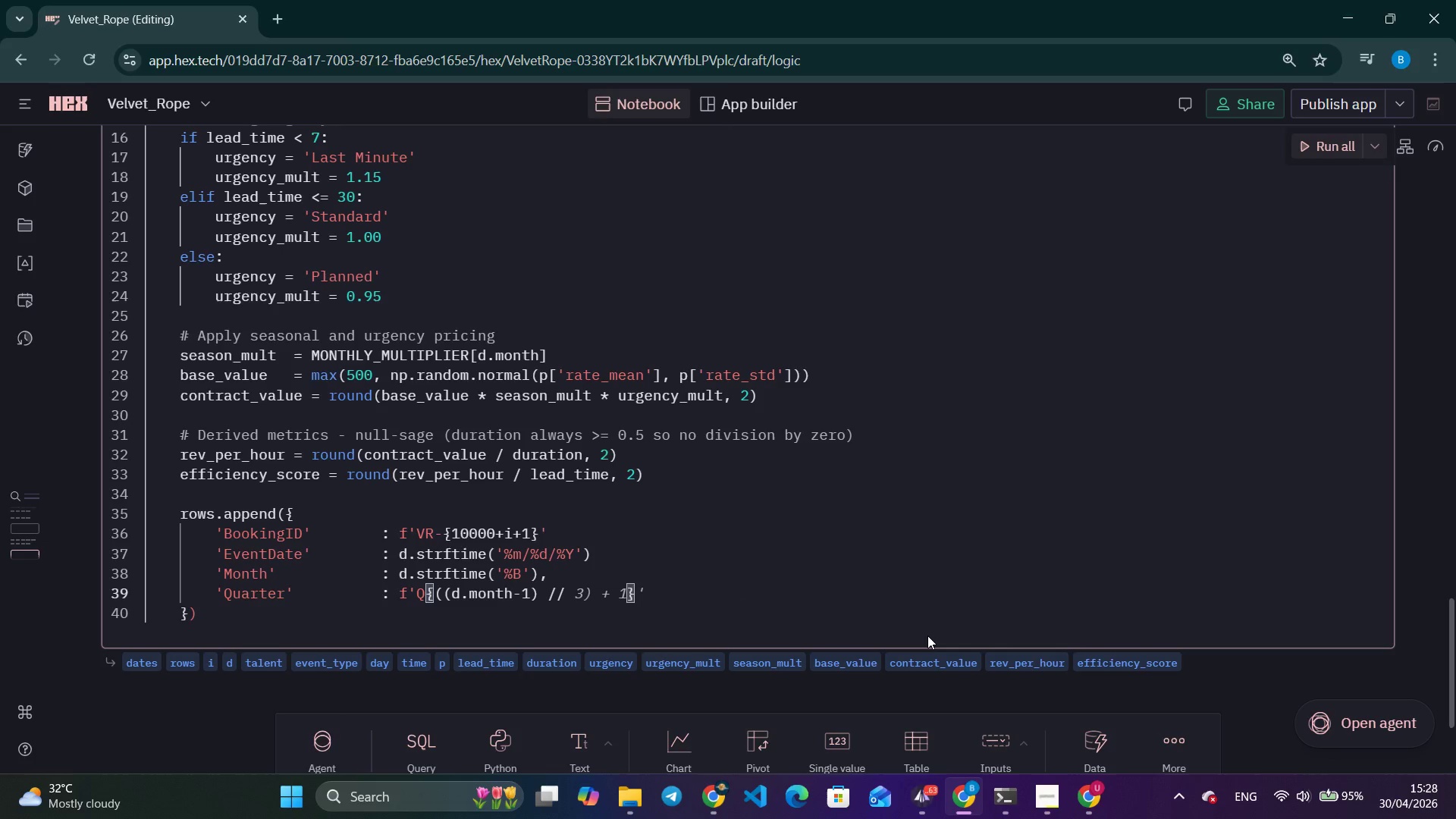 
key(3)
 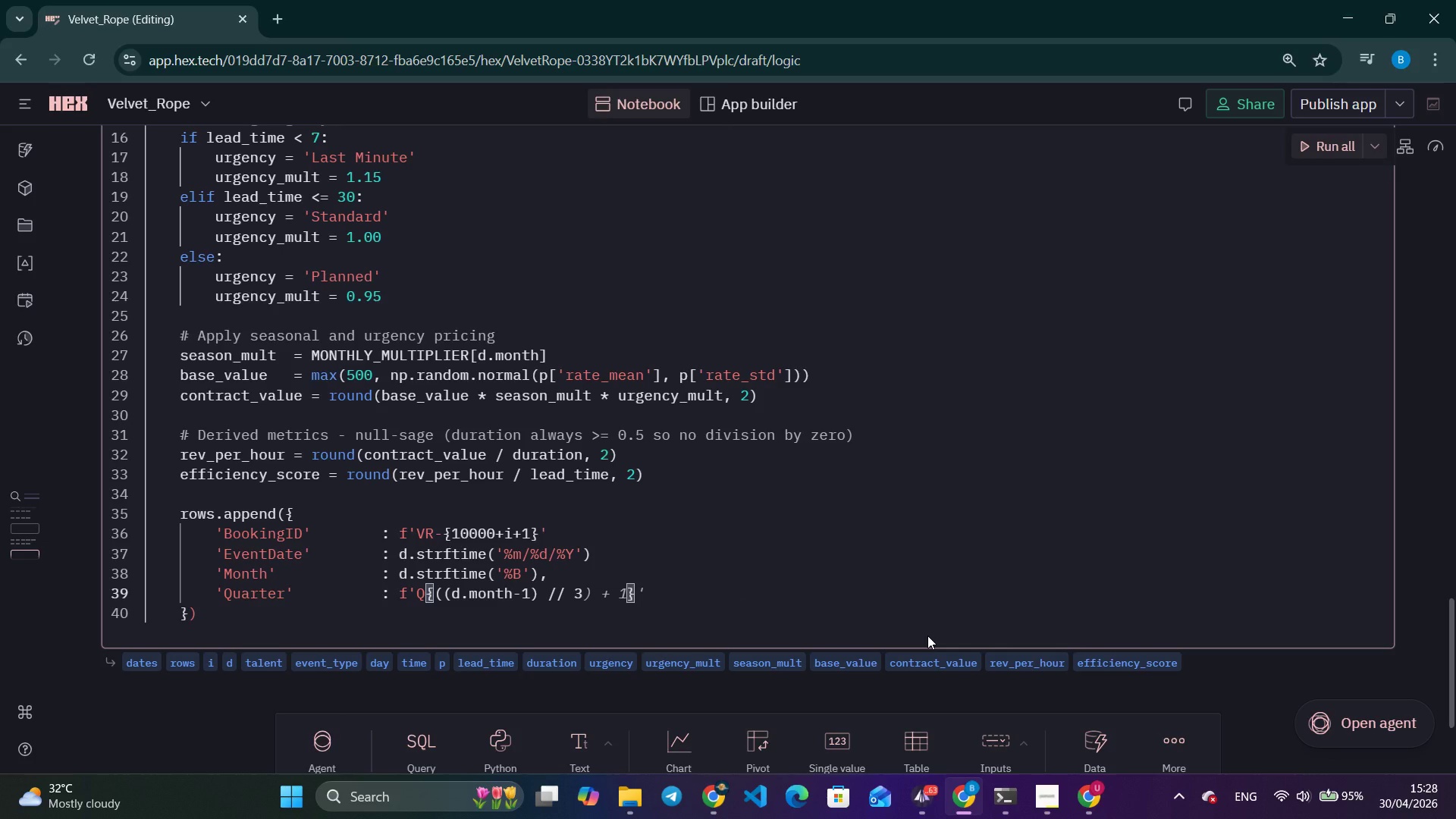 
key(Shift+ShiftLeft)
 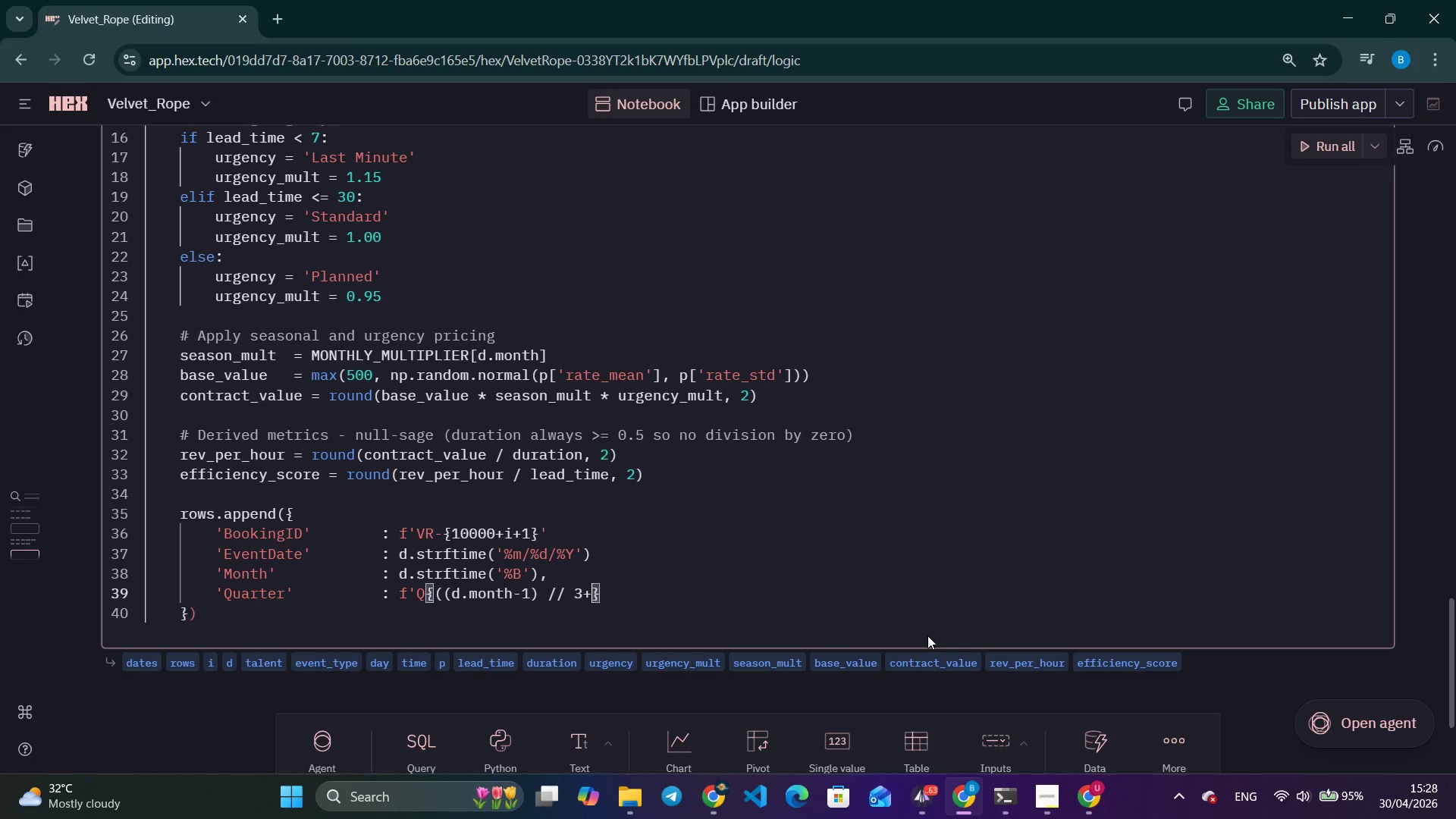 
key(Shift+Equal)
 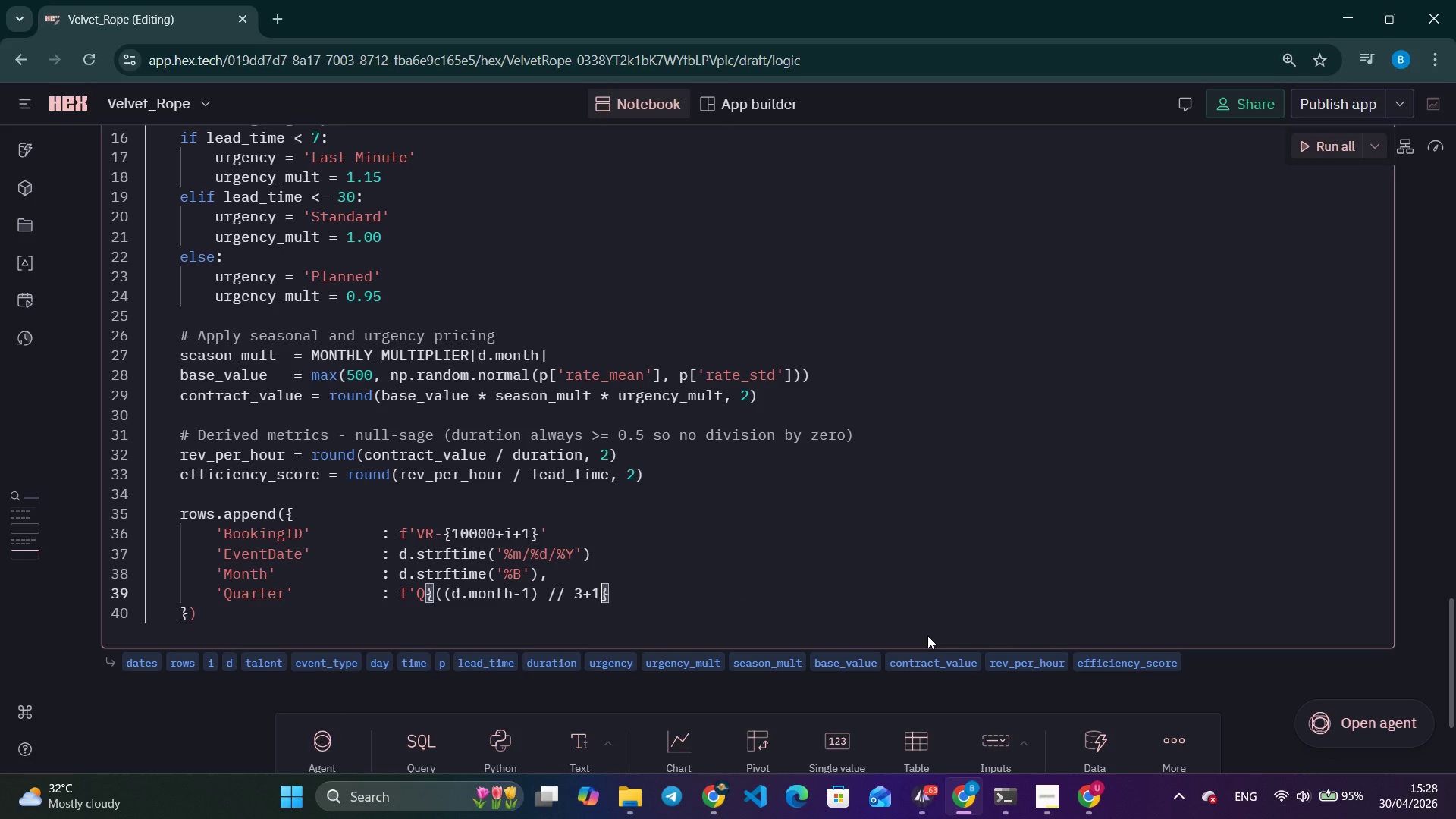 
key(1)
 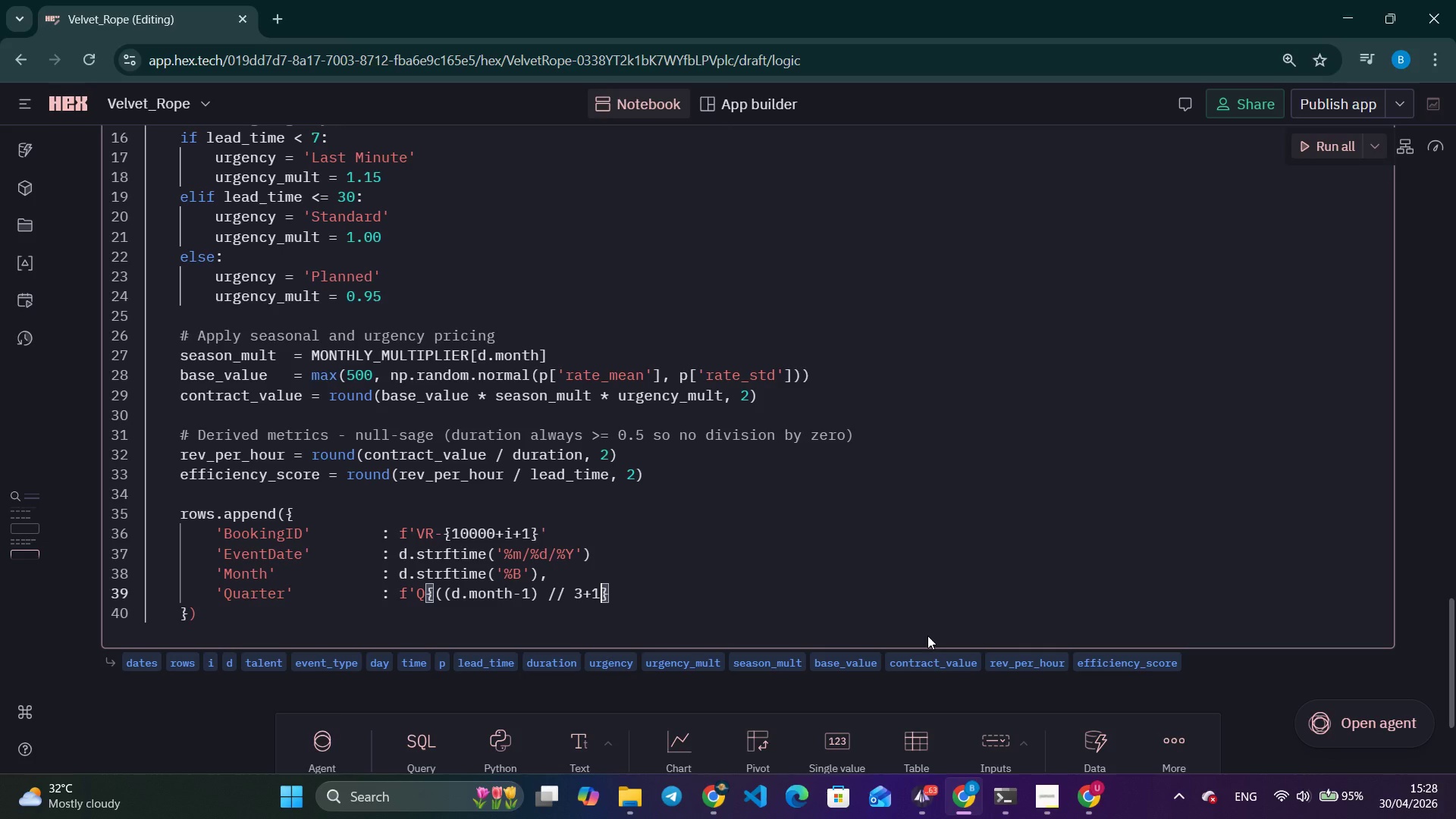 
key(ArrowRight)
 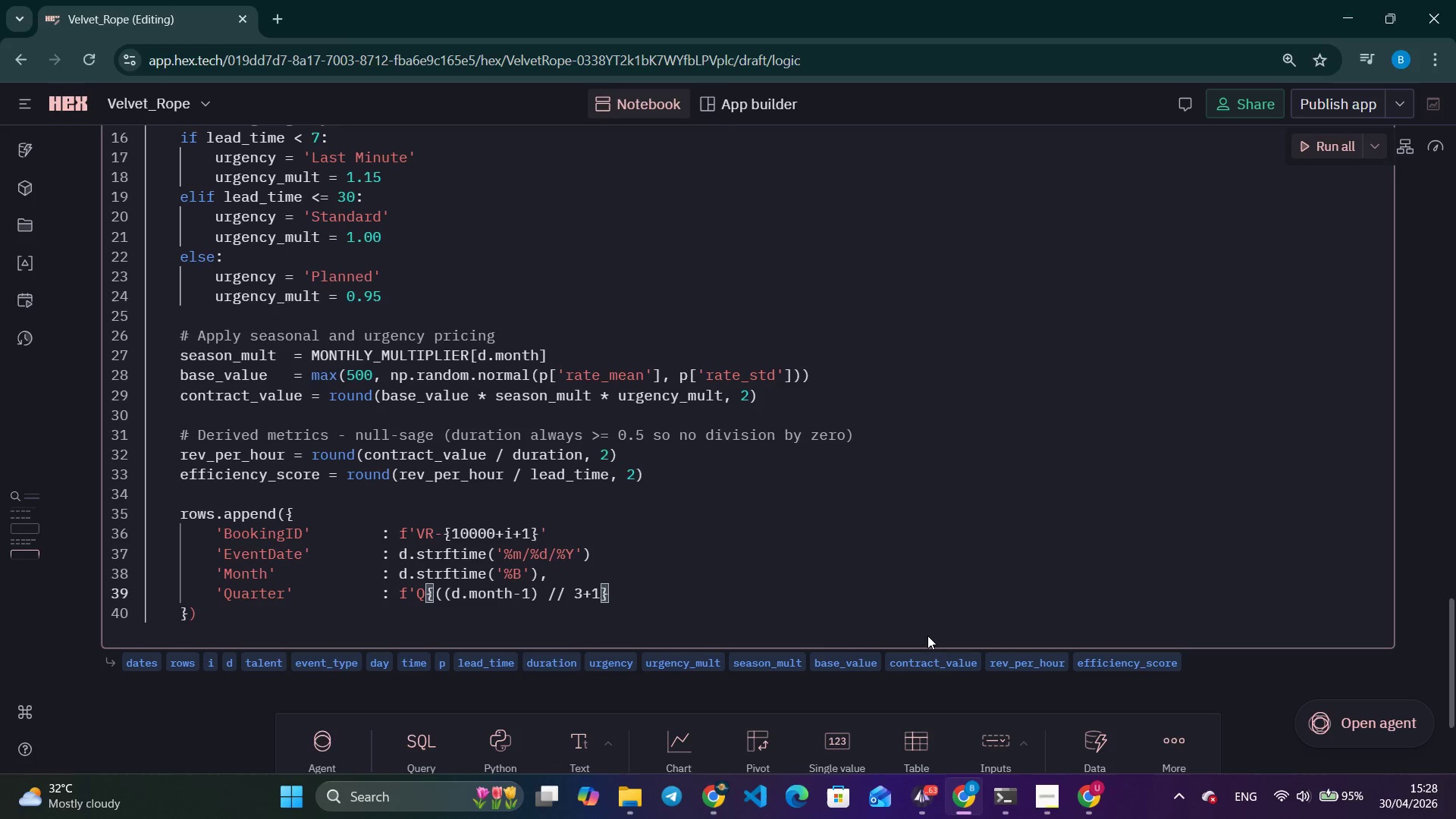 
key(Quote)
 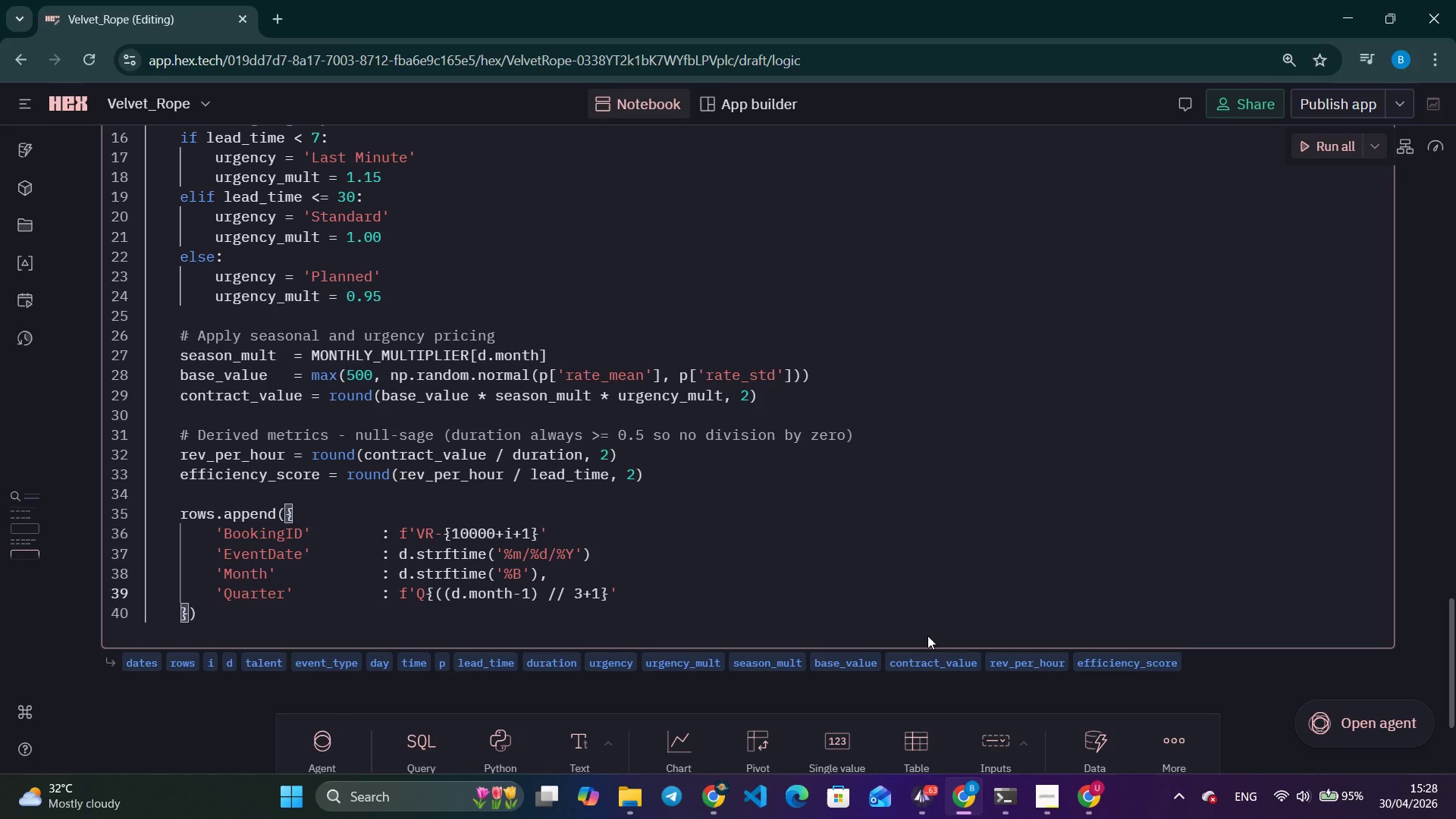 
key(Comma)
 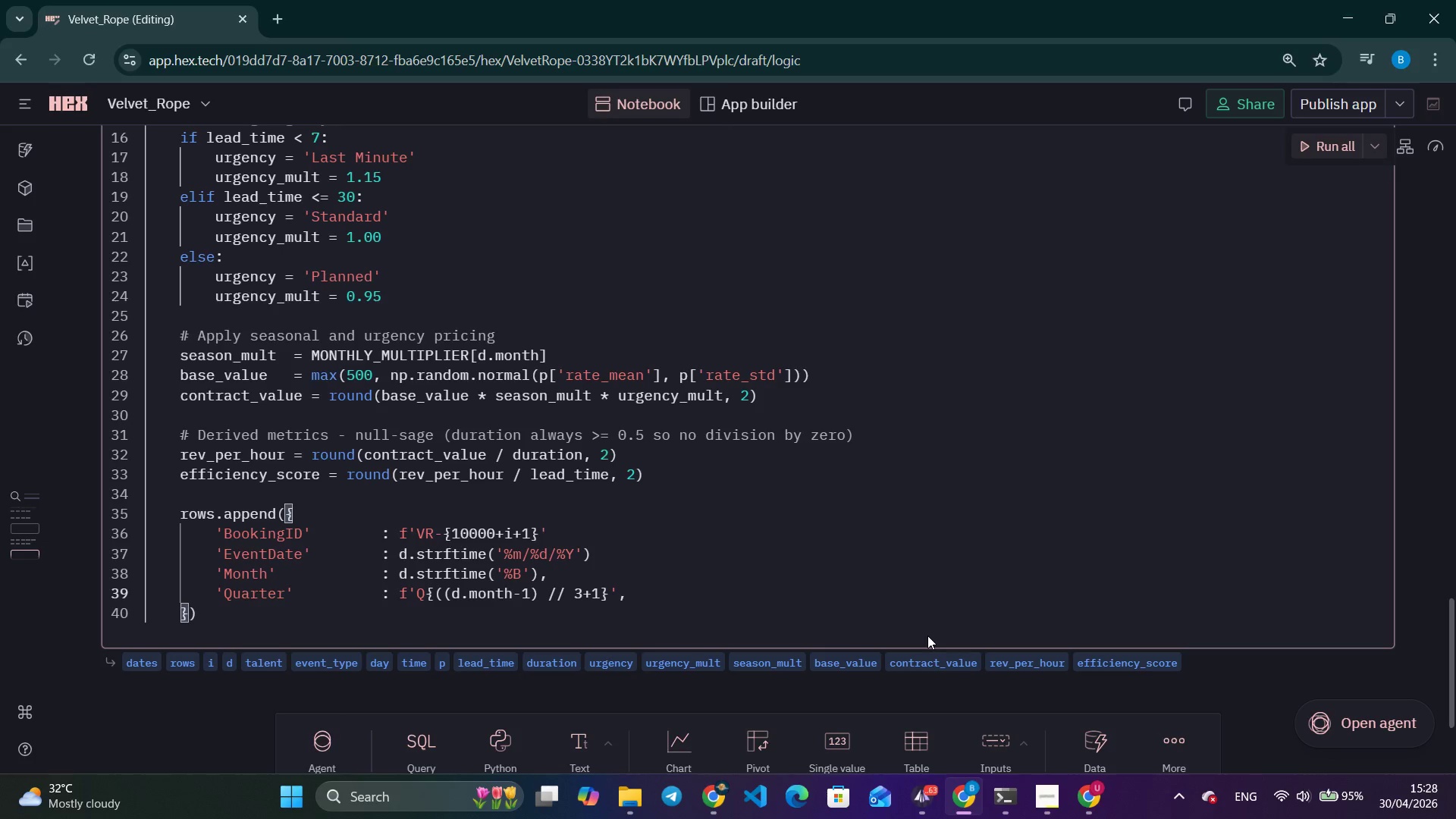 
key(Enter)
 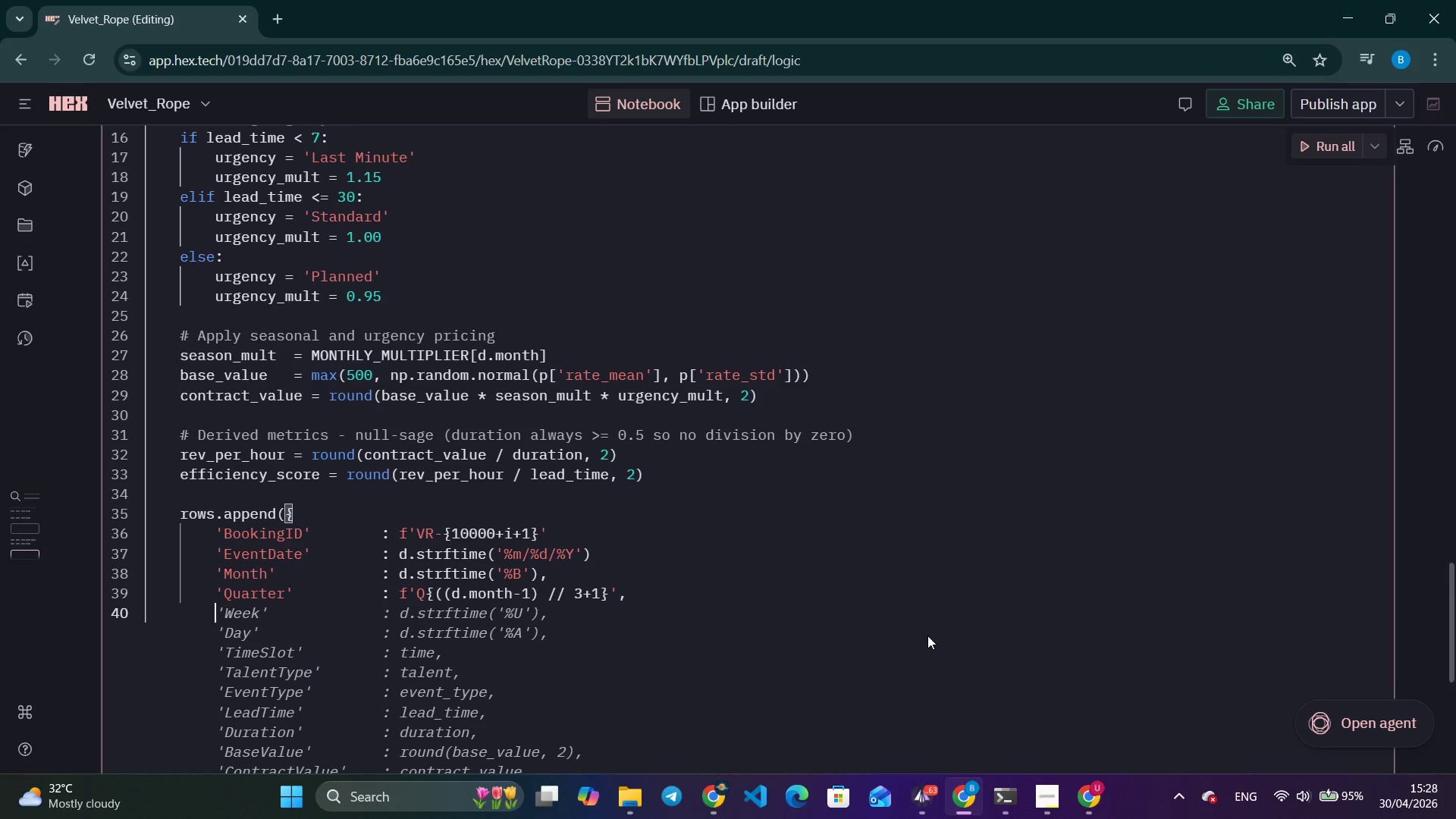 
type('TalentType)
 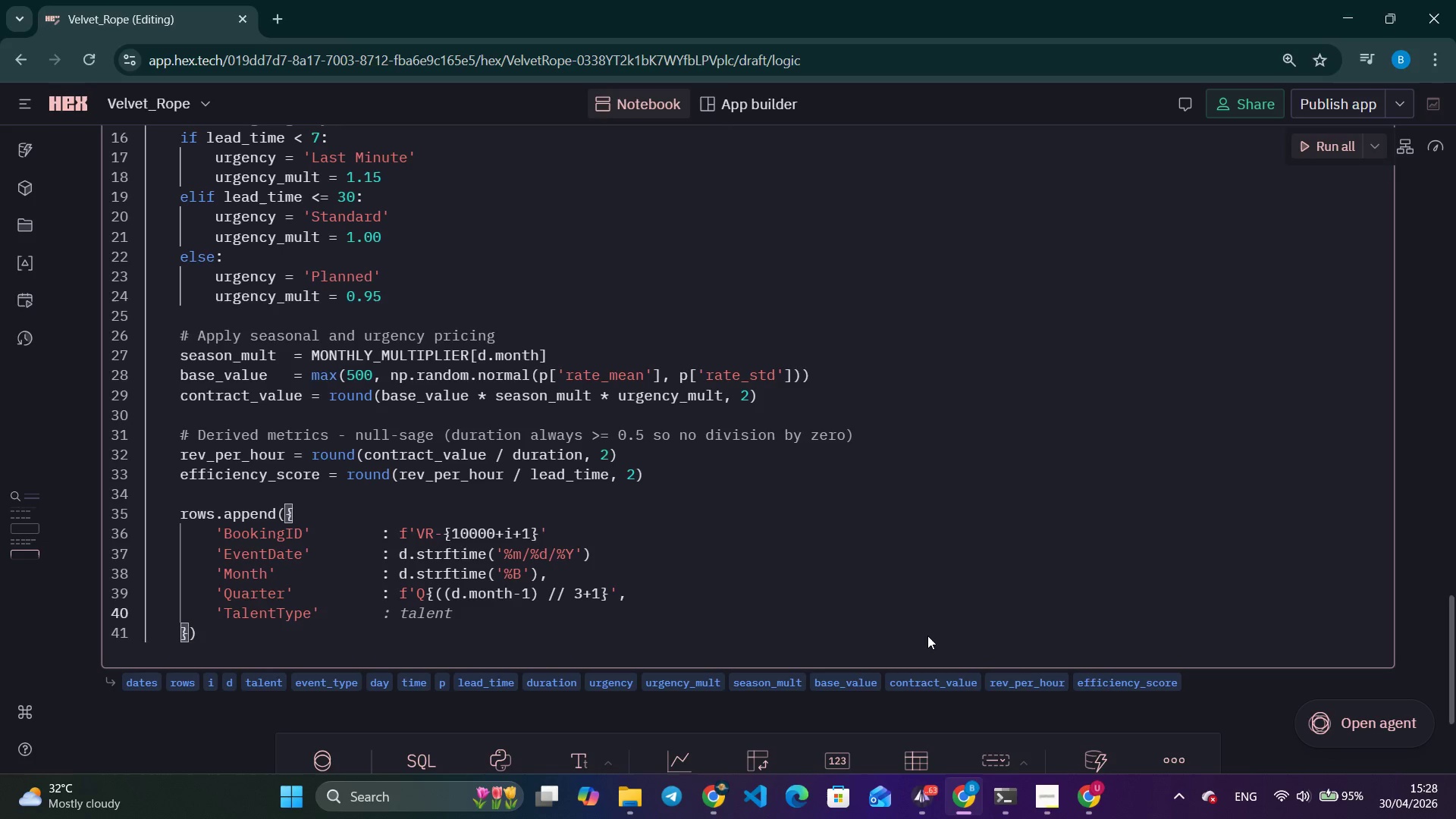 
key(ArrowRight)
 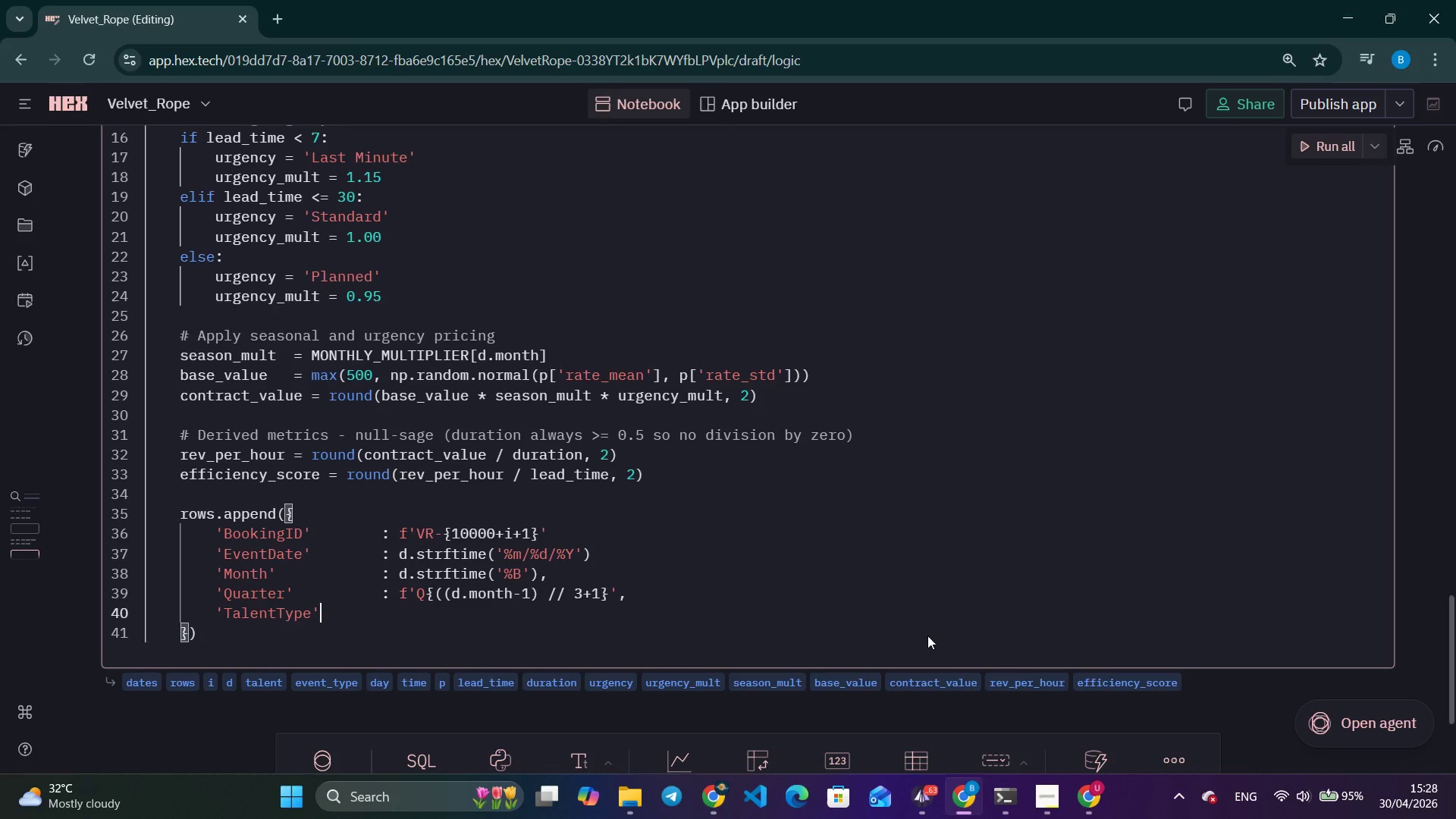 
hold_key(key=Space, duration=0.67)
 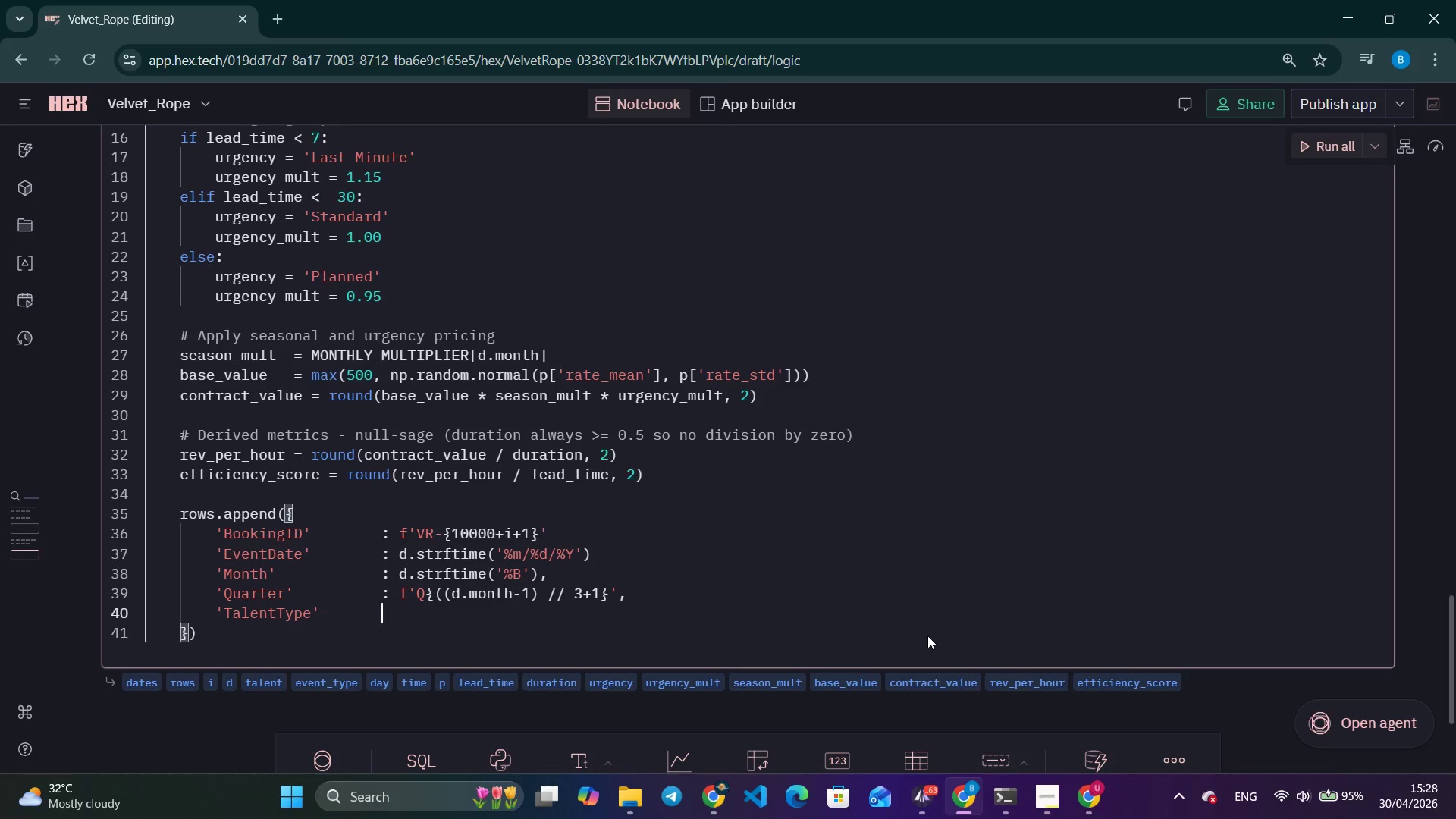 
type( : talent,)
 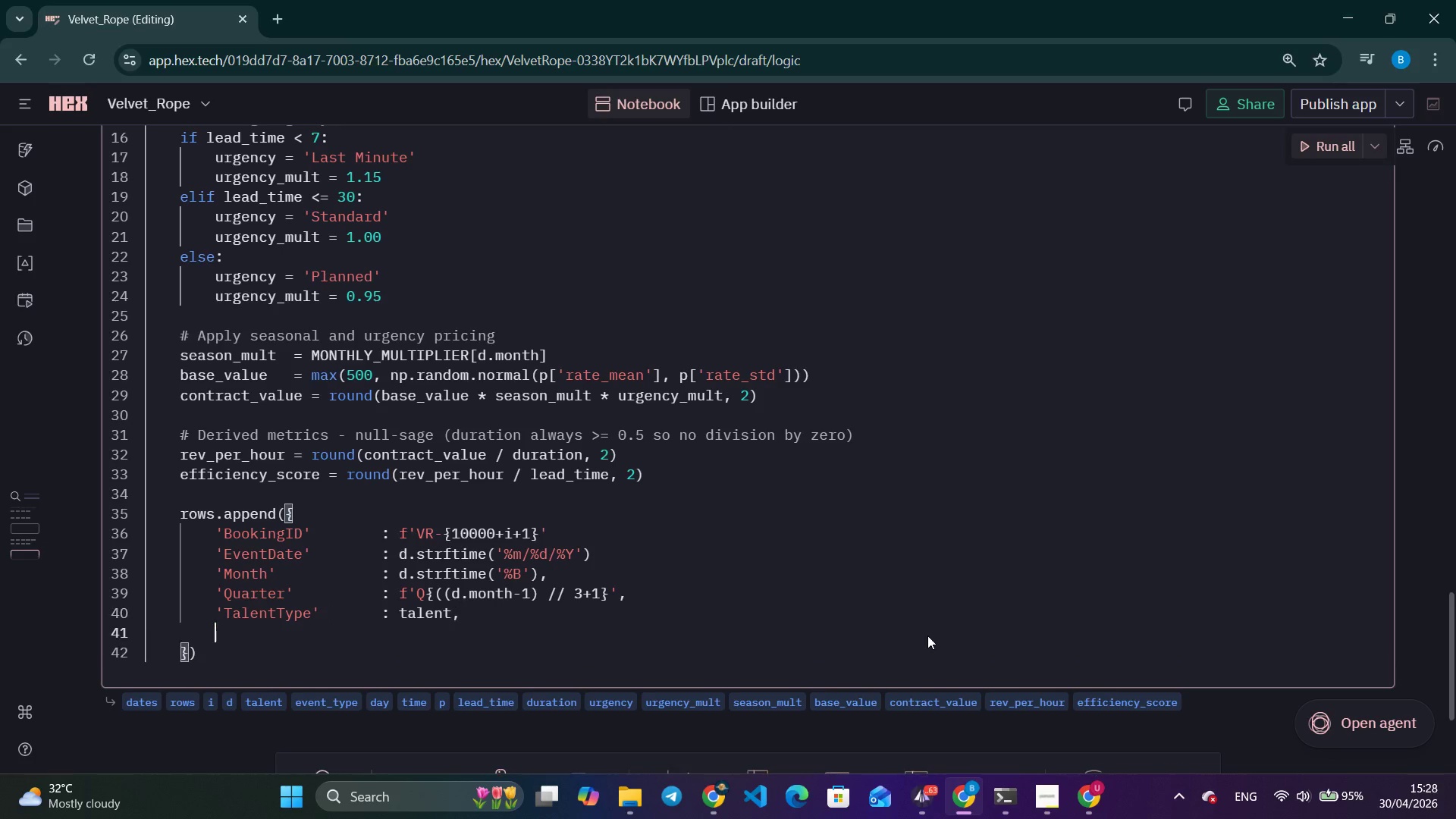 
key(Enter)
 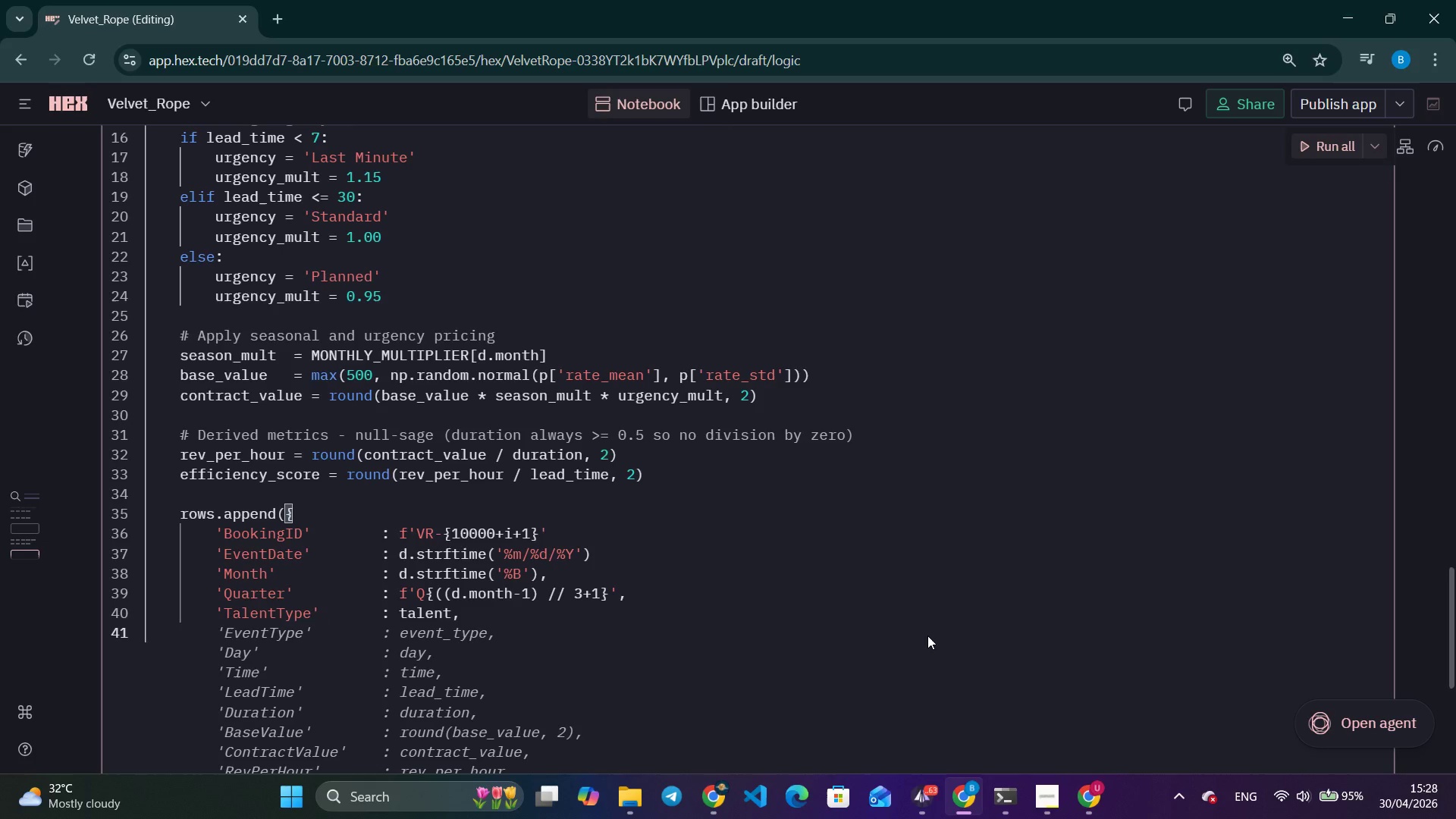 
type('EventType)
 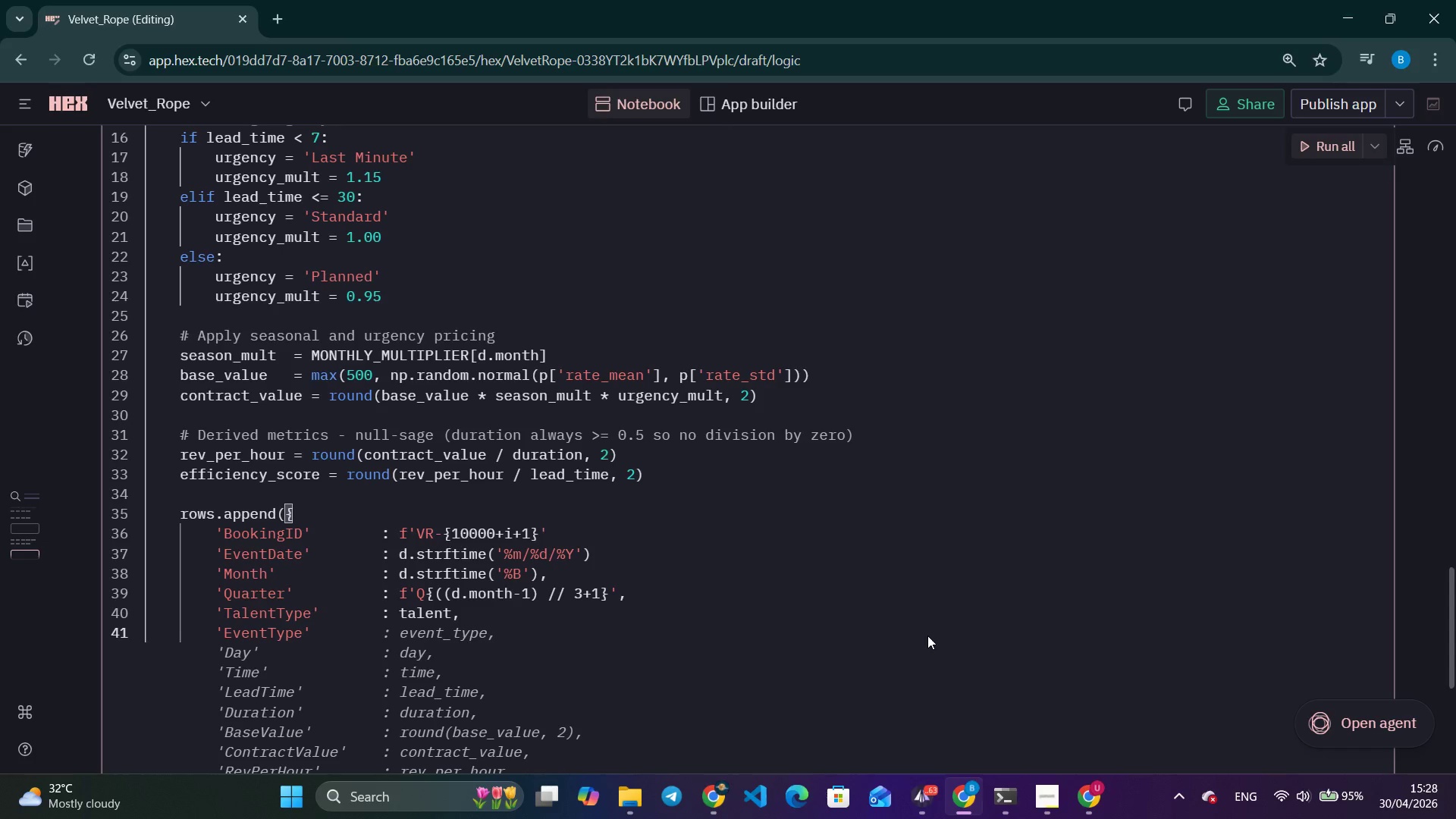 
key(ArrowRight)
 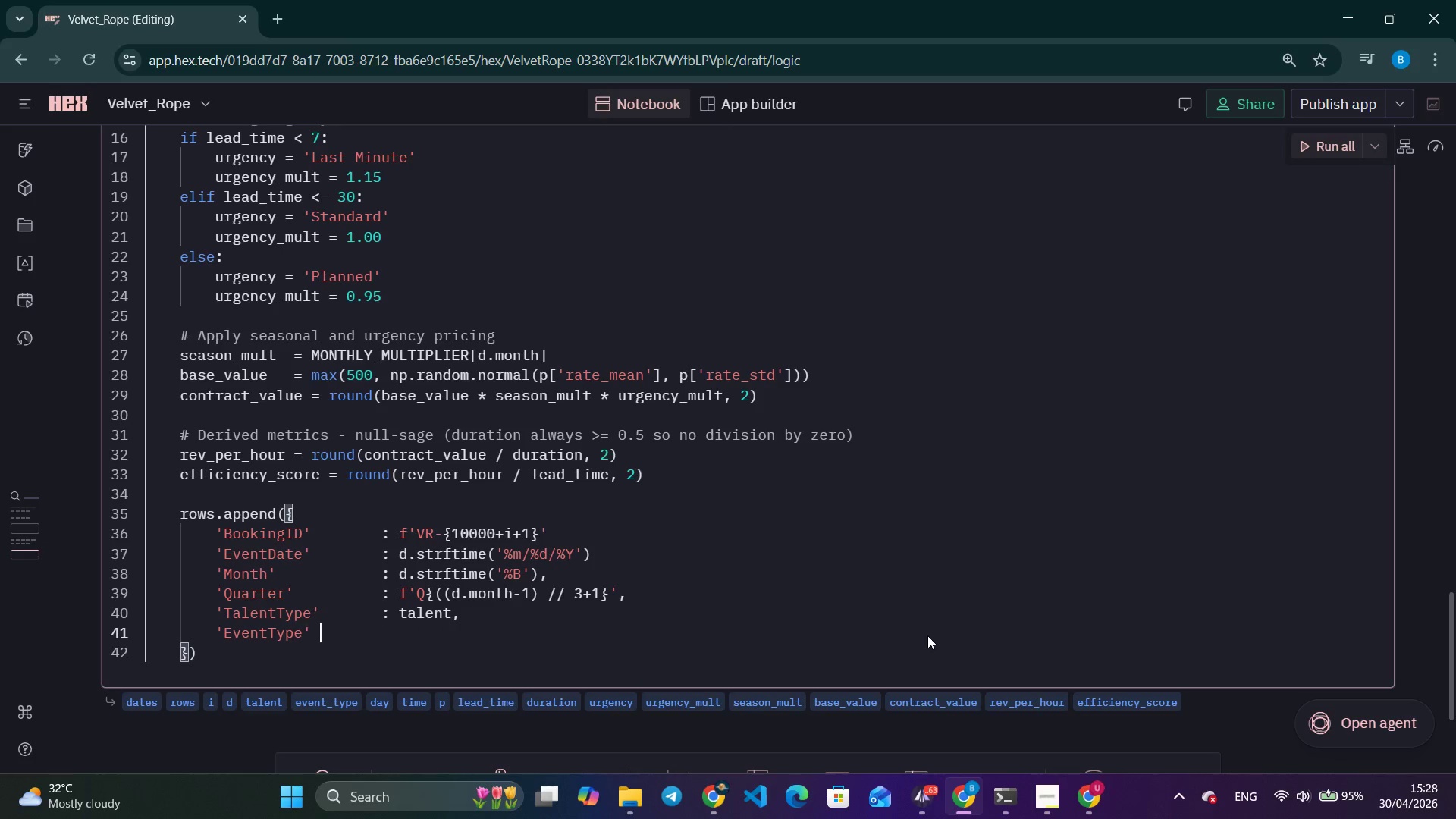 
hold_key(key=Space, duration=0.69)
 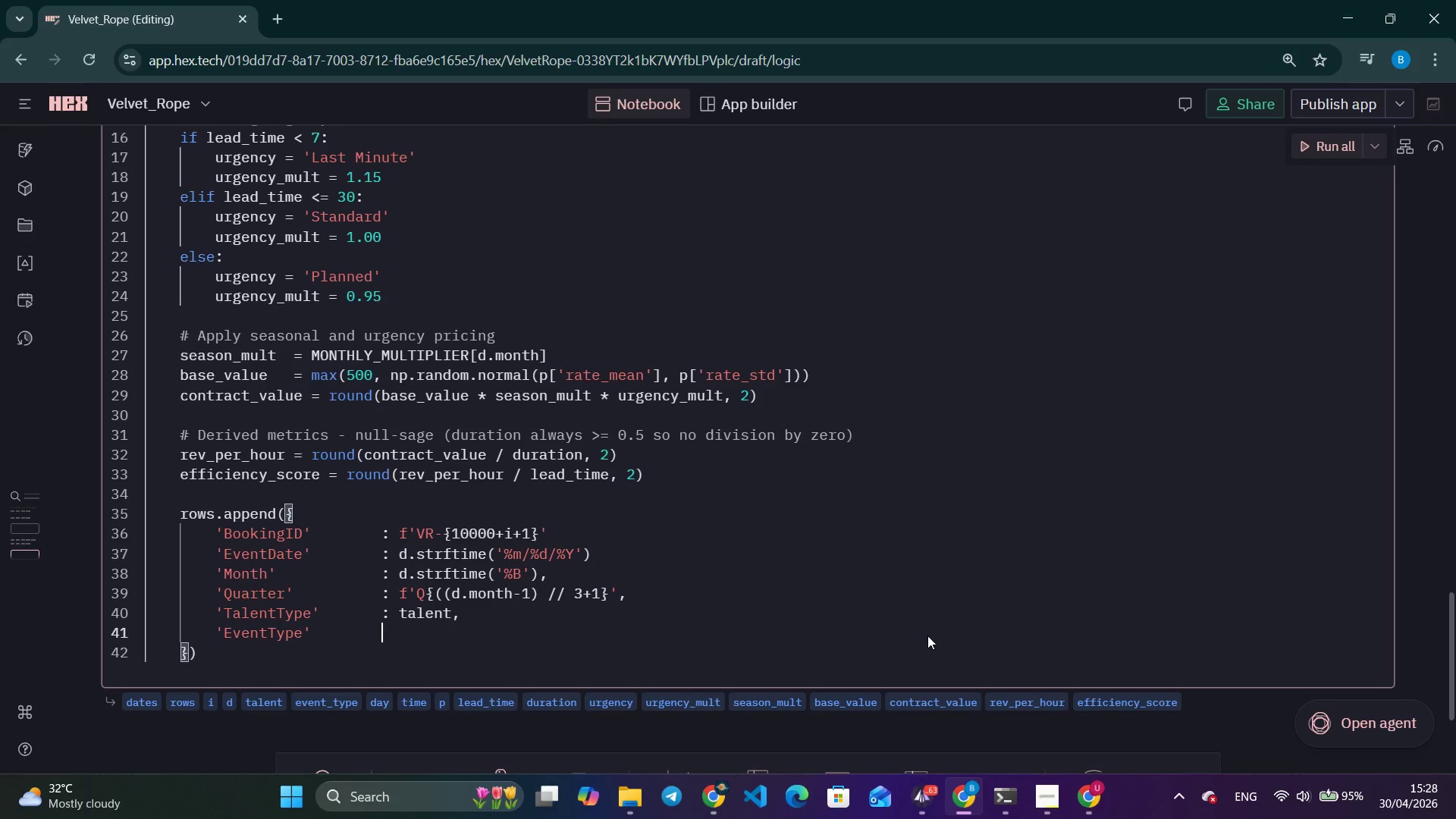 
key(Space)
 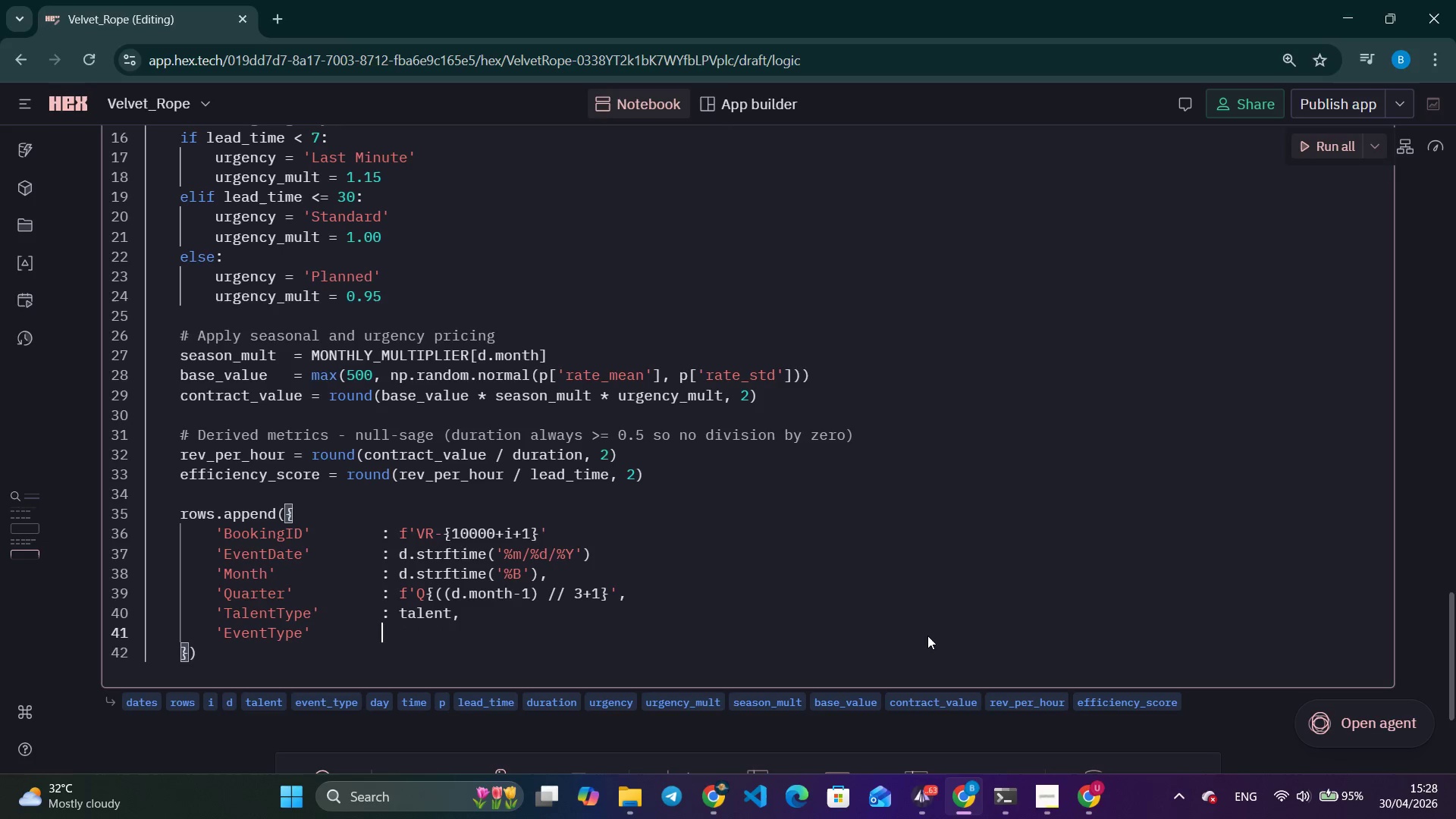 
key(Shift+ShiftLeft)
 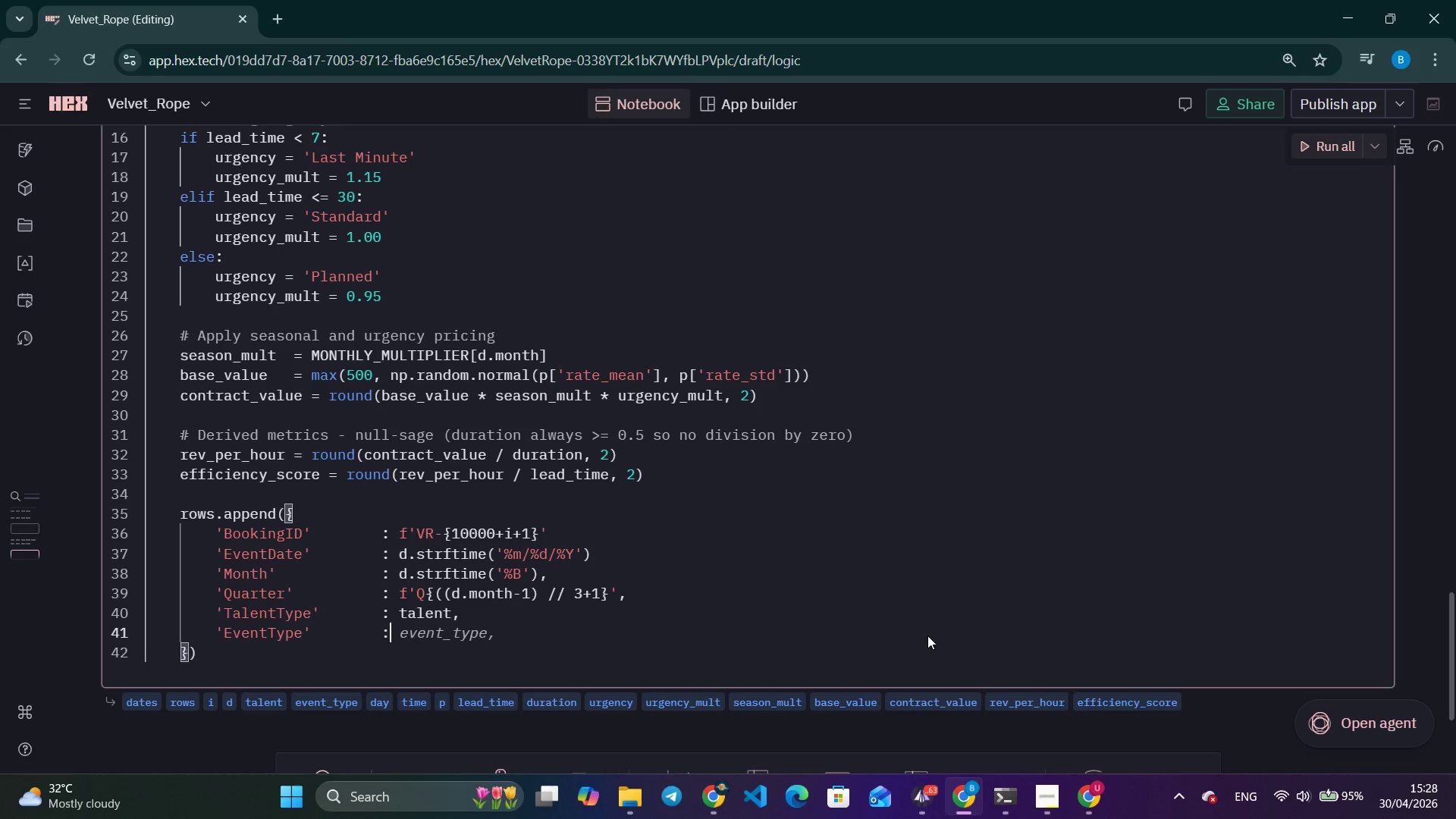 
key(Shift+Semicolon)
 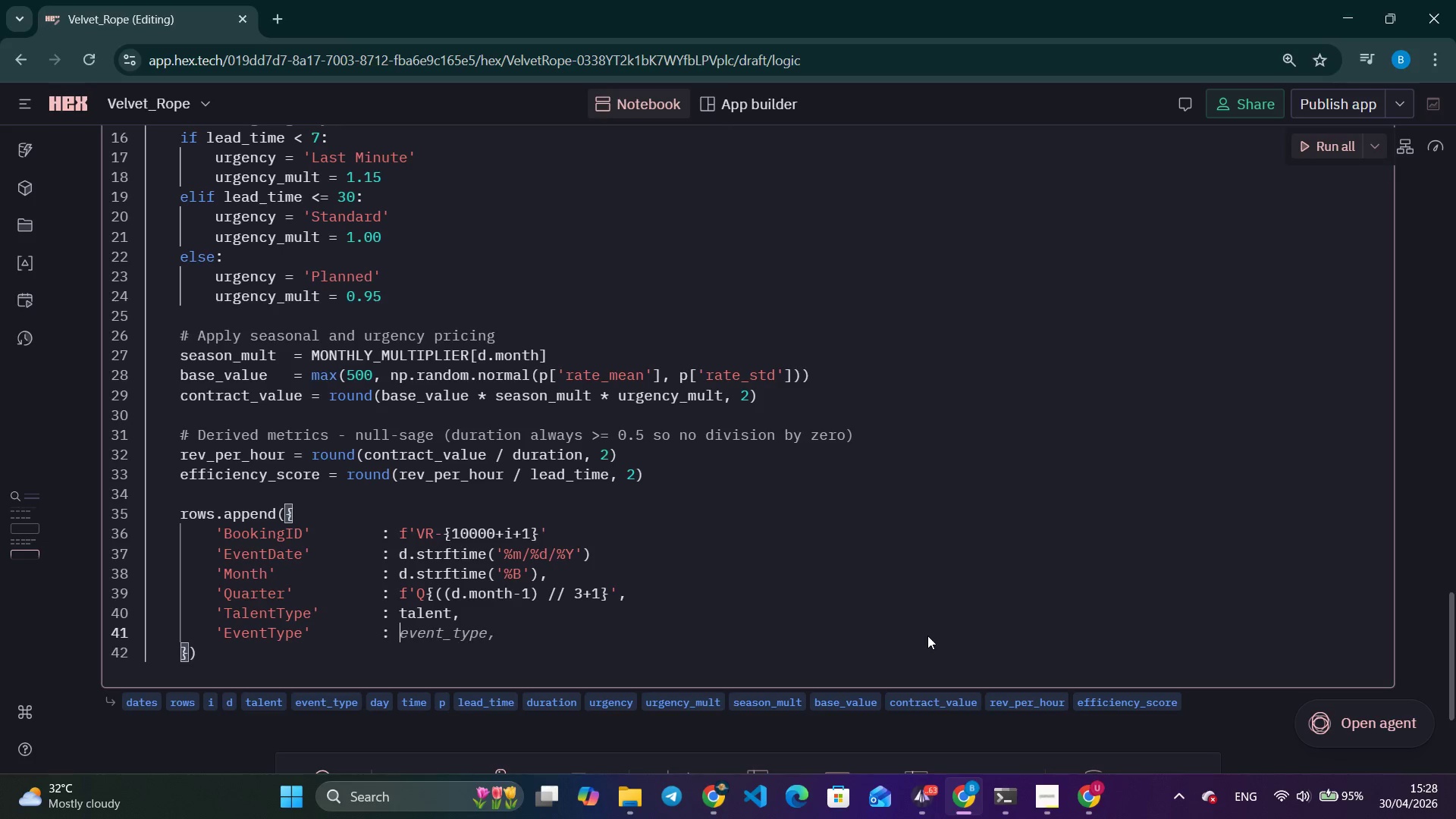 
key(Shift+Space)
 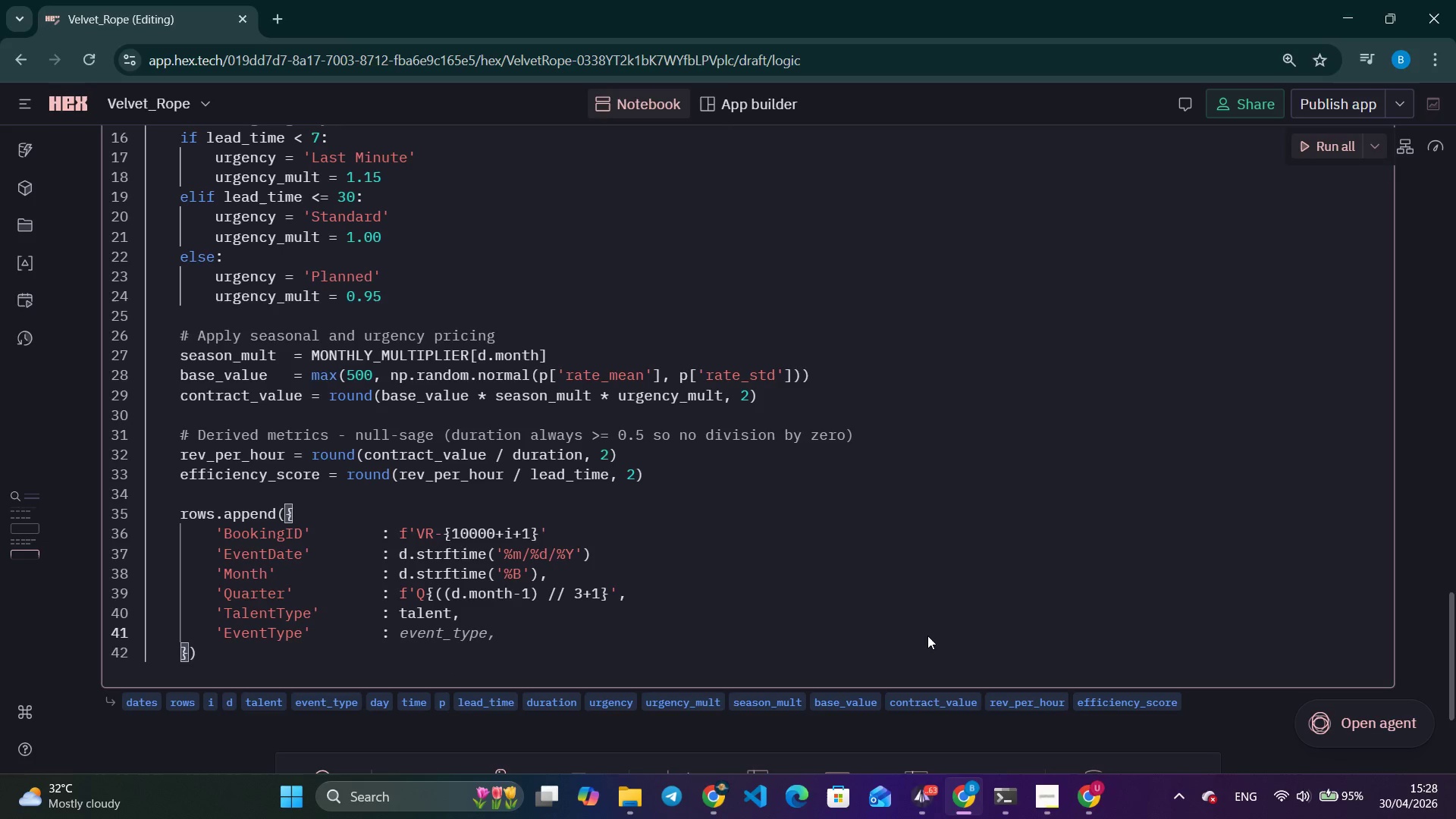 
key(Tab)
 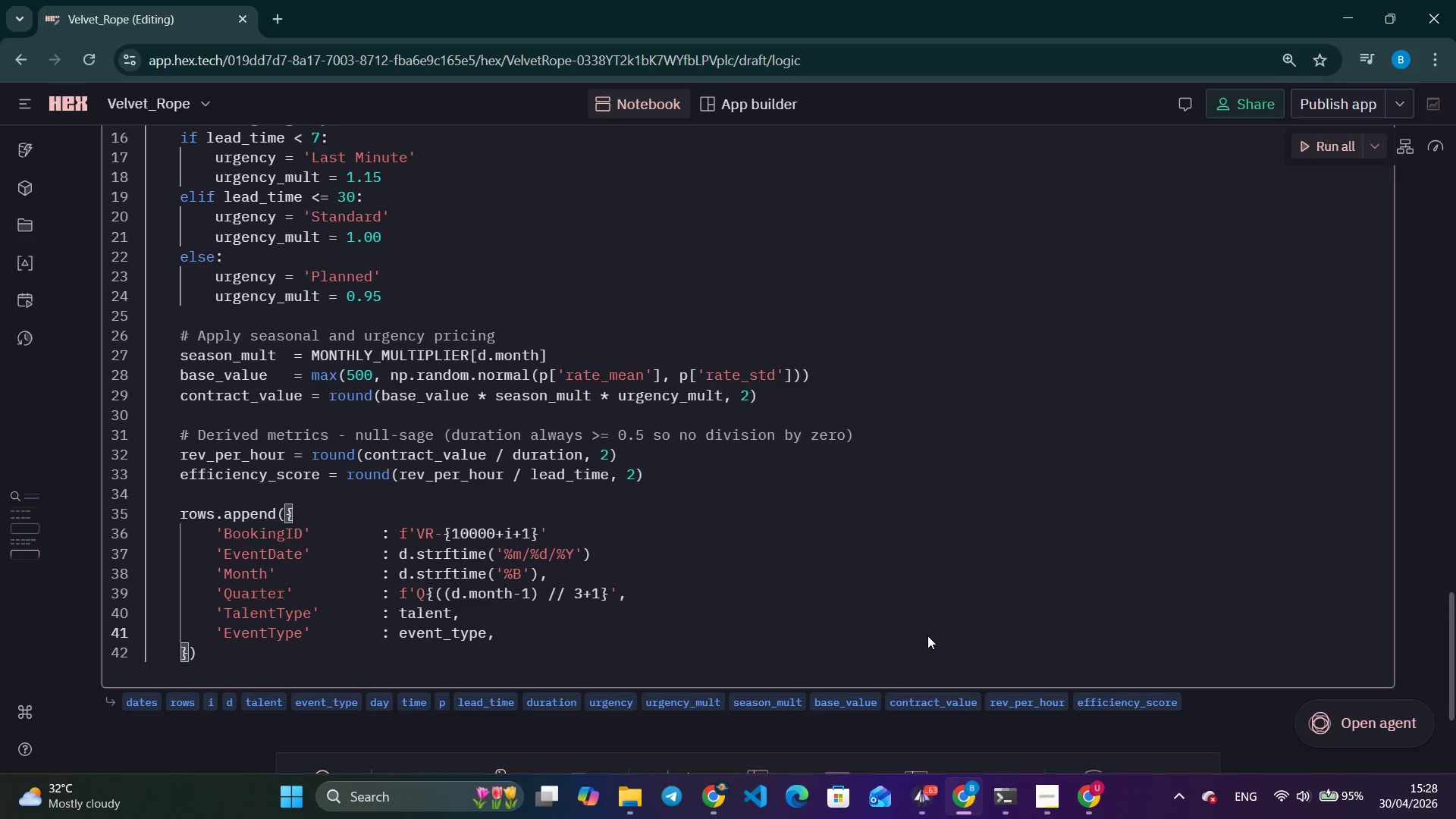 
key(Enter)
 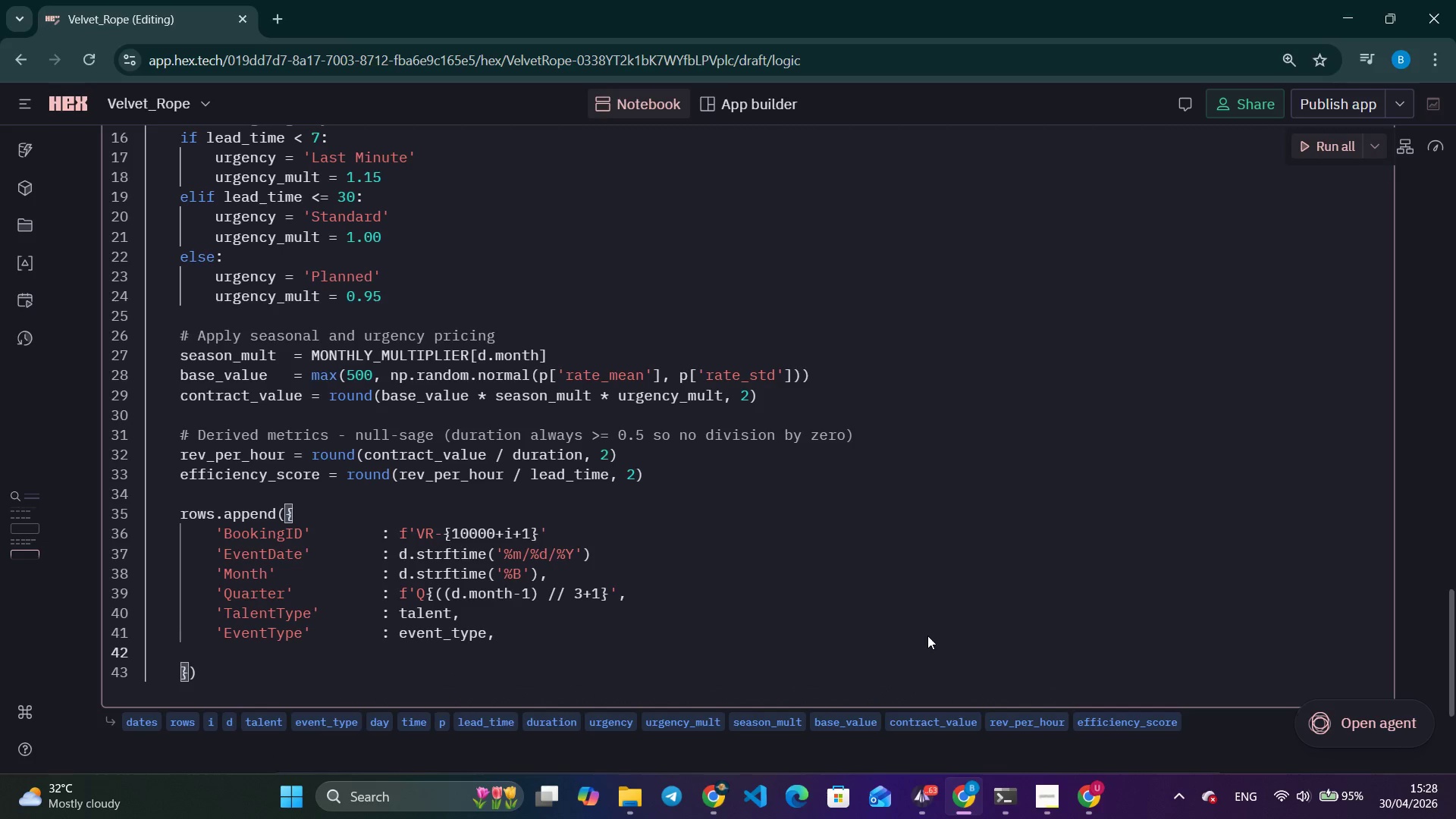 
type('DayOfWeek)
 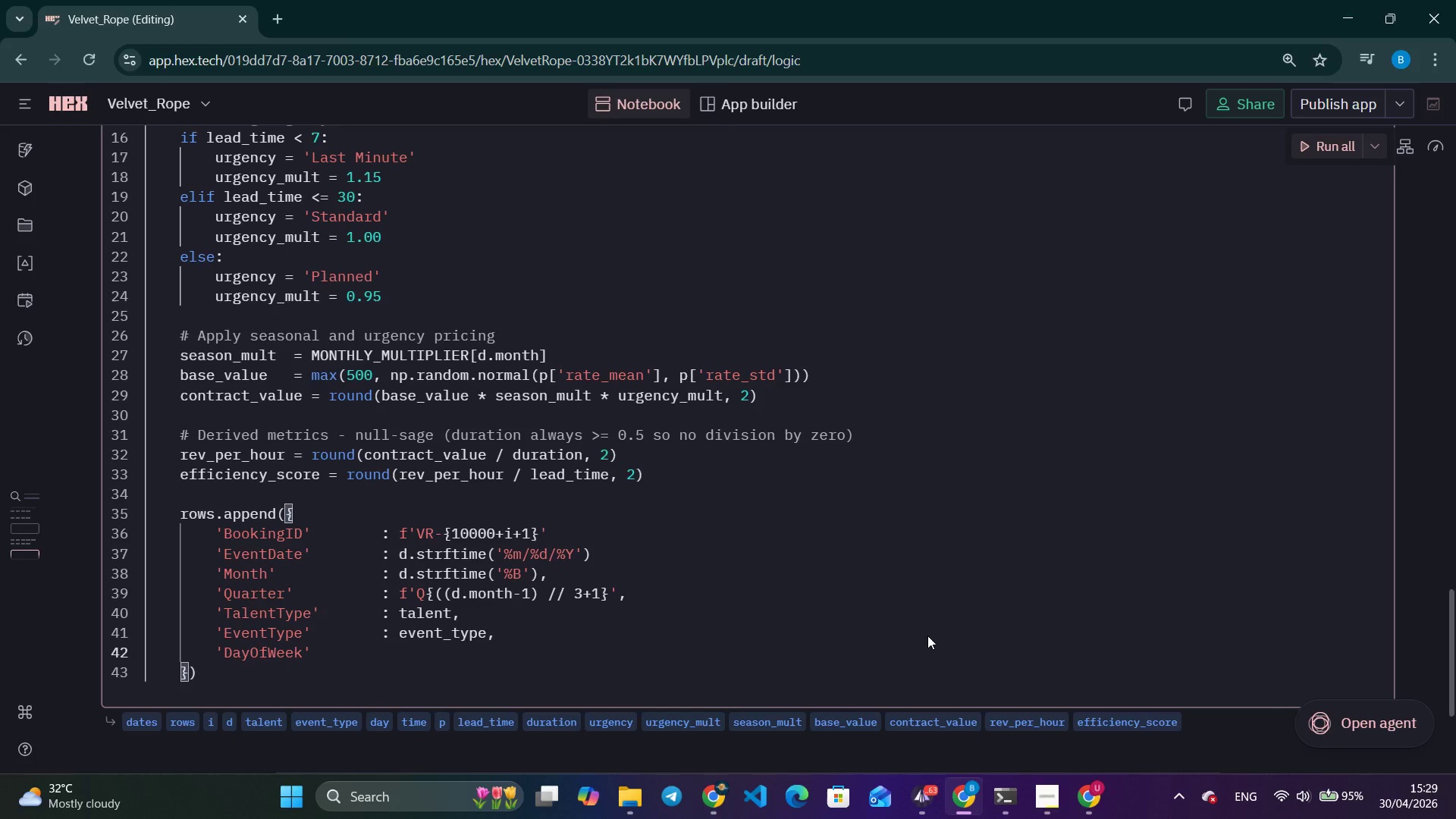 
wait(6.92)
 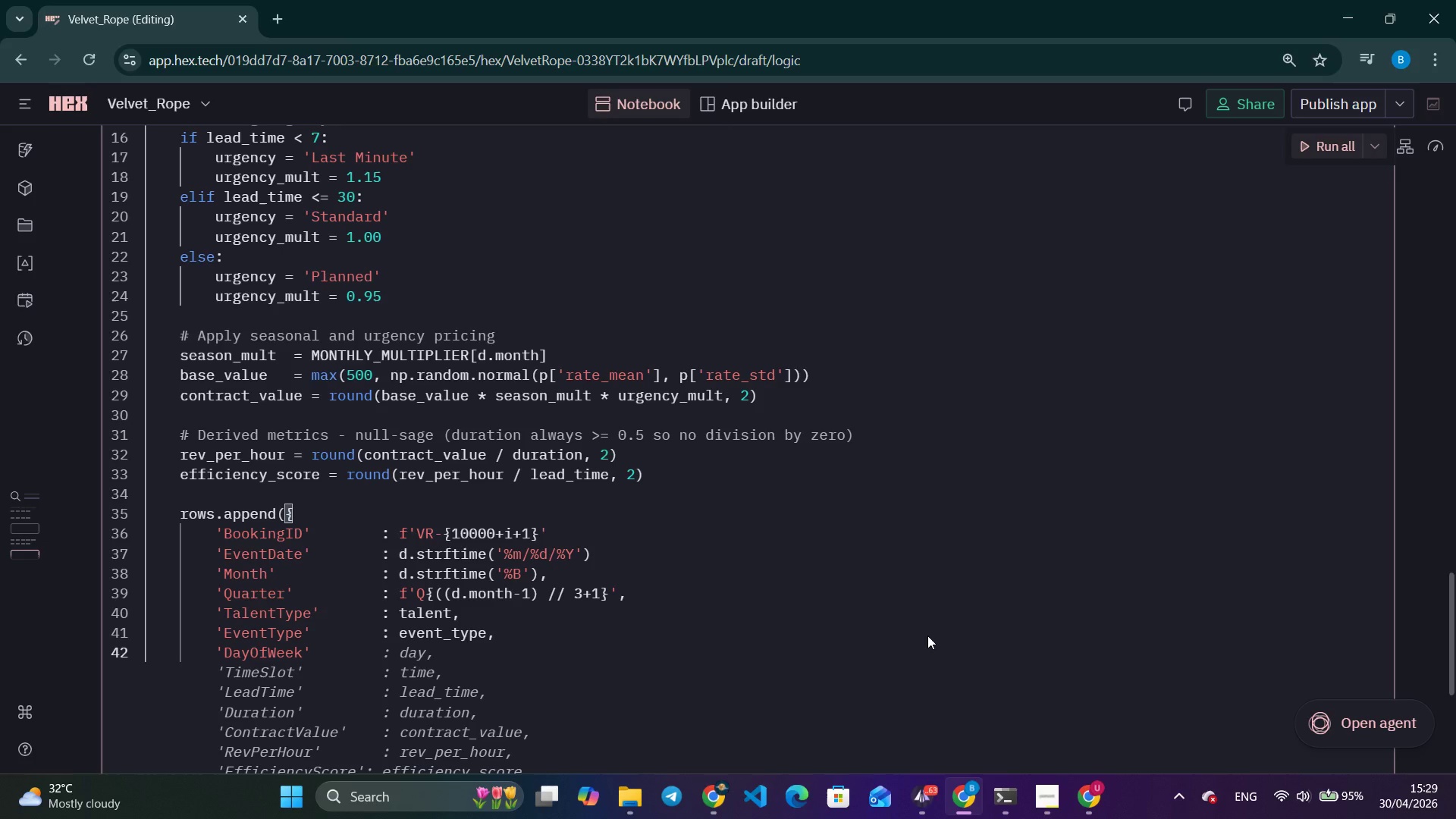 
key(ArrowRight)
 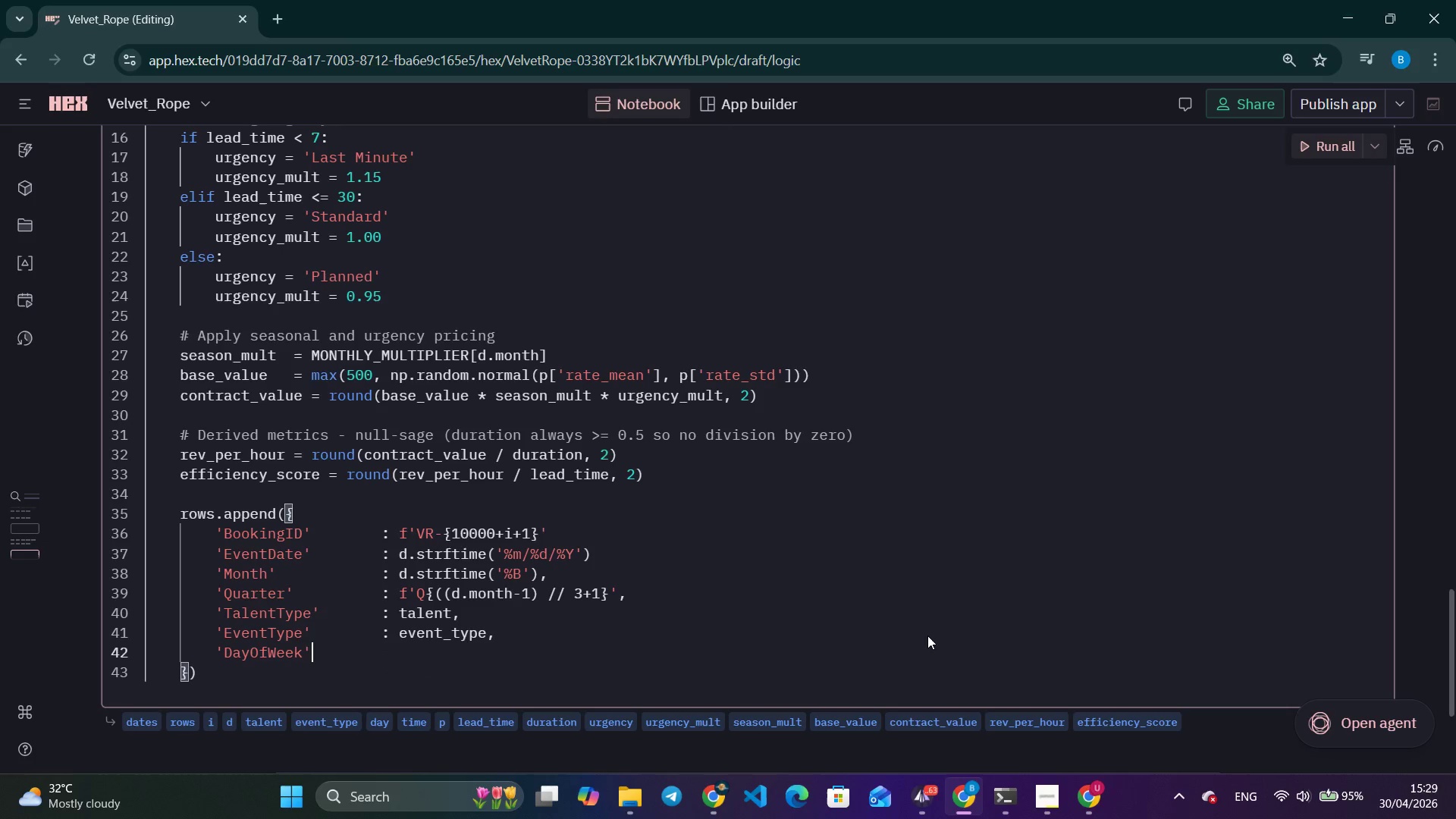 
hold_key(key=Space, duration=0.61)
 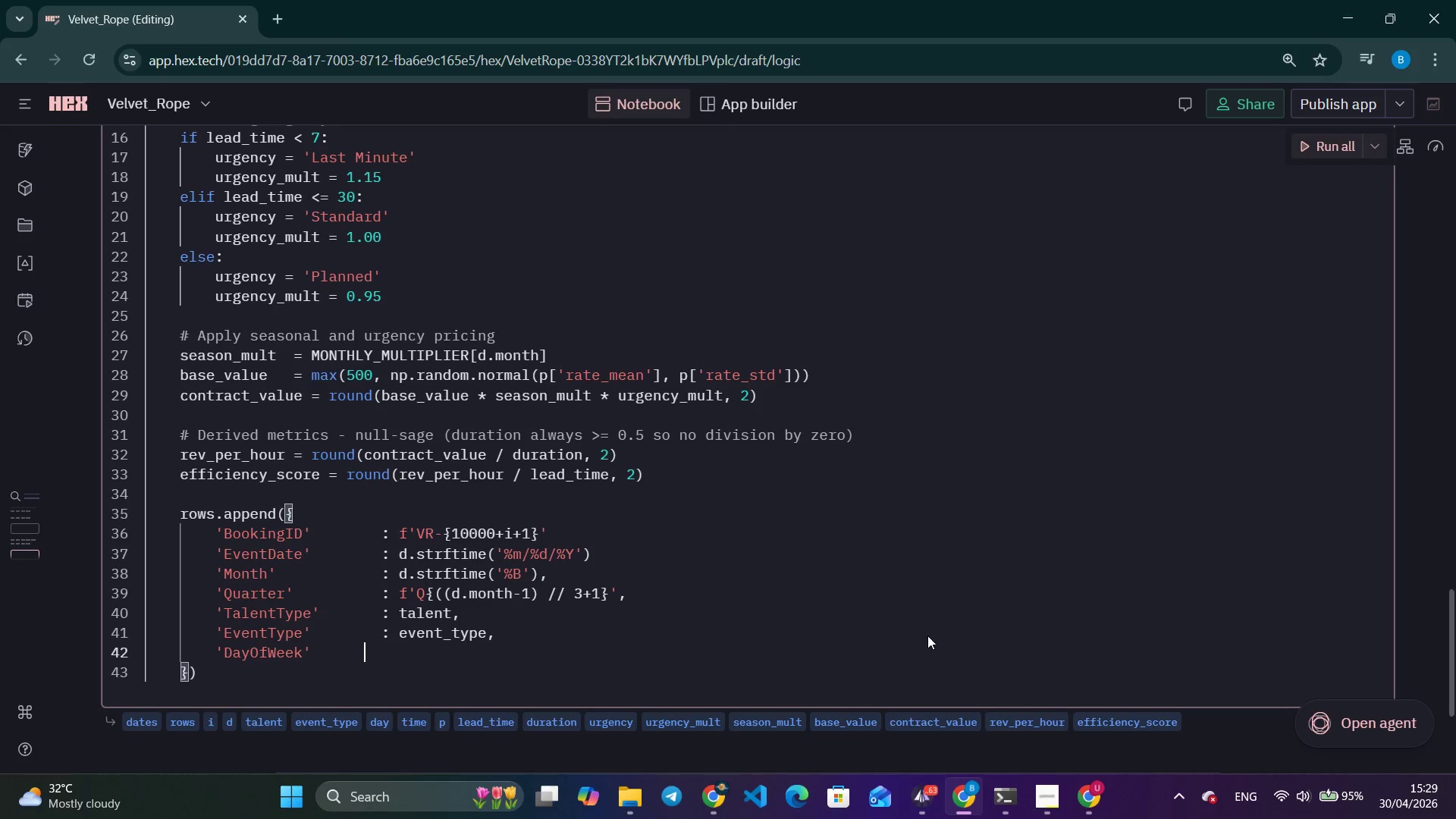 
type(   : day,)
 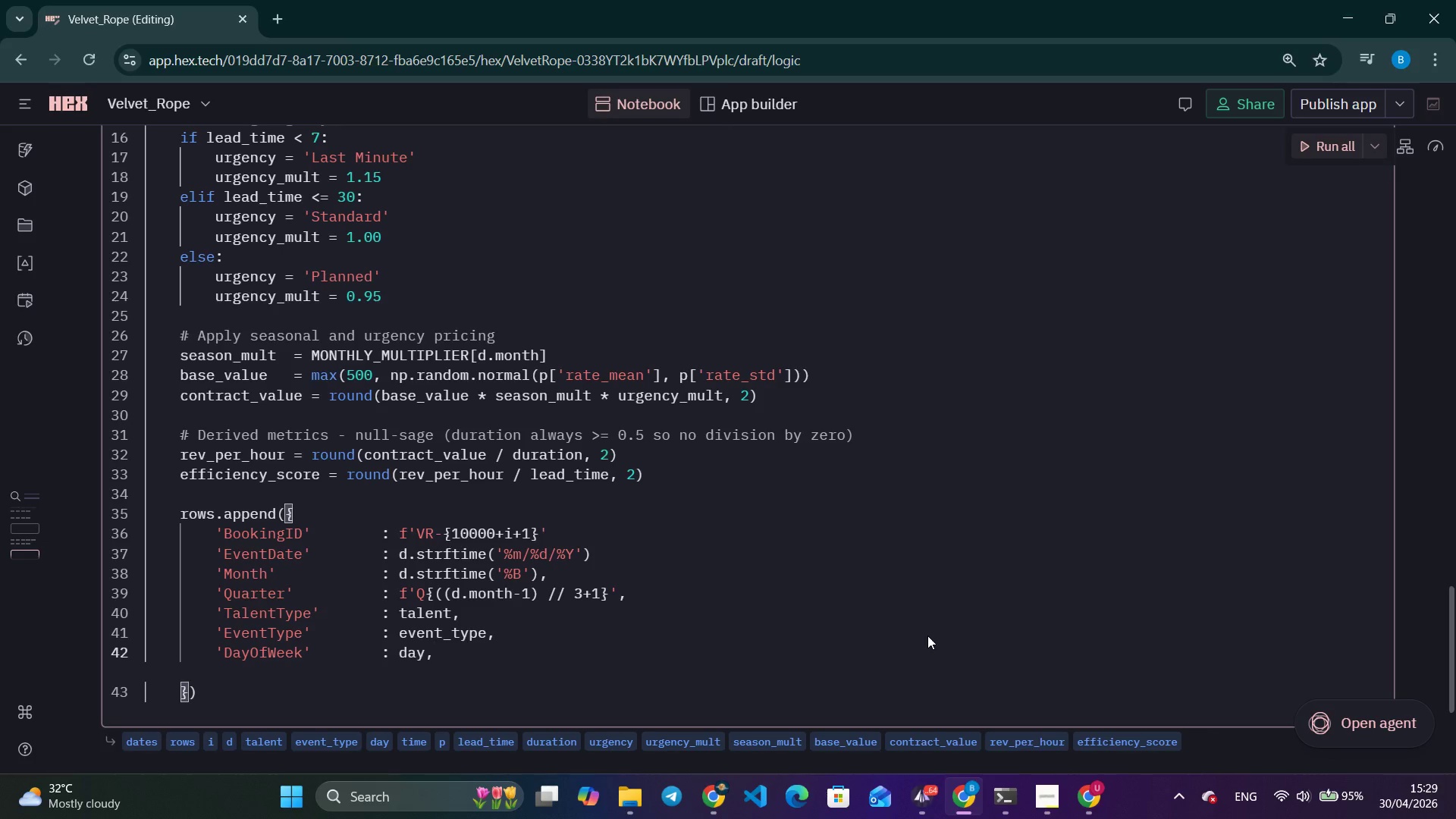 
key(Enter)
 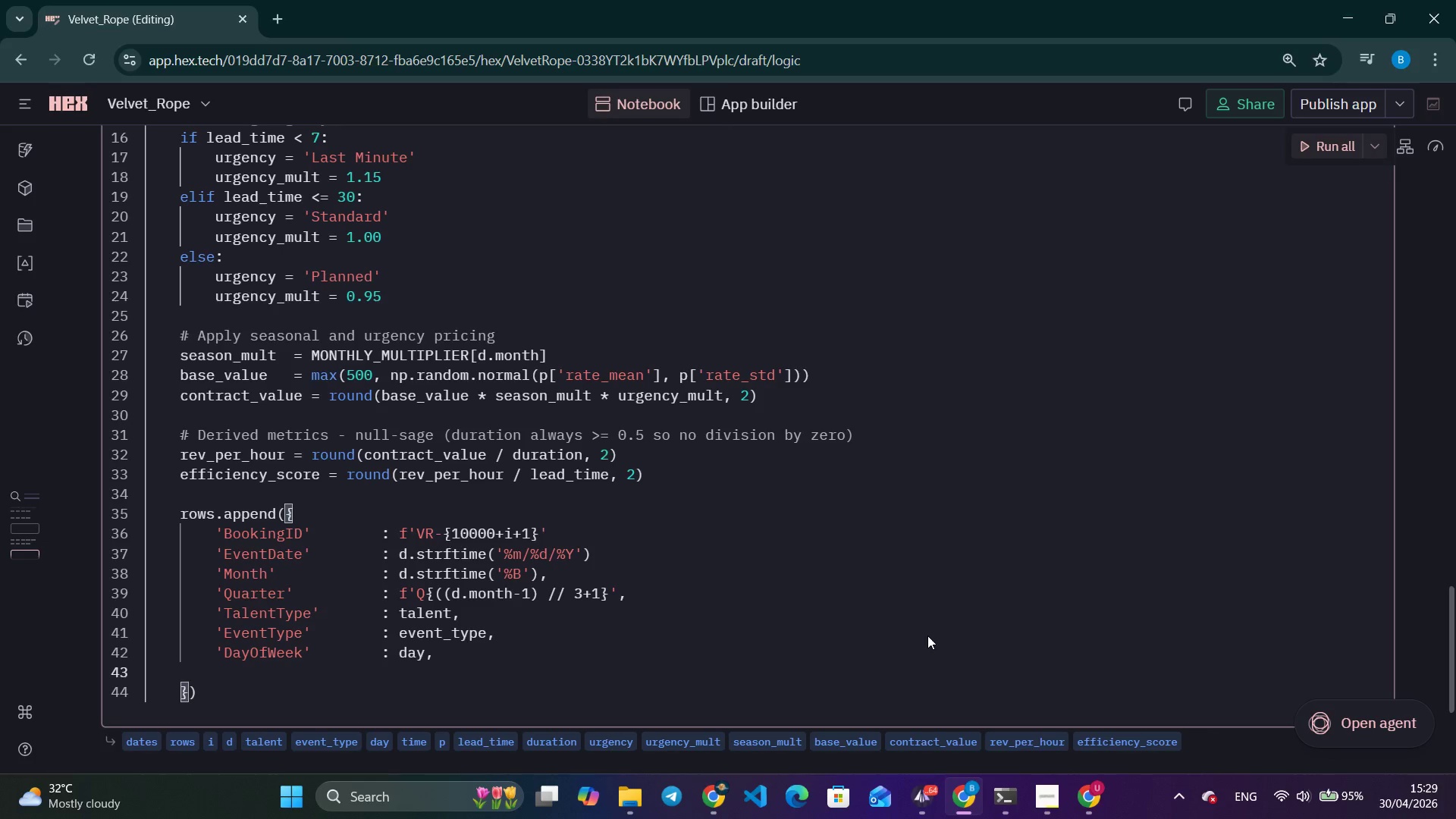 
type('TimeOfDay)
key(Tab)
type(,)
 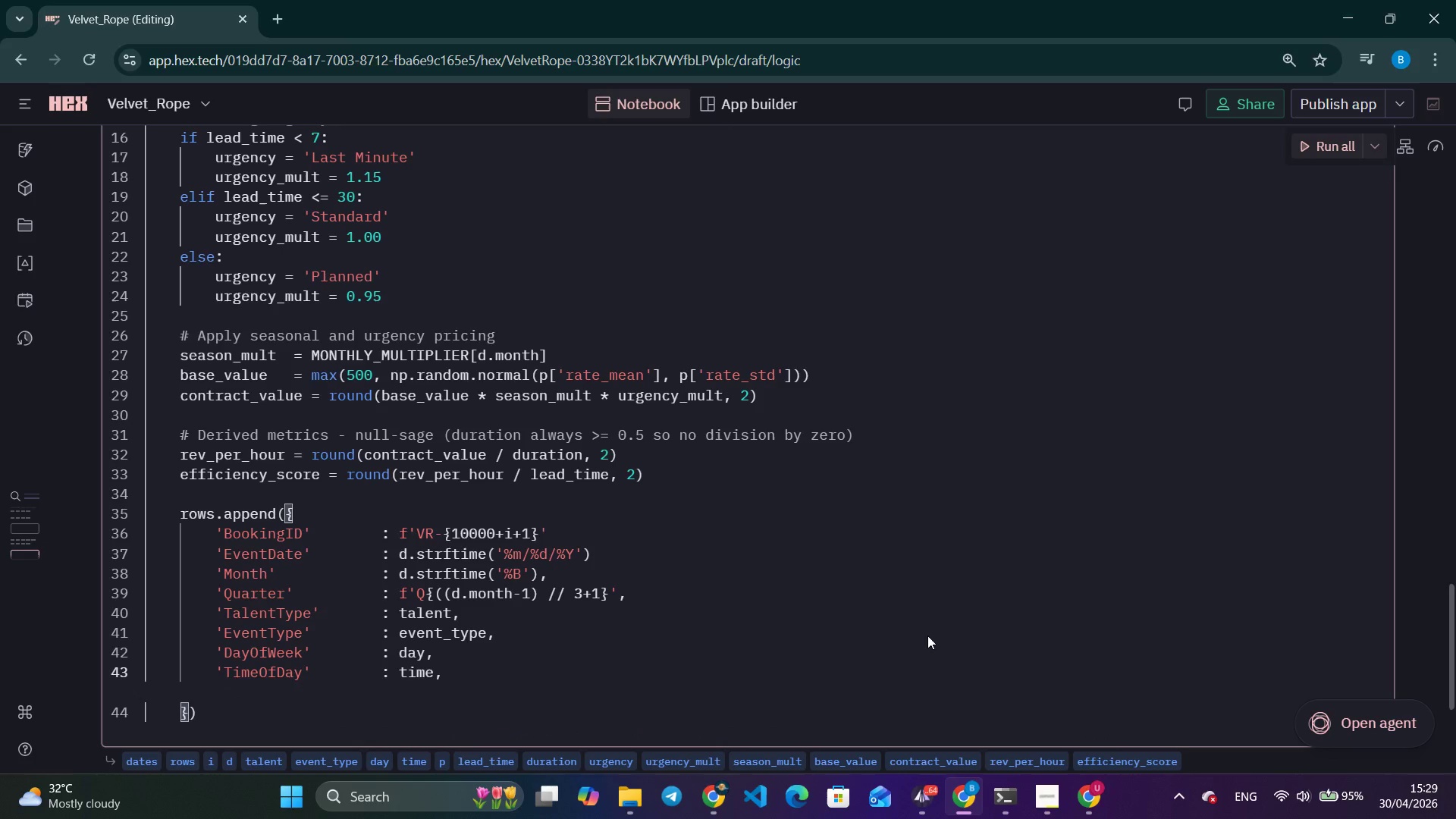 
key(Enter)
 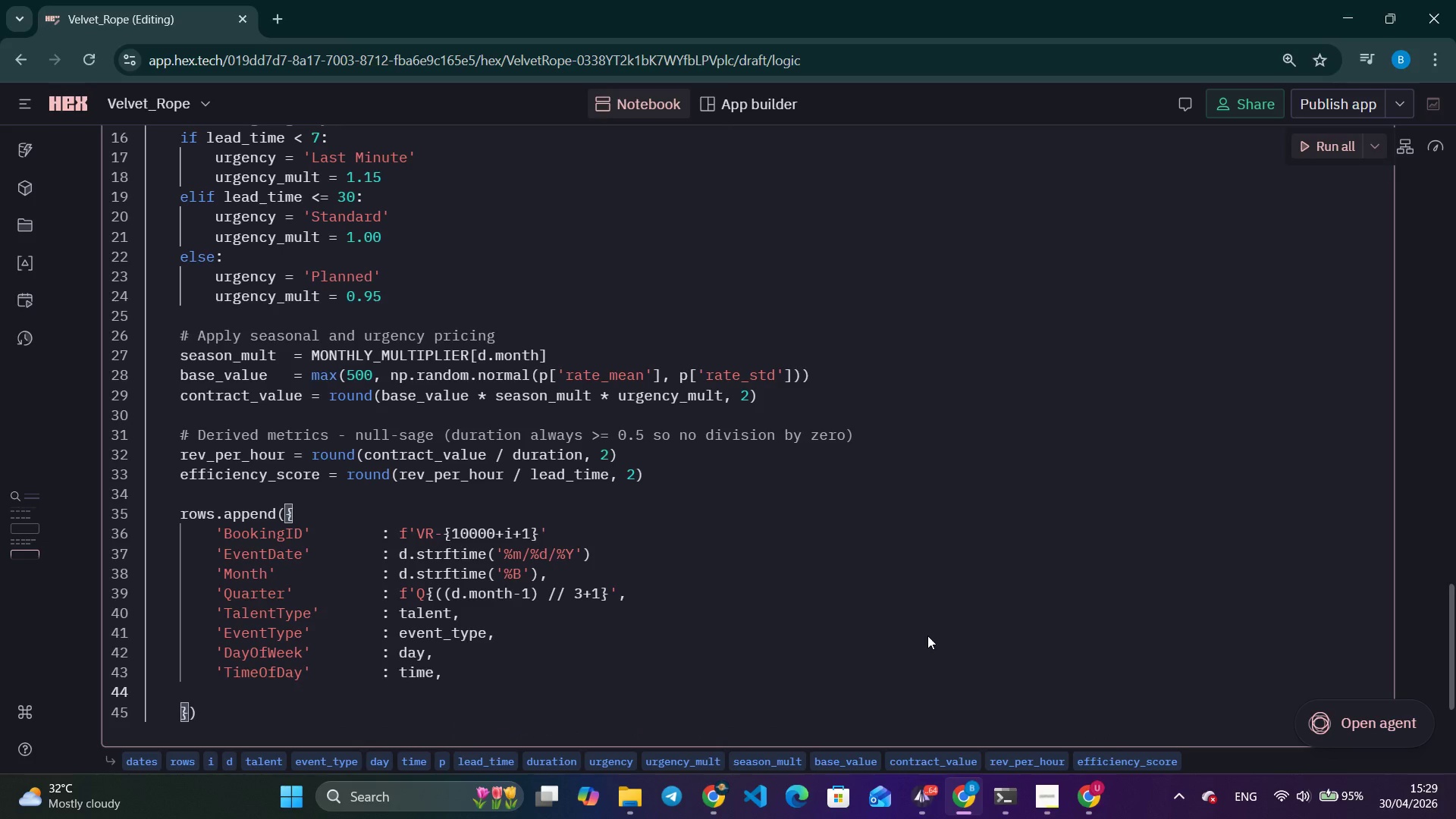 
type('BookingLeas)
key(Backspace)
type(dTime)
 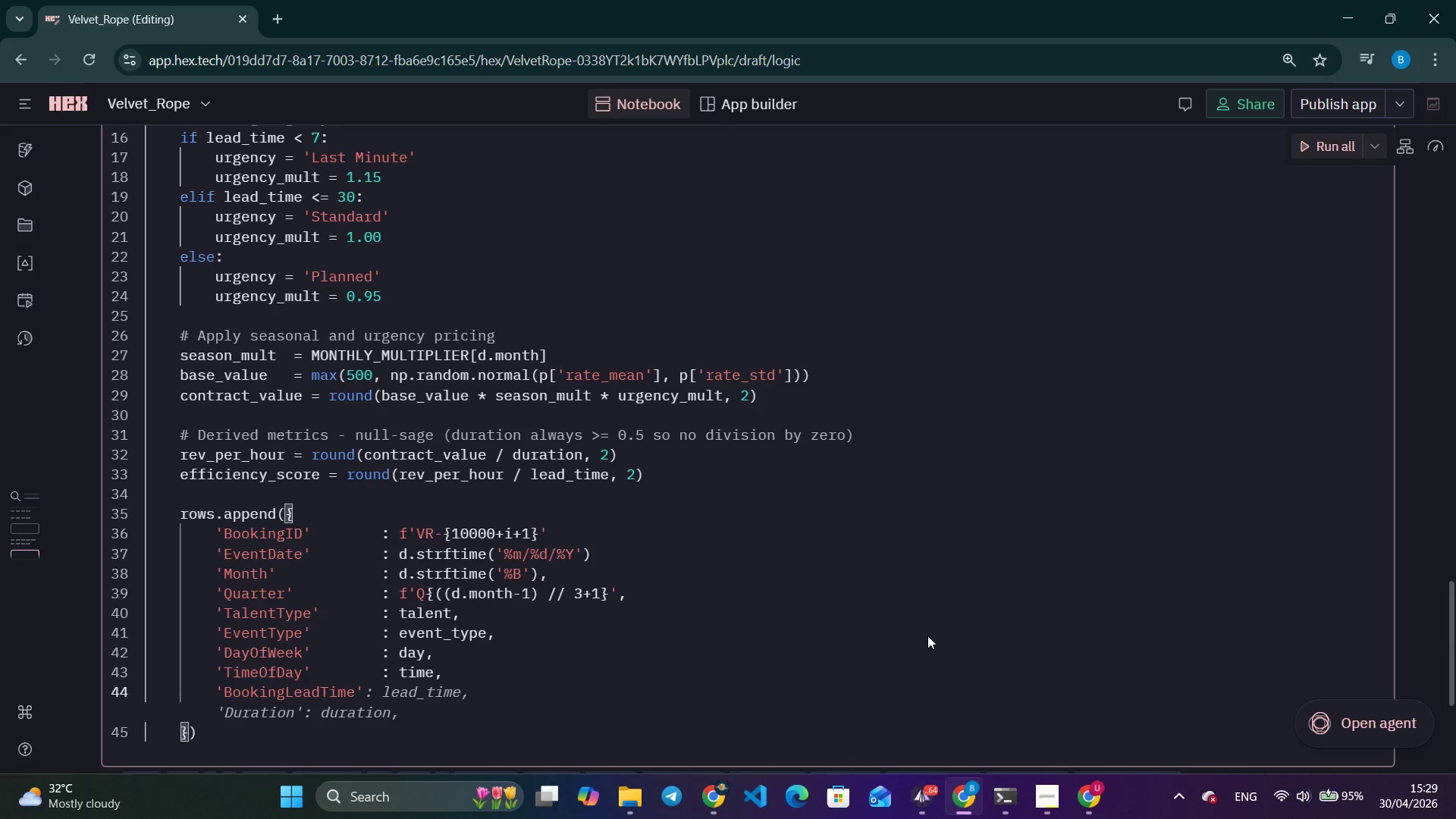 
key(ArrowRight)
 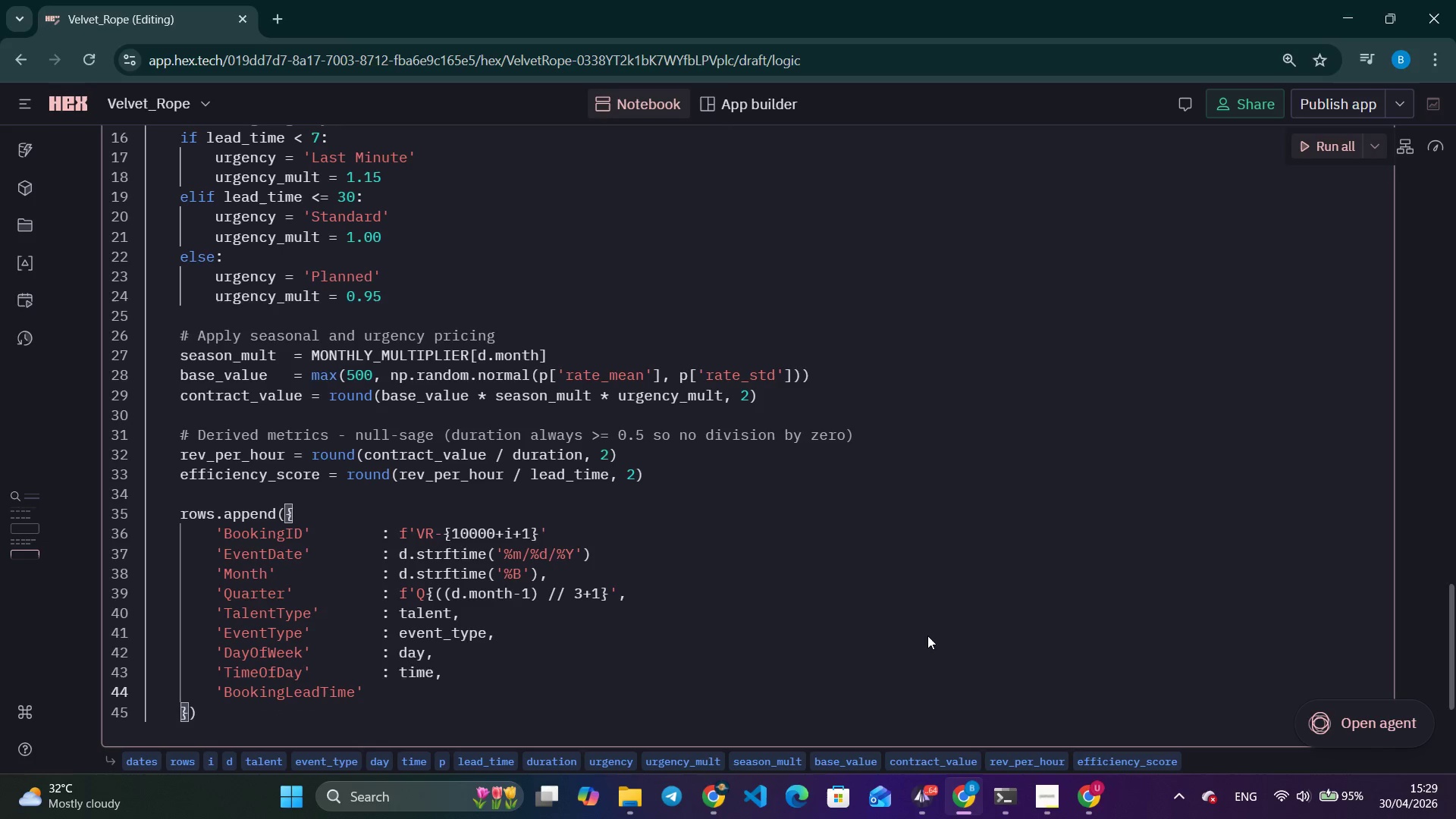 
type(  : lead)
key(Tab)
type(,)
 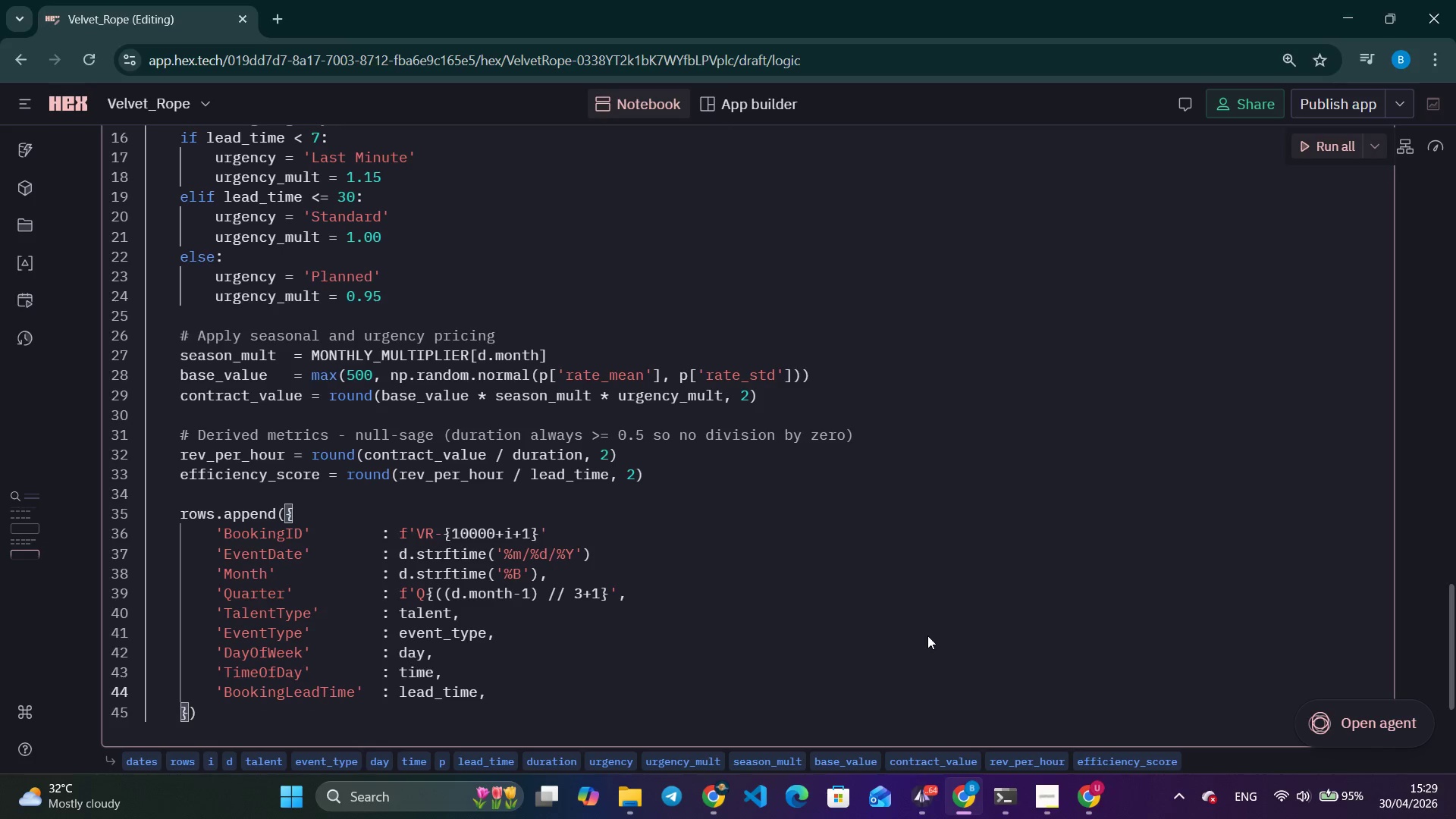 
key(Enter)
 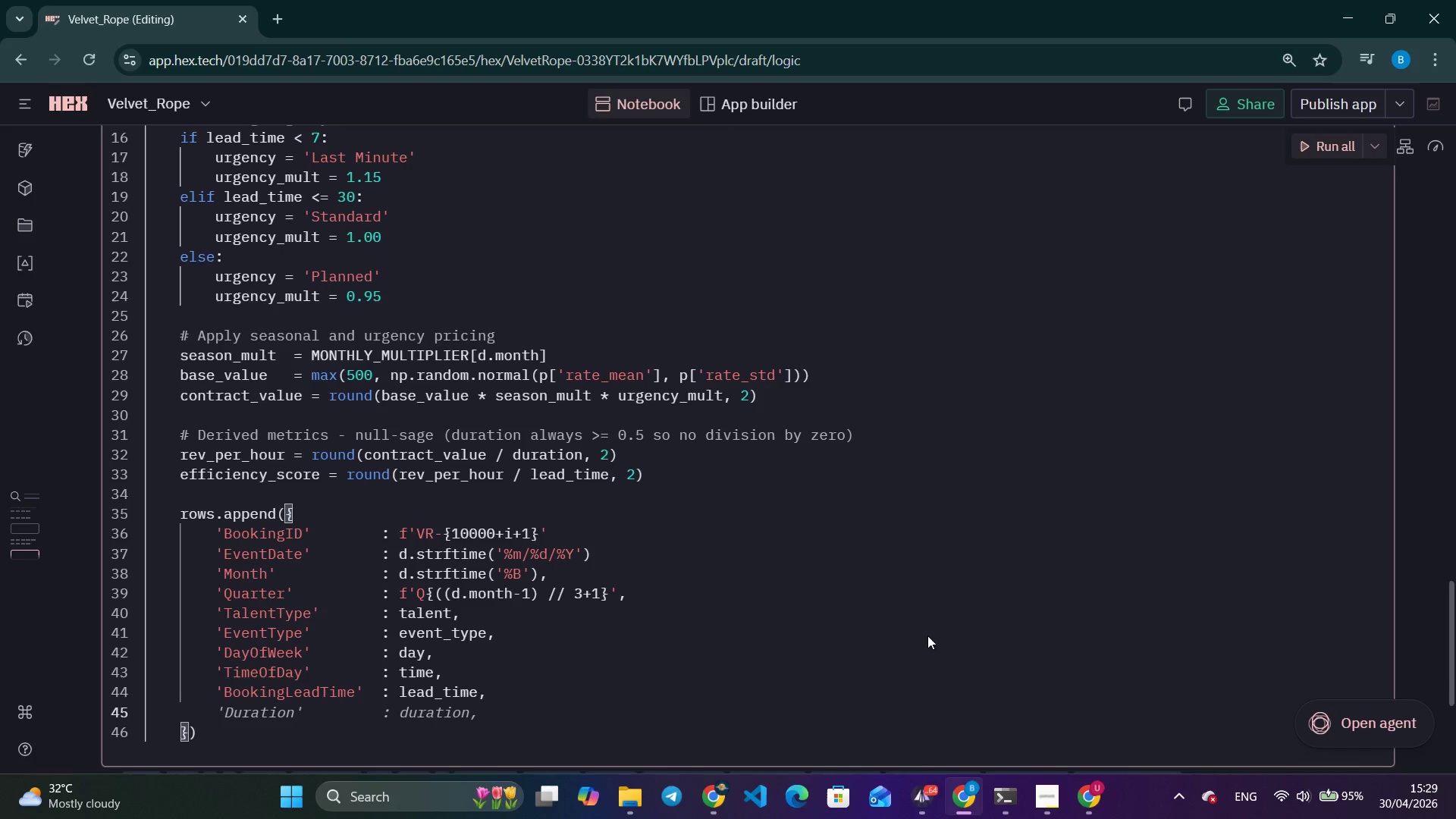 
type('BookingU)
 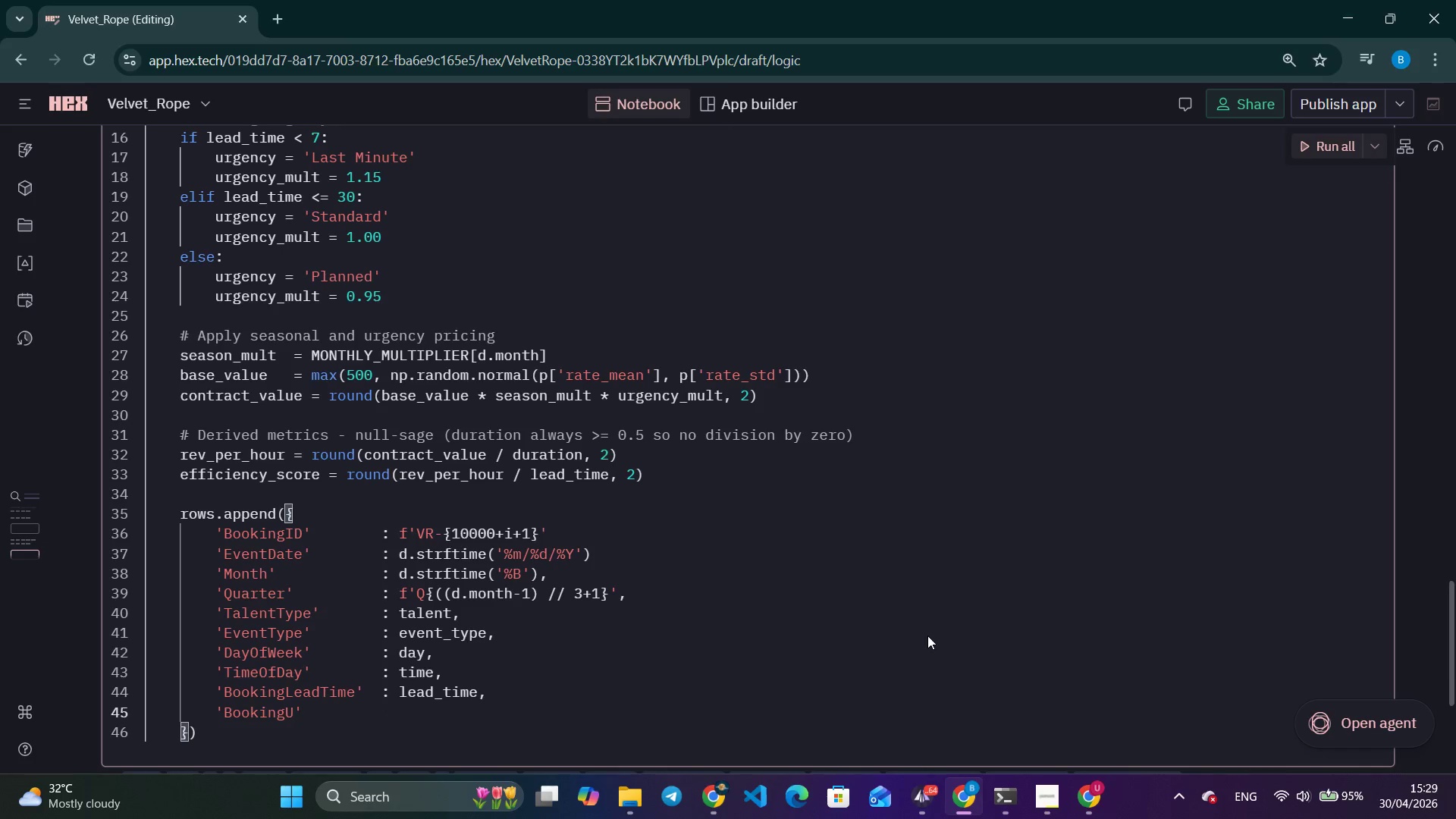 
key(Tab)
 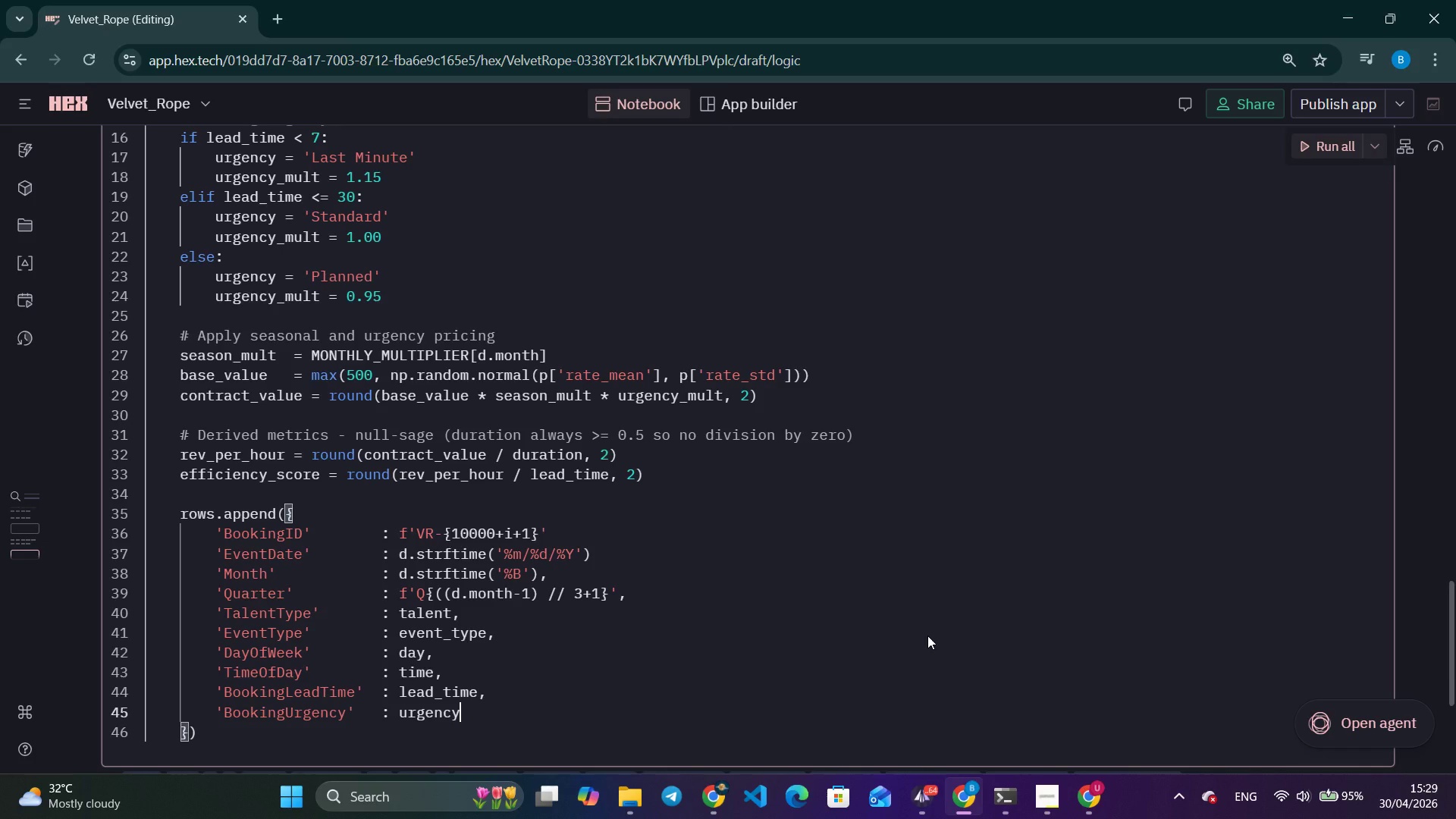 
key(Comma)
 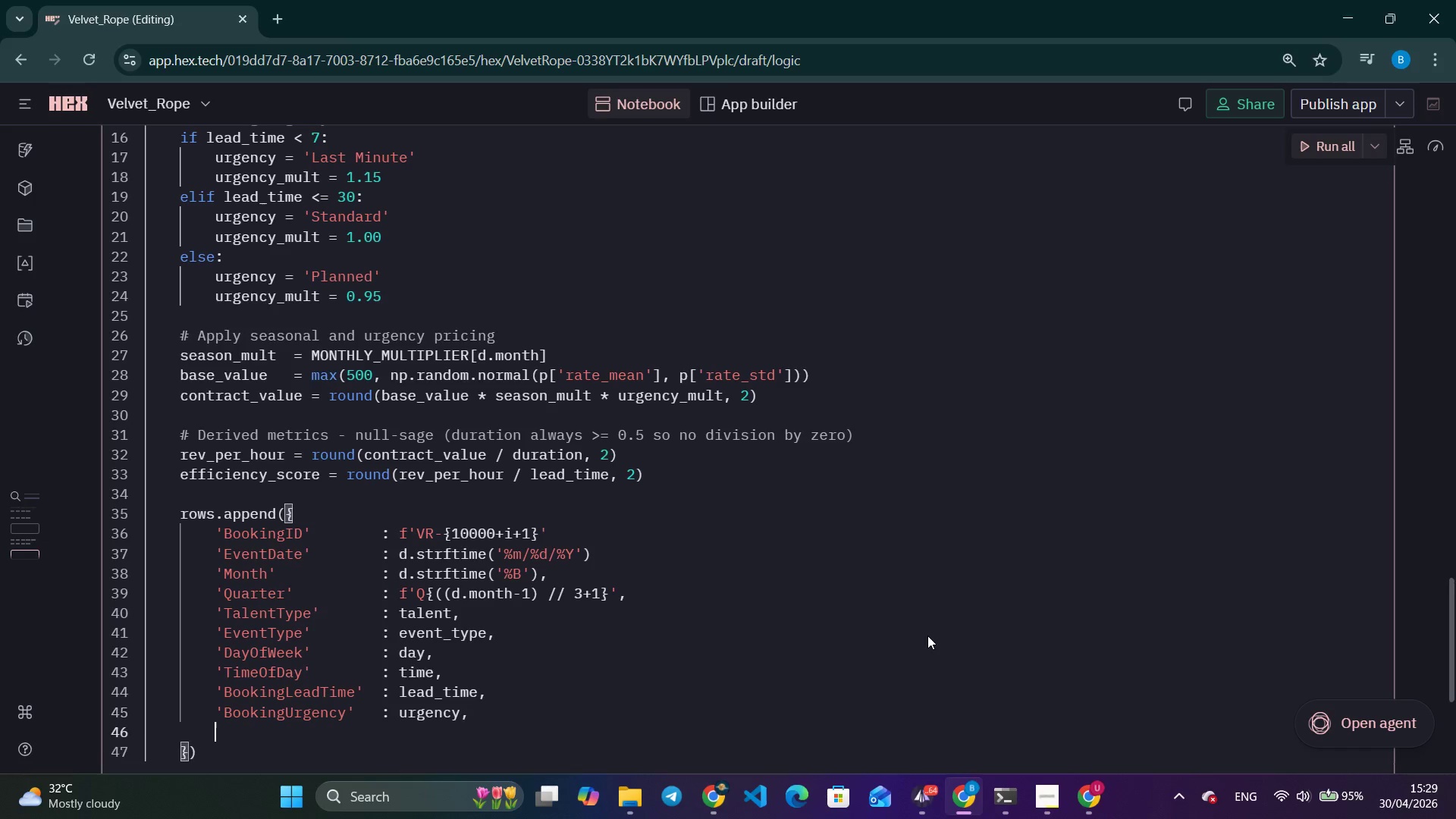 
key(Enter)
 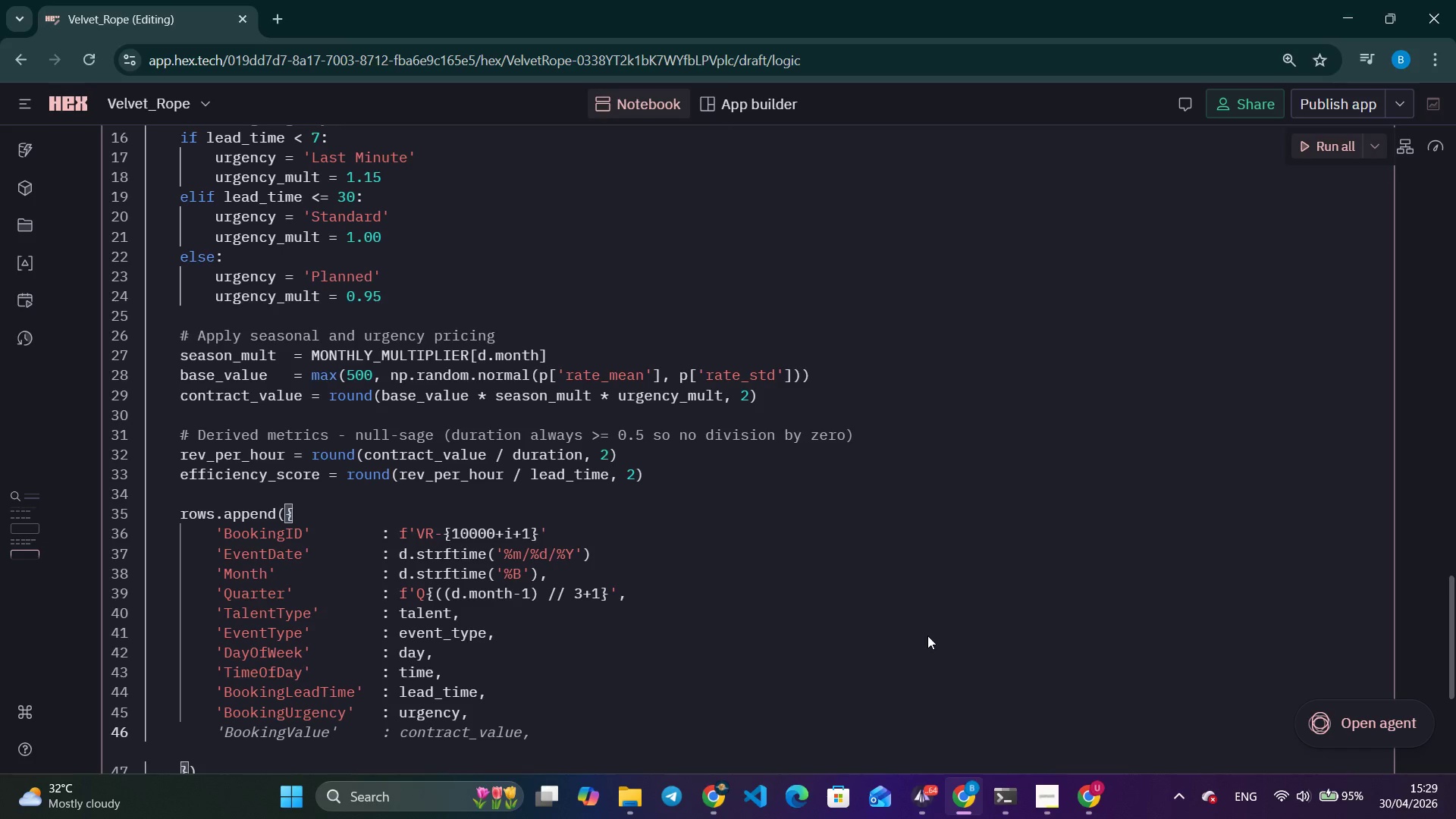 
scroll: coordinate [927, 635], scroll_direction: down, amount: 3.0
 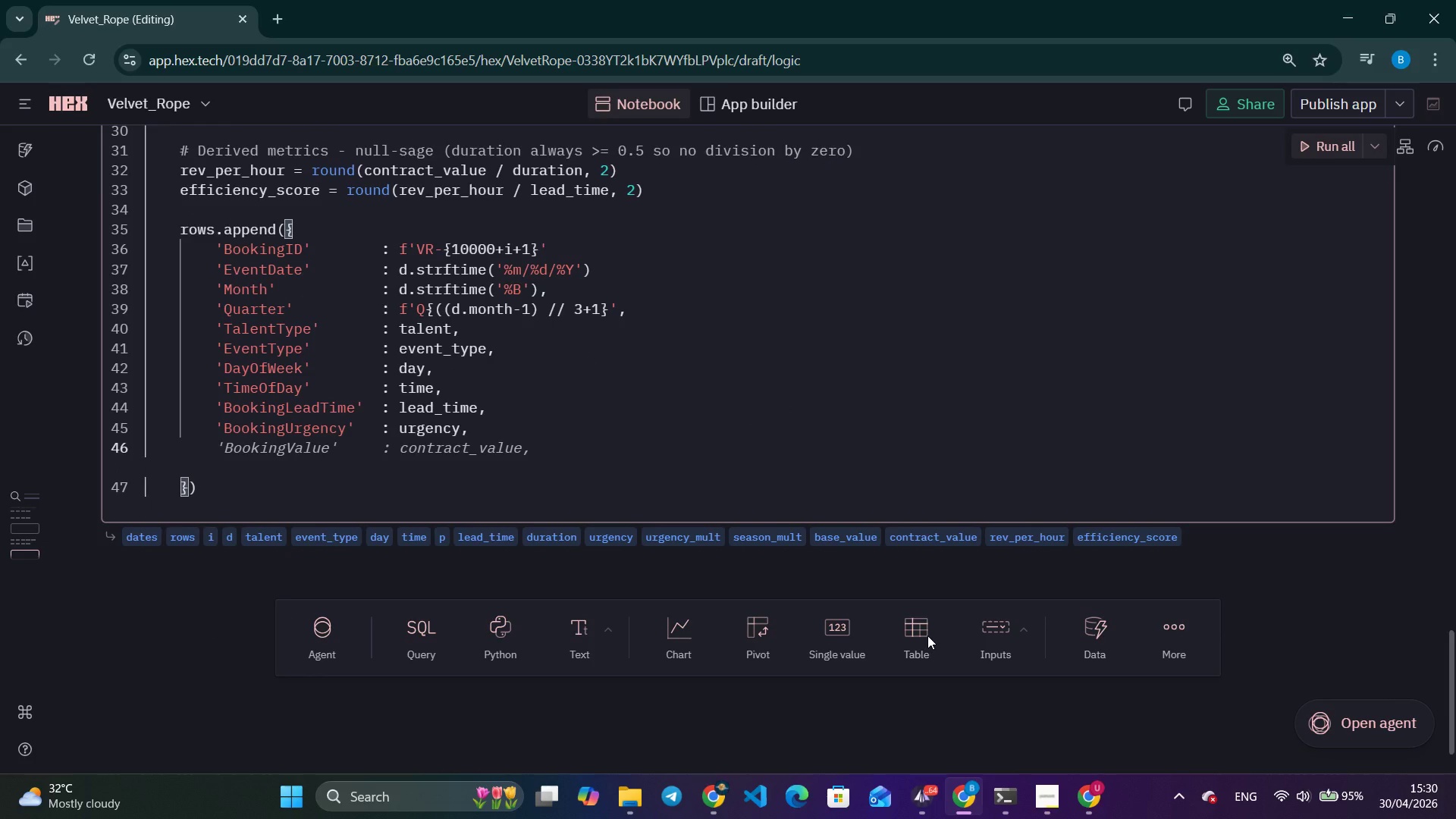 
type('EventDuration)
 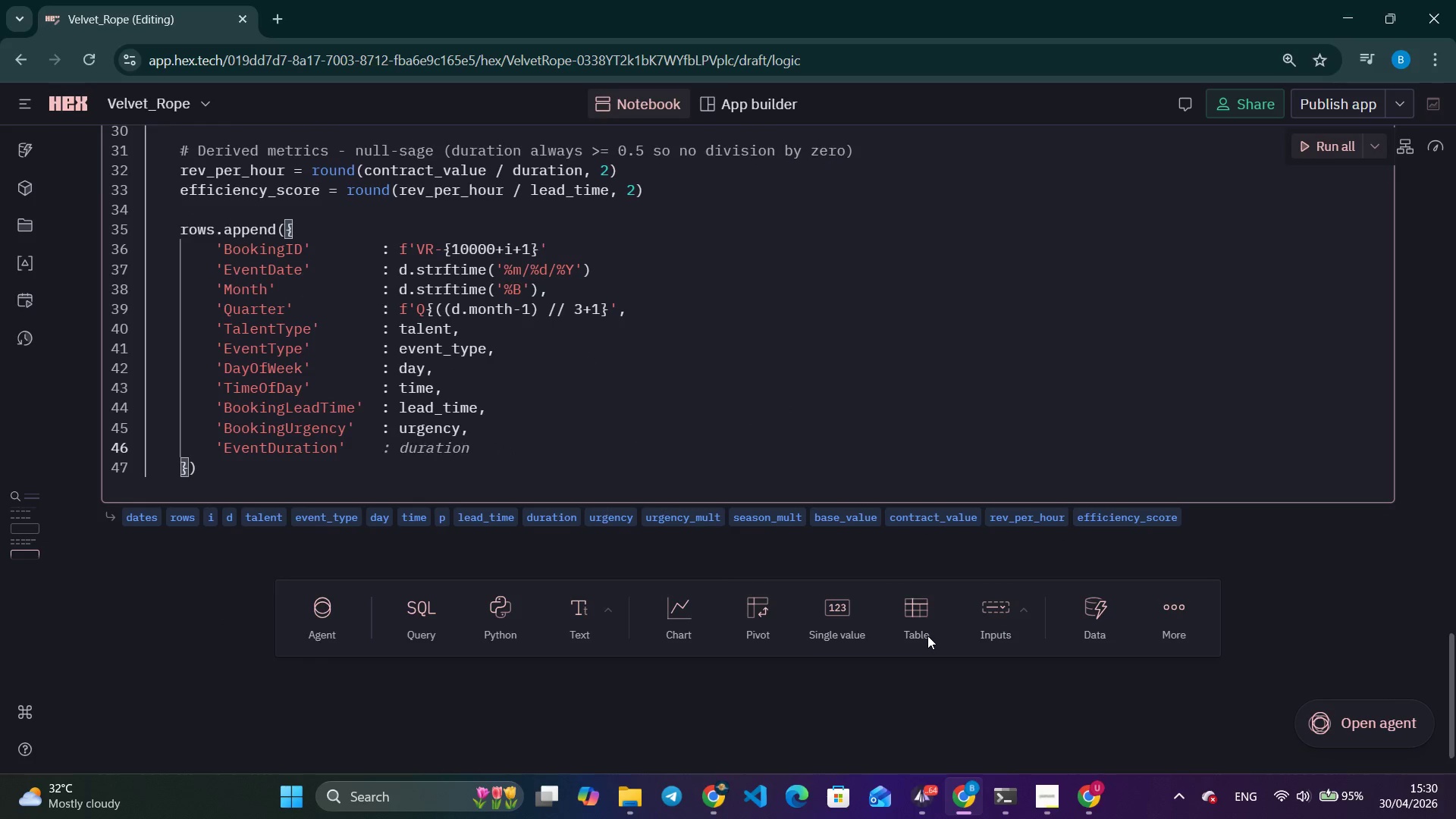 
key(ArrowRight)
 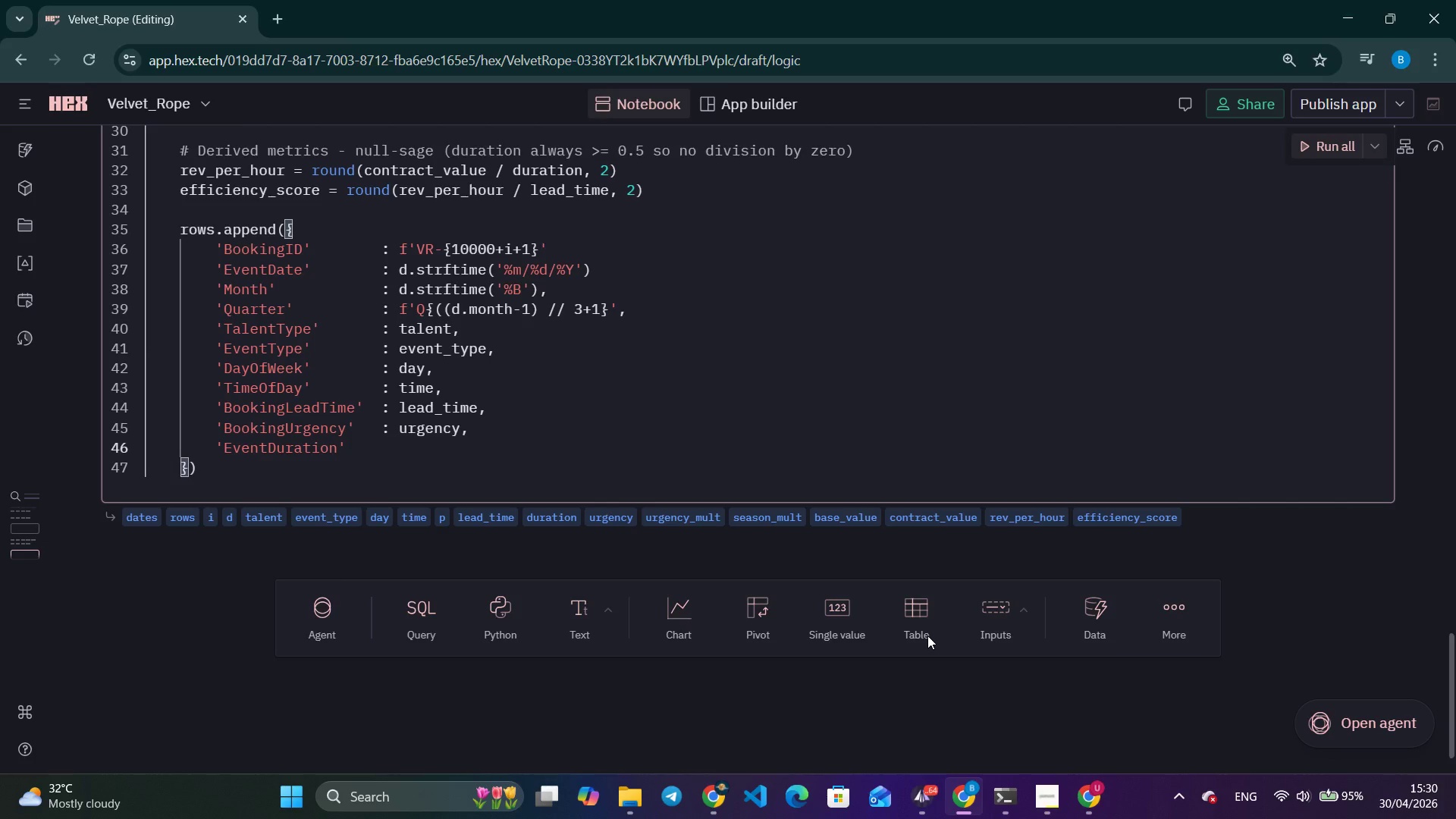 
type(    : dura)
 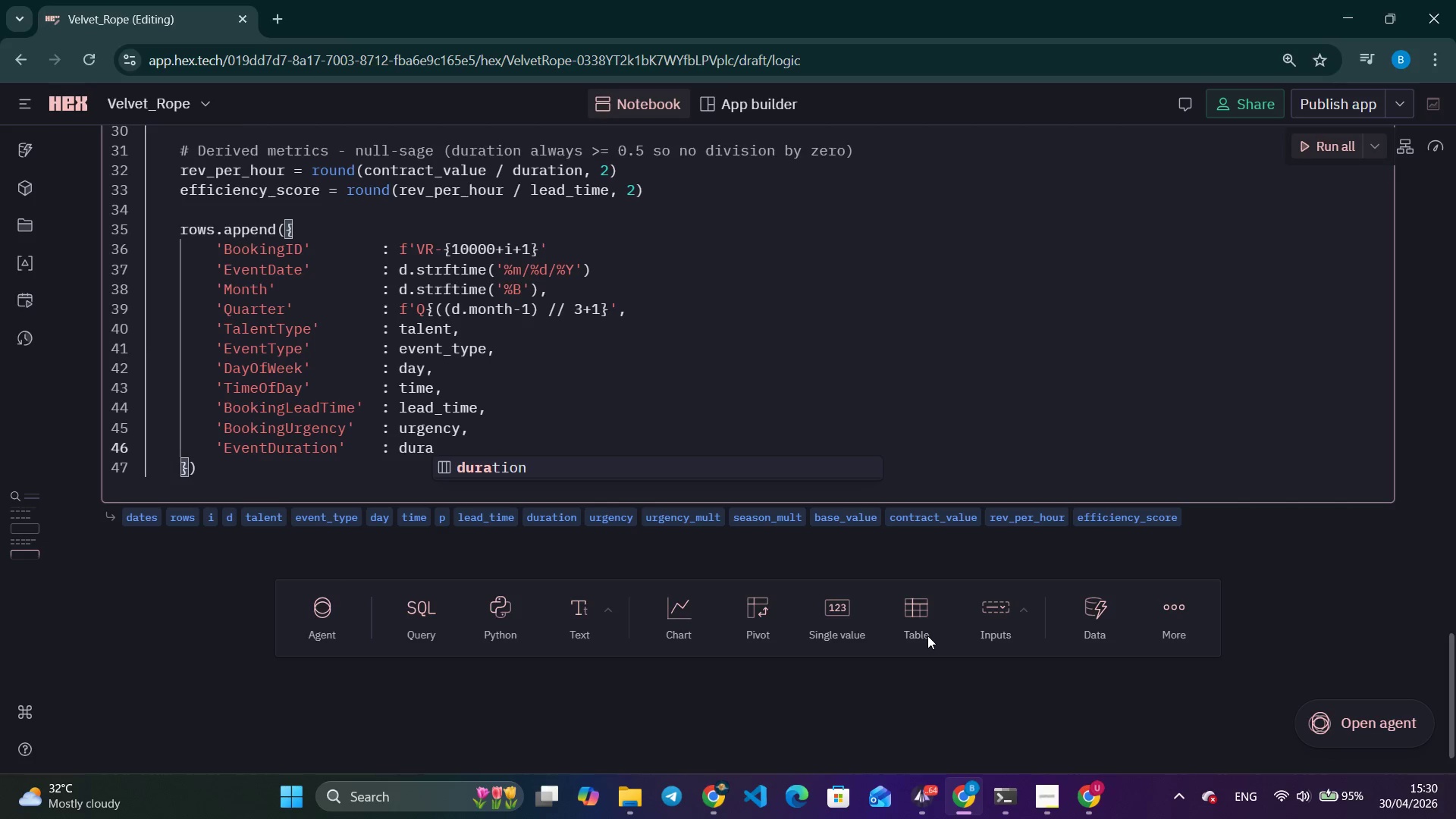 
key(Enter)
 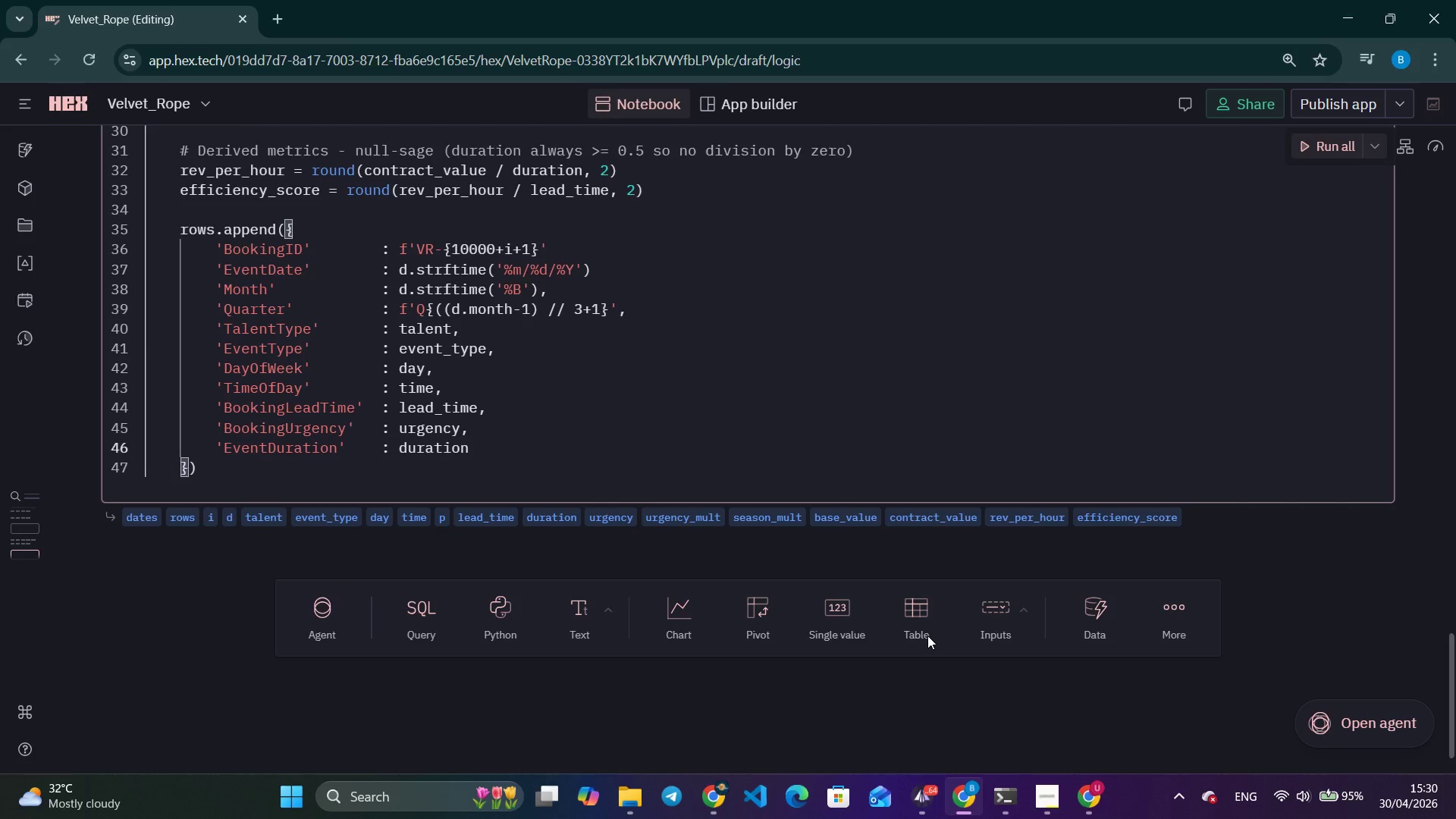 
key(Comma)
 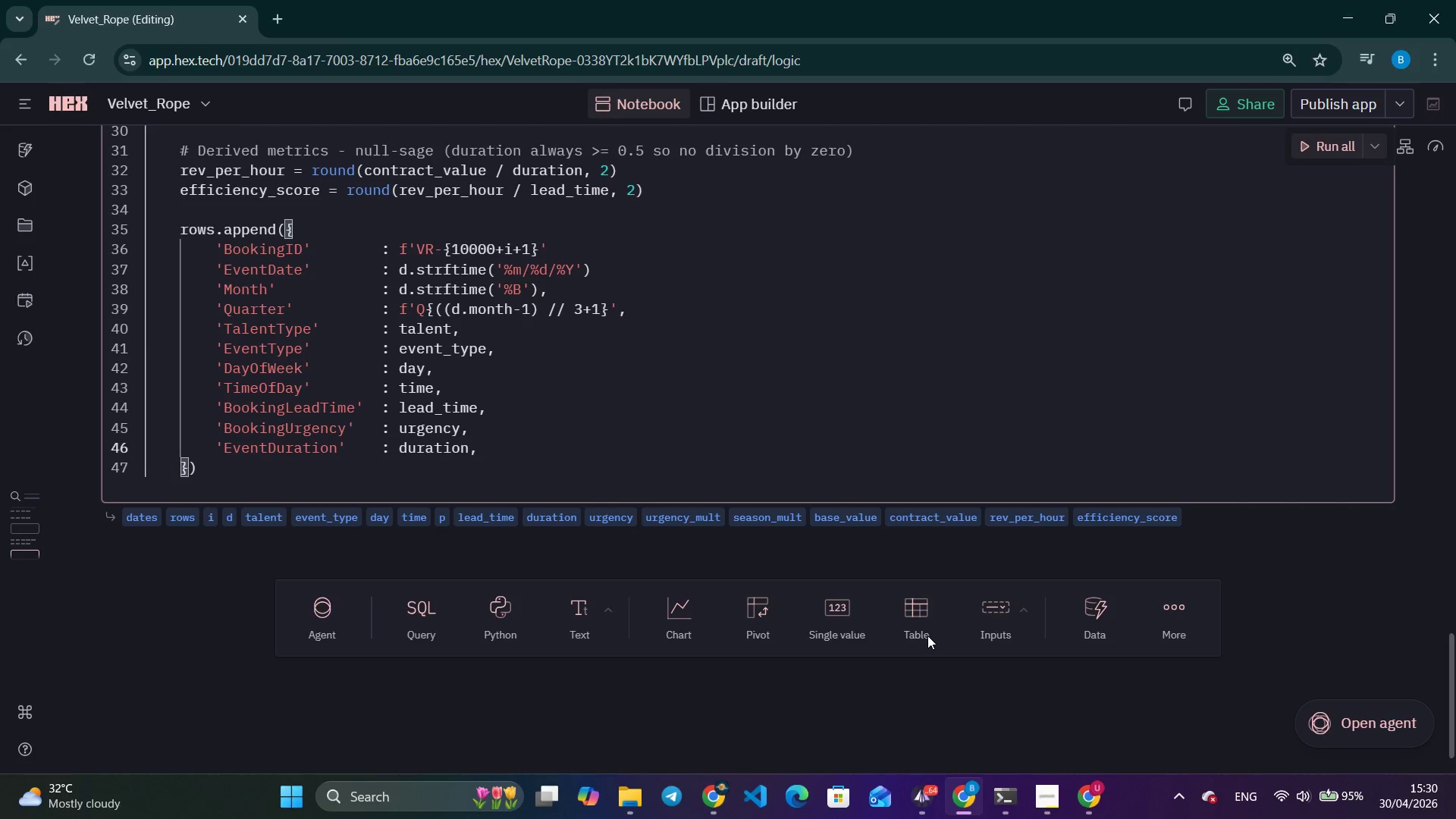 
key(Enter)
 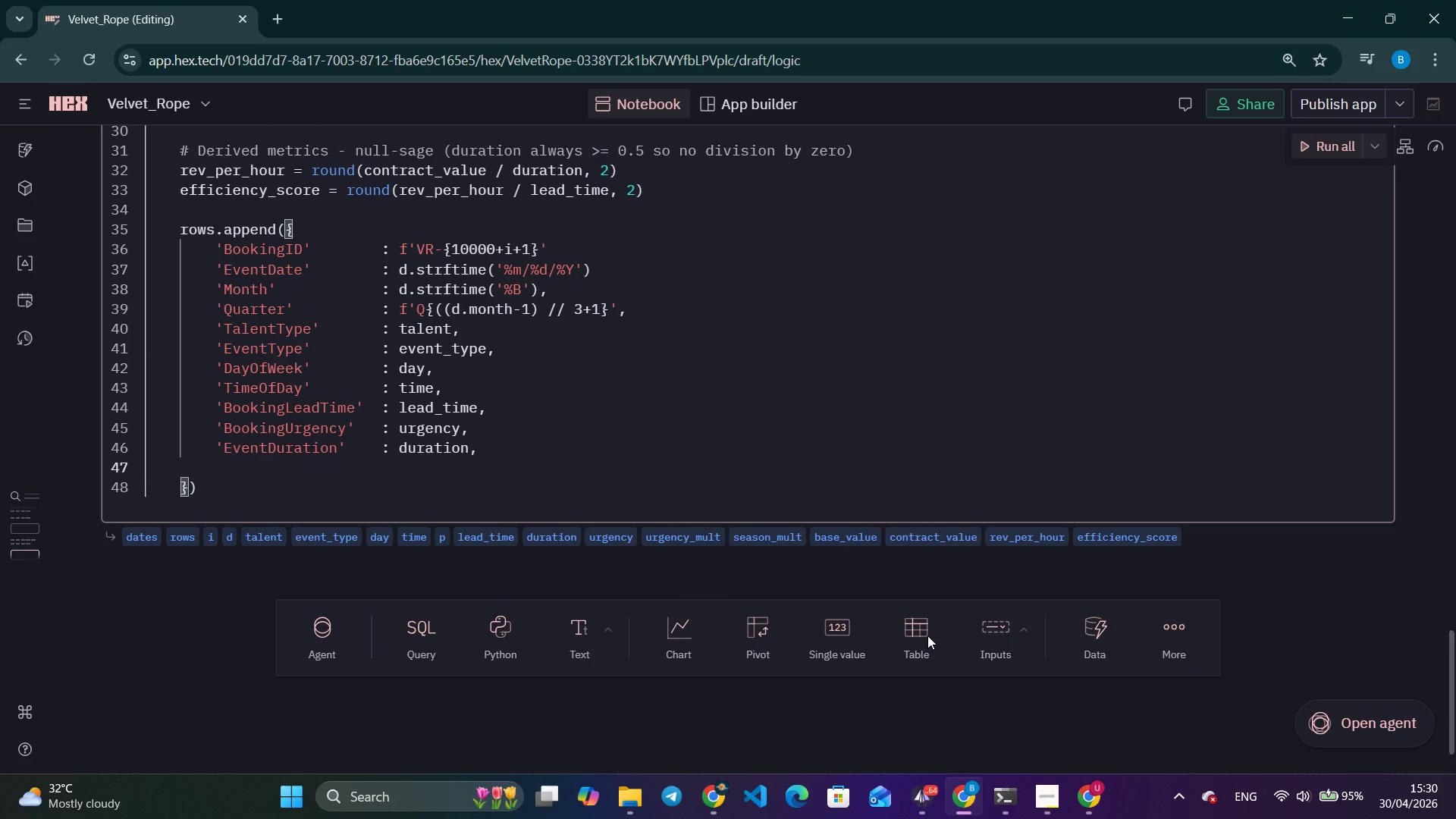 
type('ContractValue)
 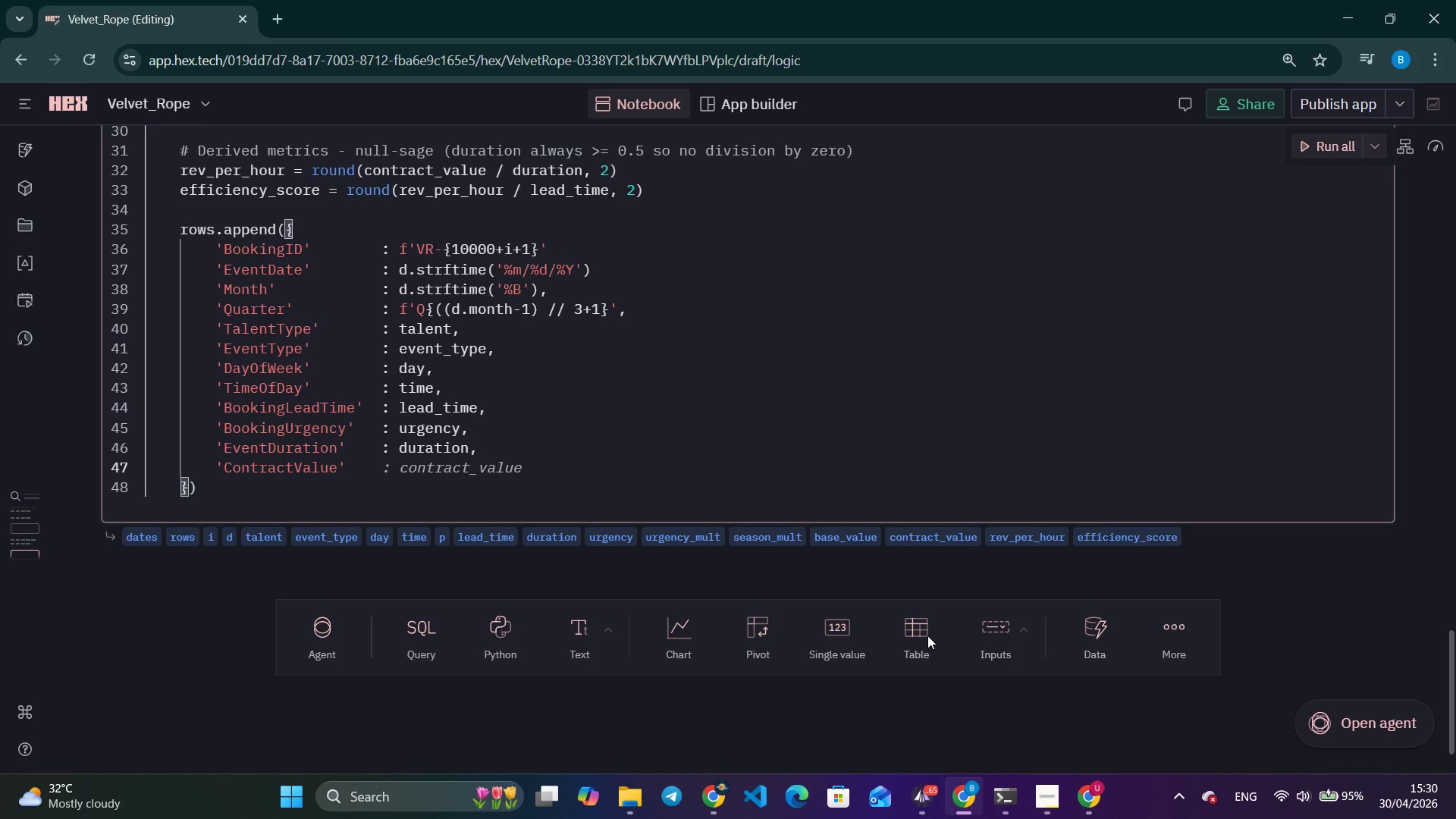 
key(ArrowRight)
 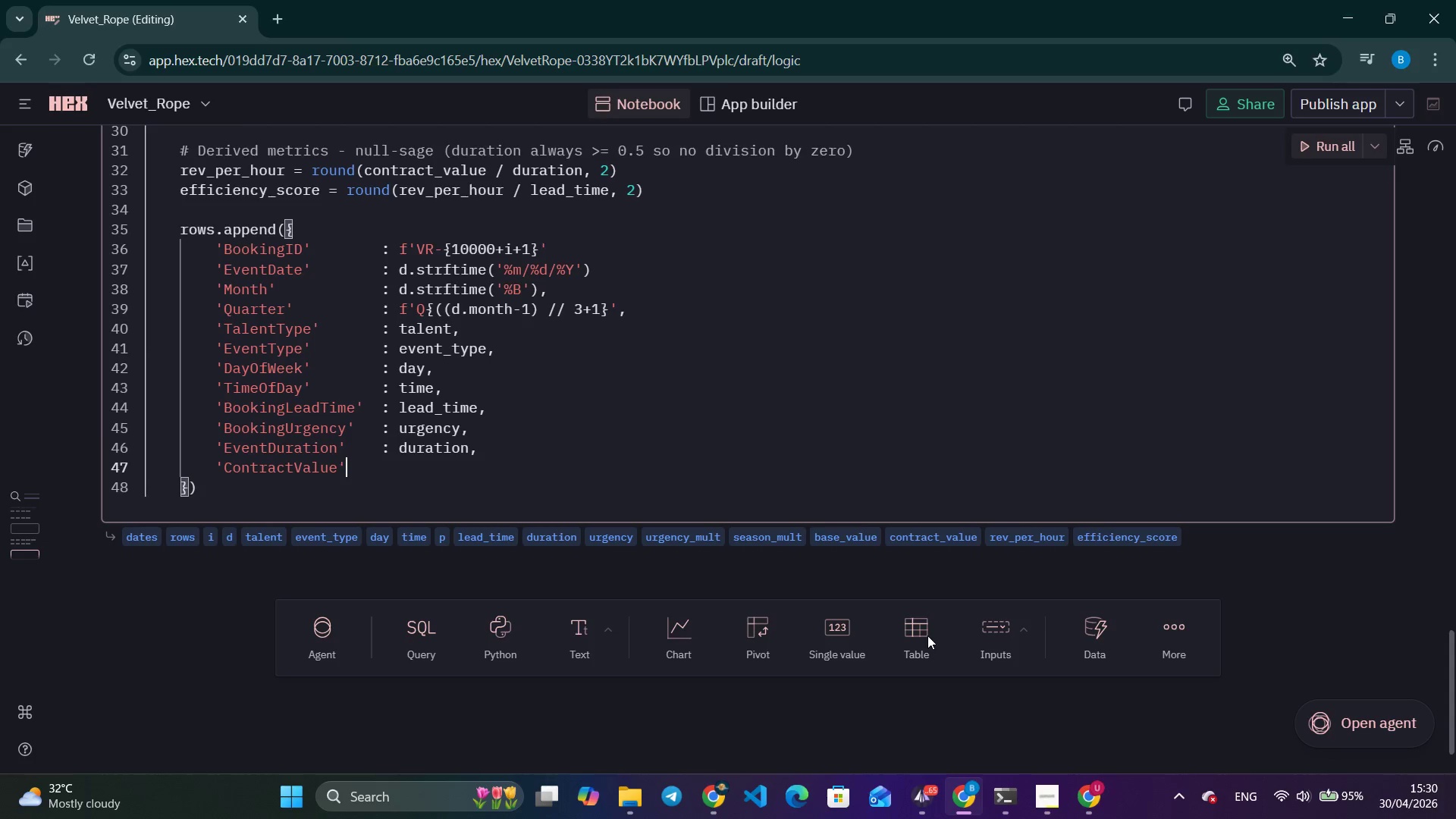 
key(Space)
 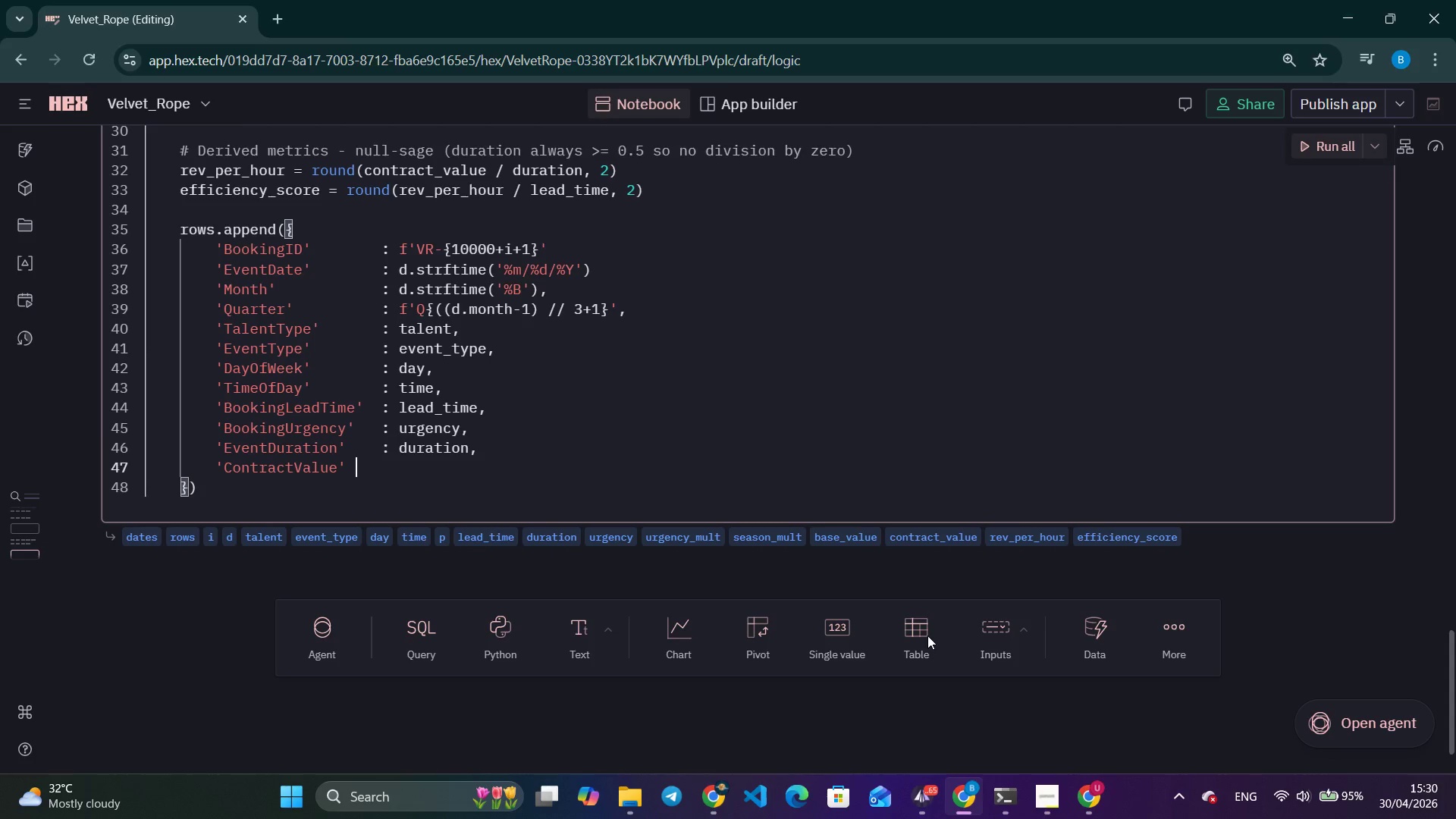 
key(Space)
 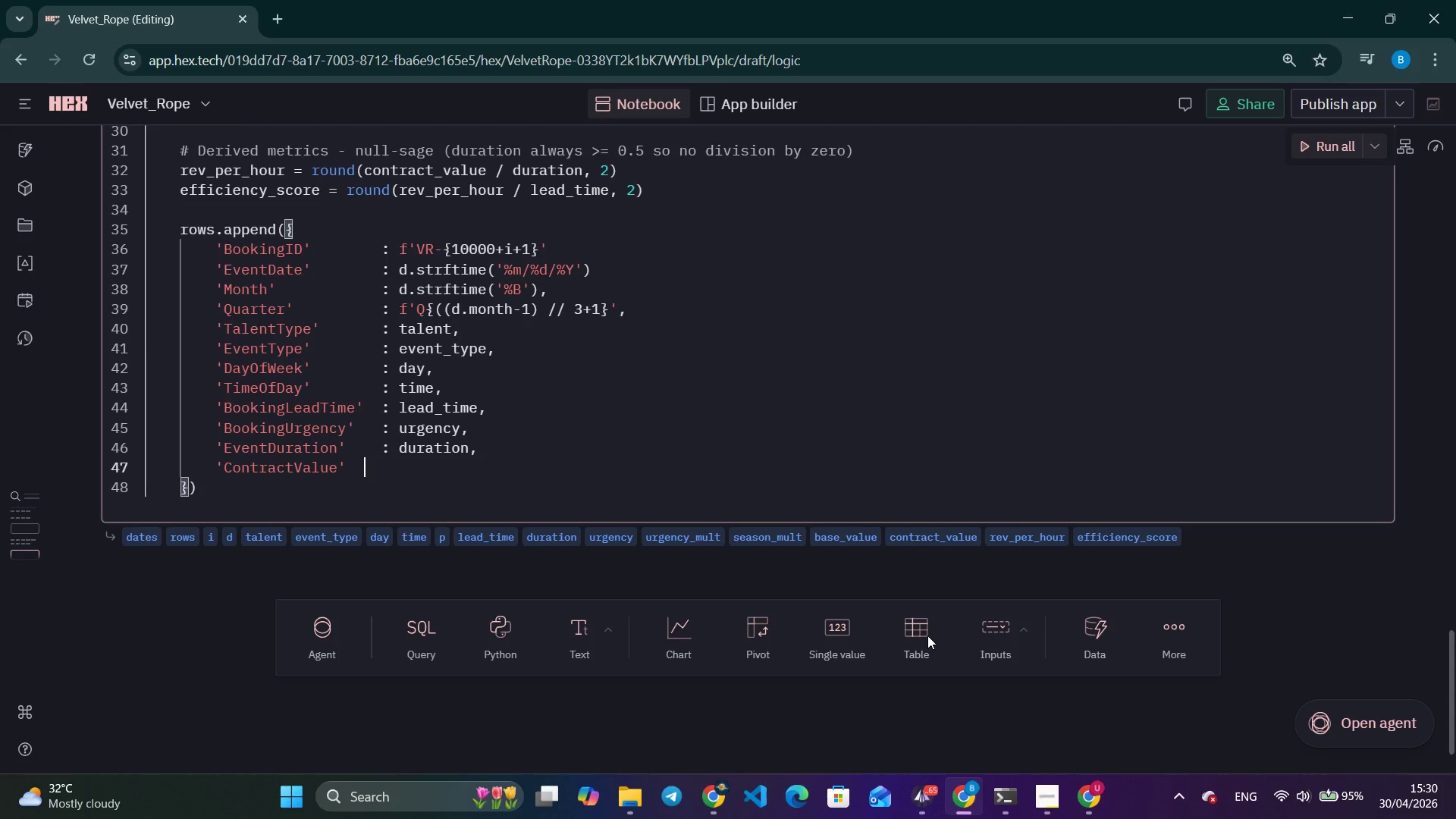 
key(Space)
 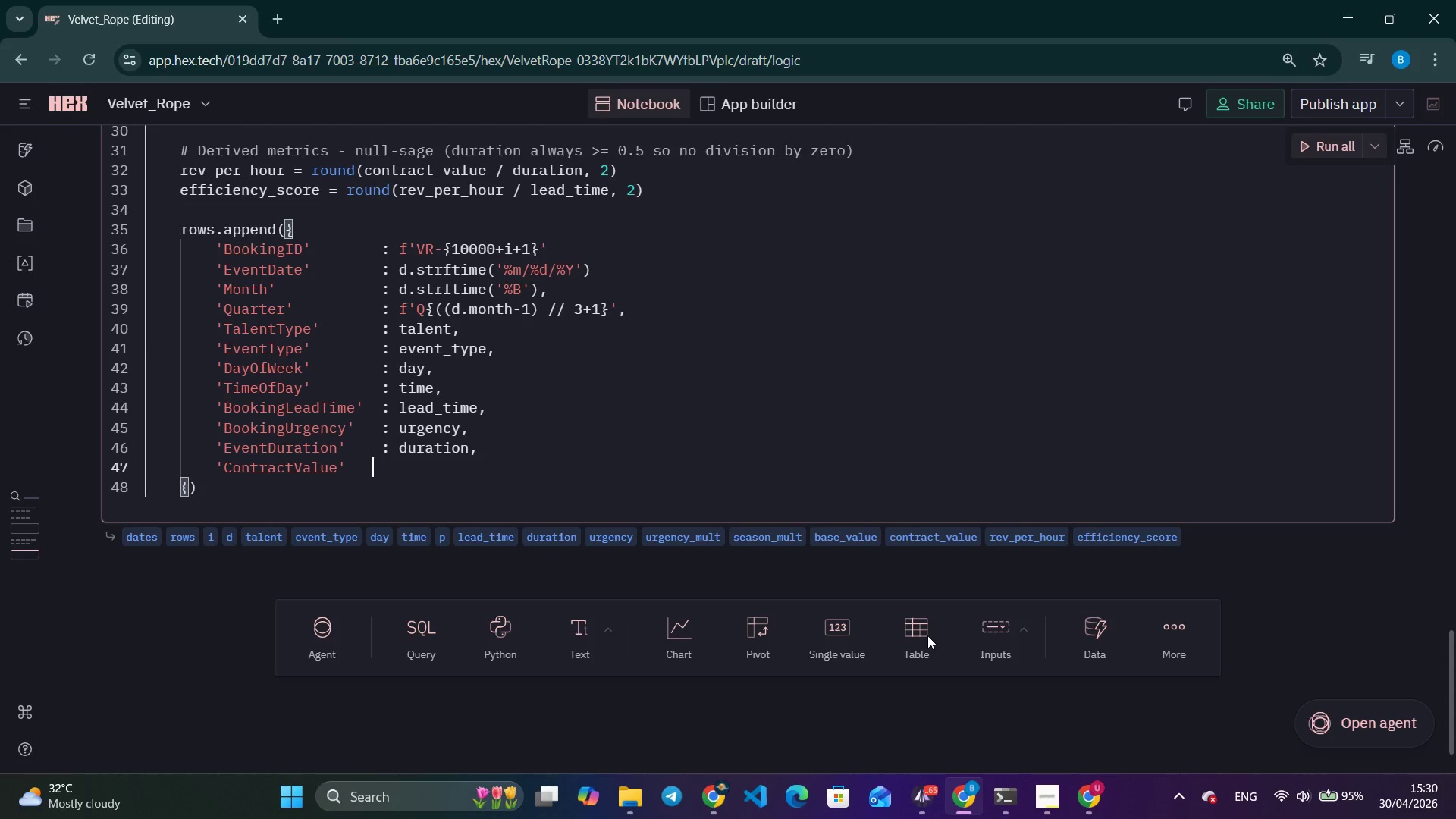 
key(Space)
 